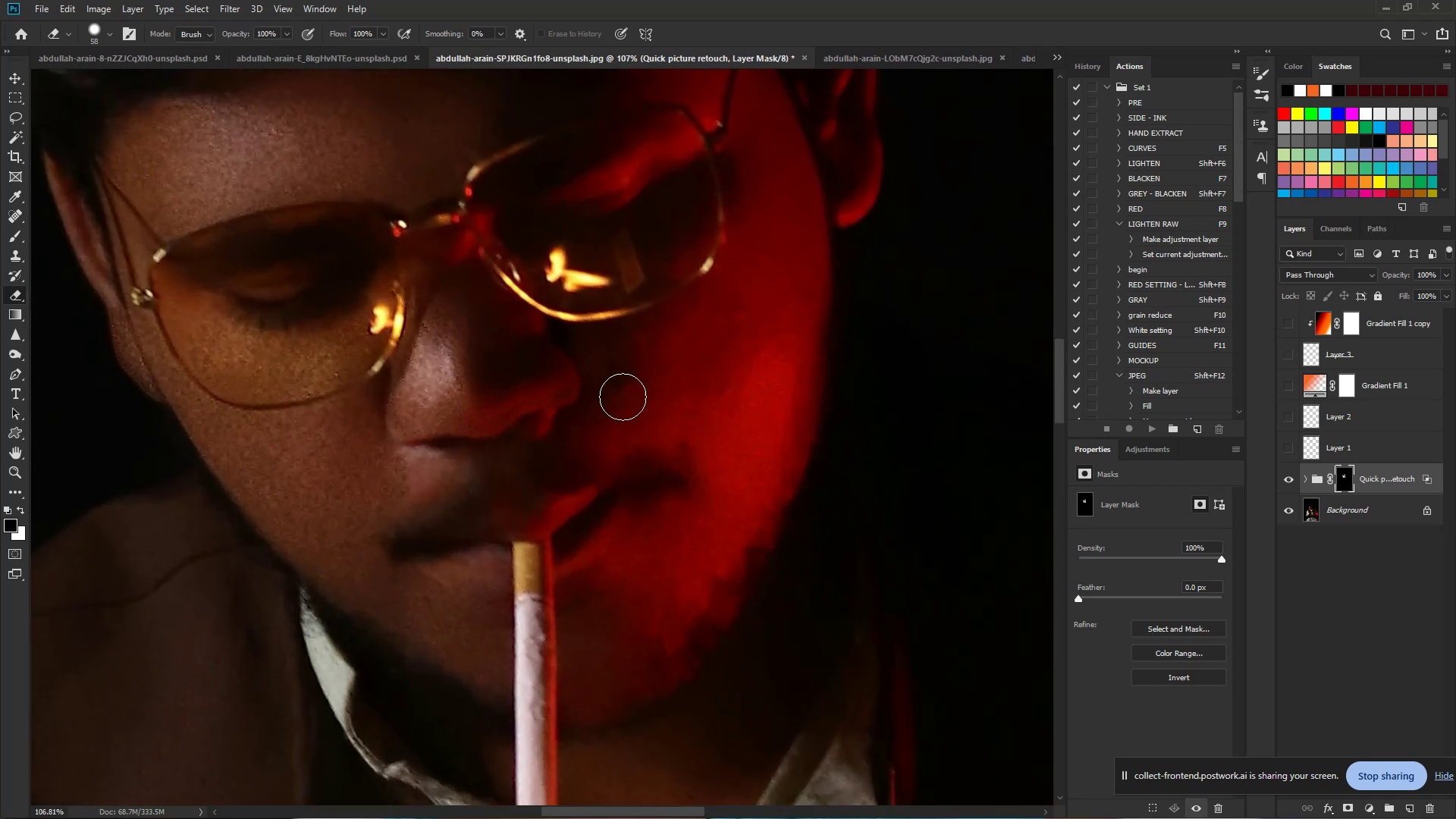 
left_click_drag(start_coordinate=[624, 396], to_coordinate=[651, 374])
 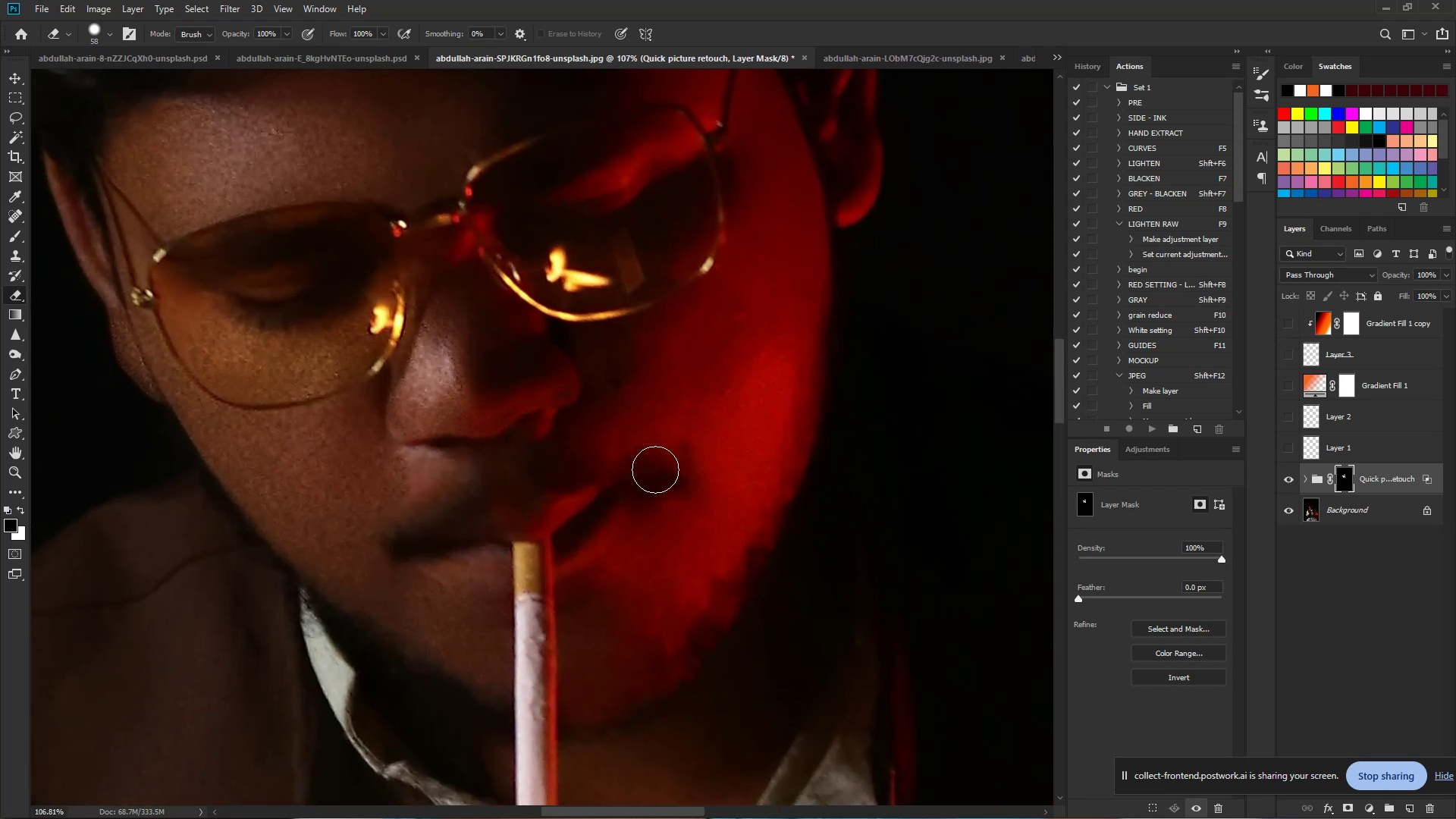 
hold_key(key=Space, duration=0.69)
 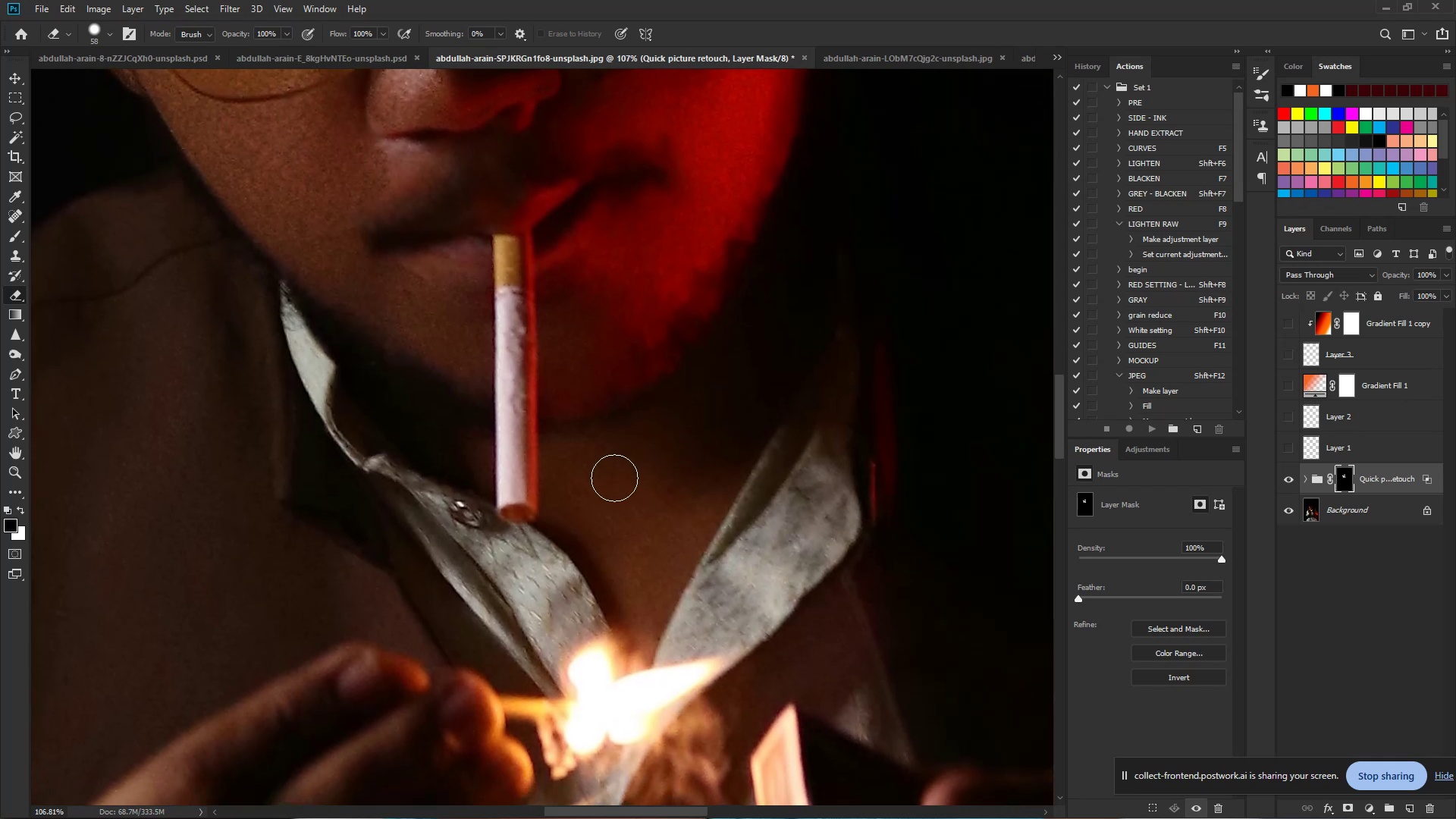 
left_click_drag(start_coordinate=[618, 598], to_coordinate=[599, 310])
 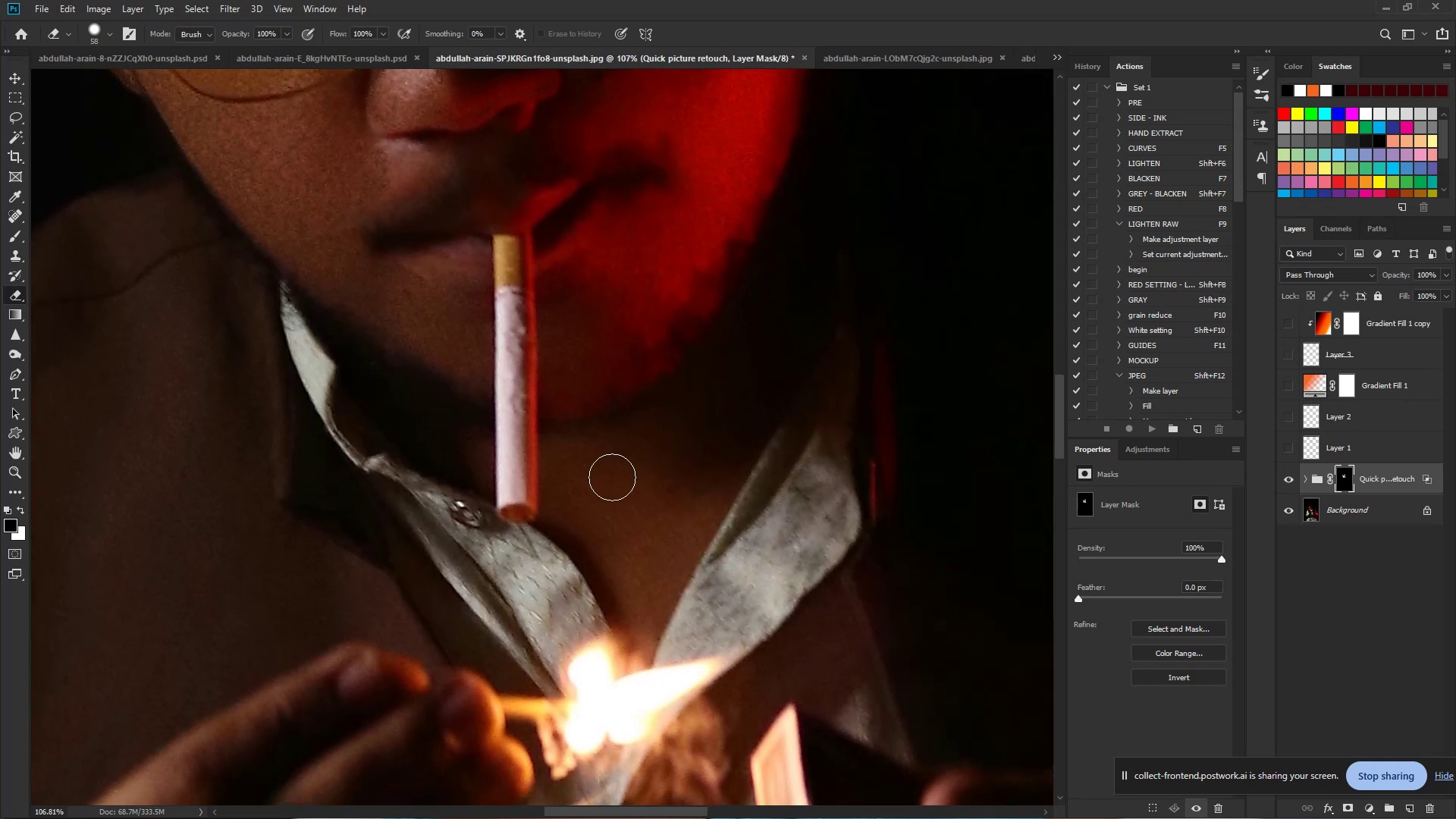 
hold_key(key=ControlLeft, duration=0.59)
 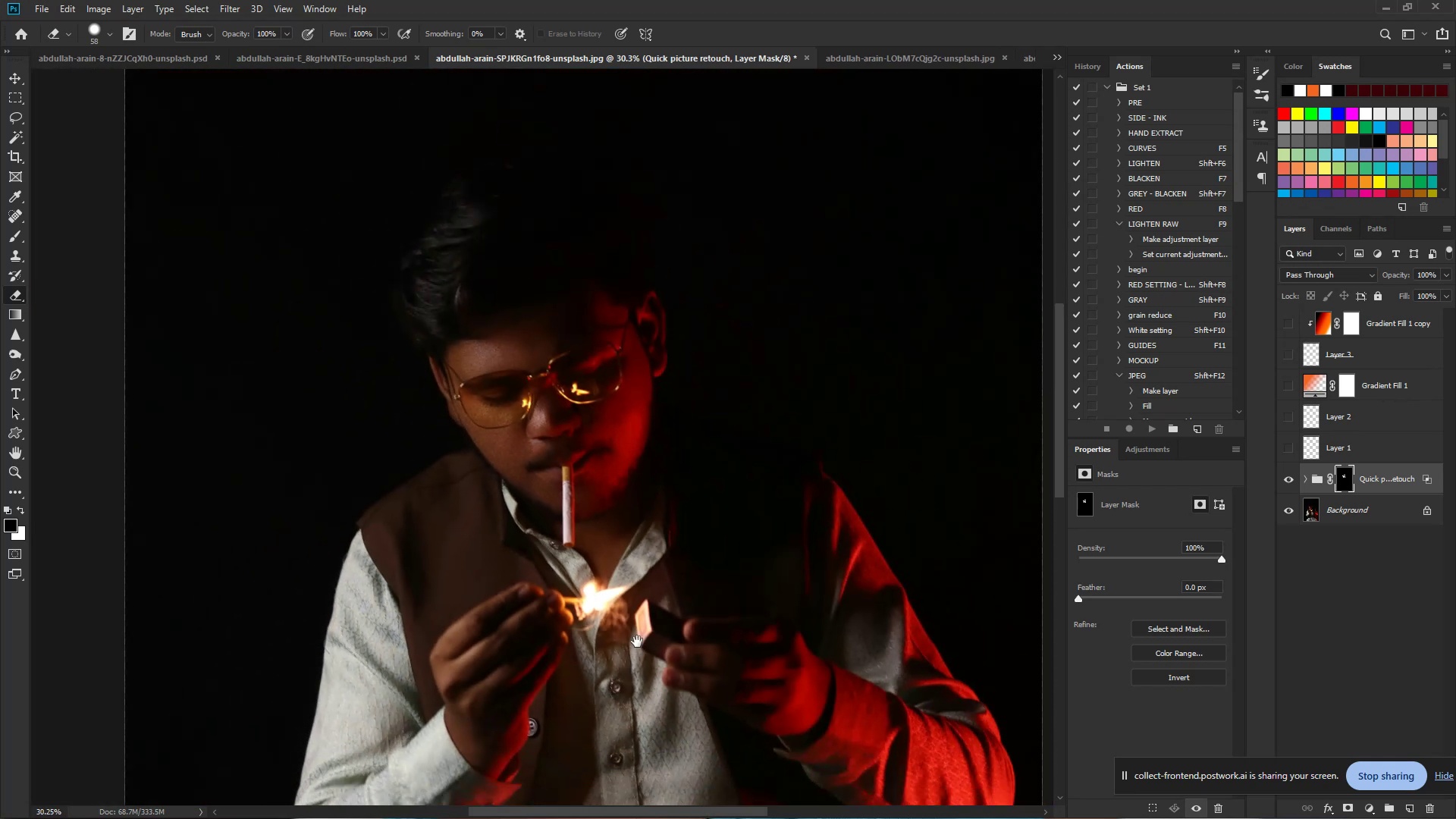 
hold_key(key=Space, duration=0.4)
 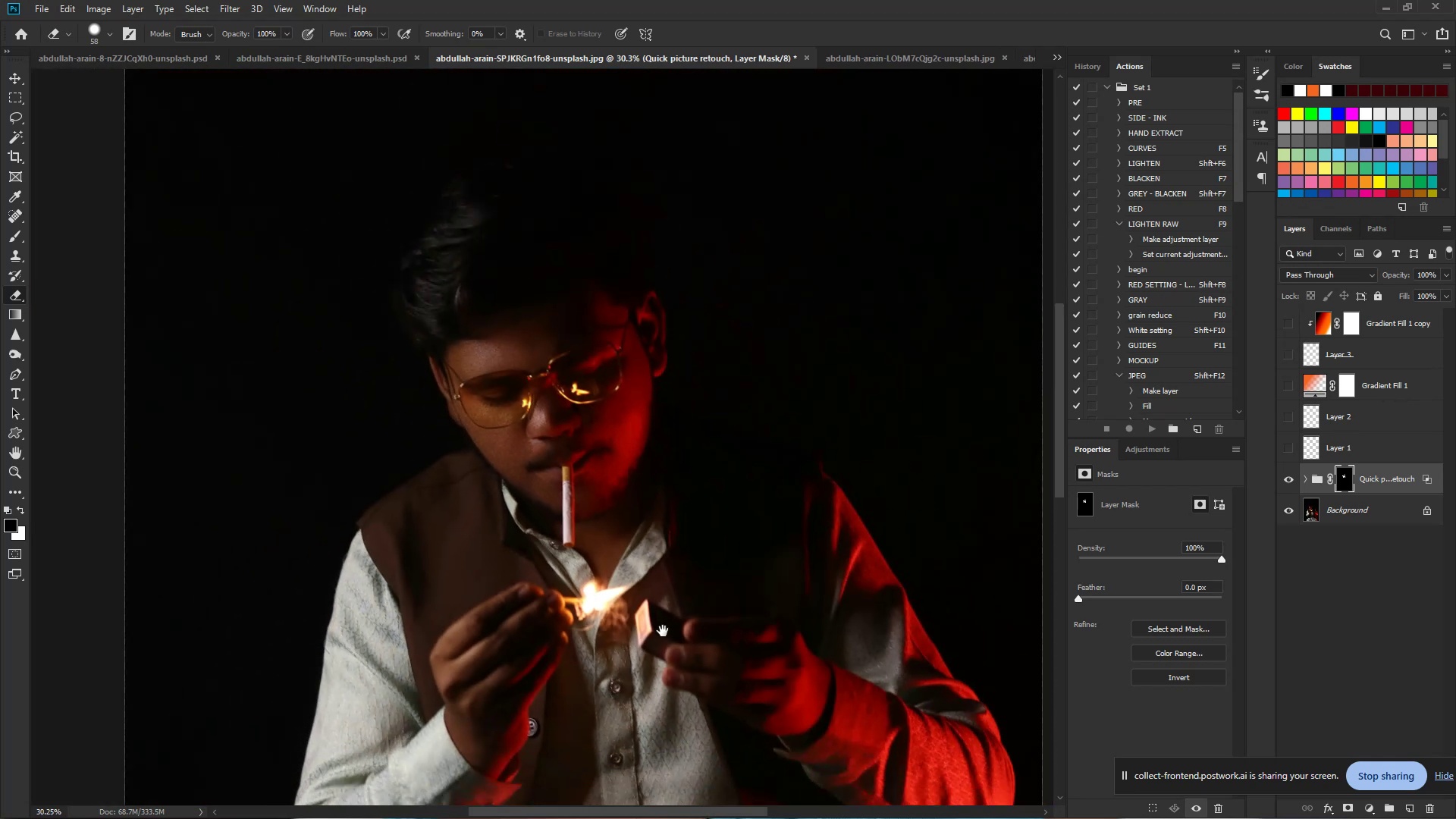 
left_click_drag(start_coordinate=[589, 558], to_coordinate=[510, 542])
 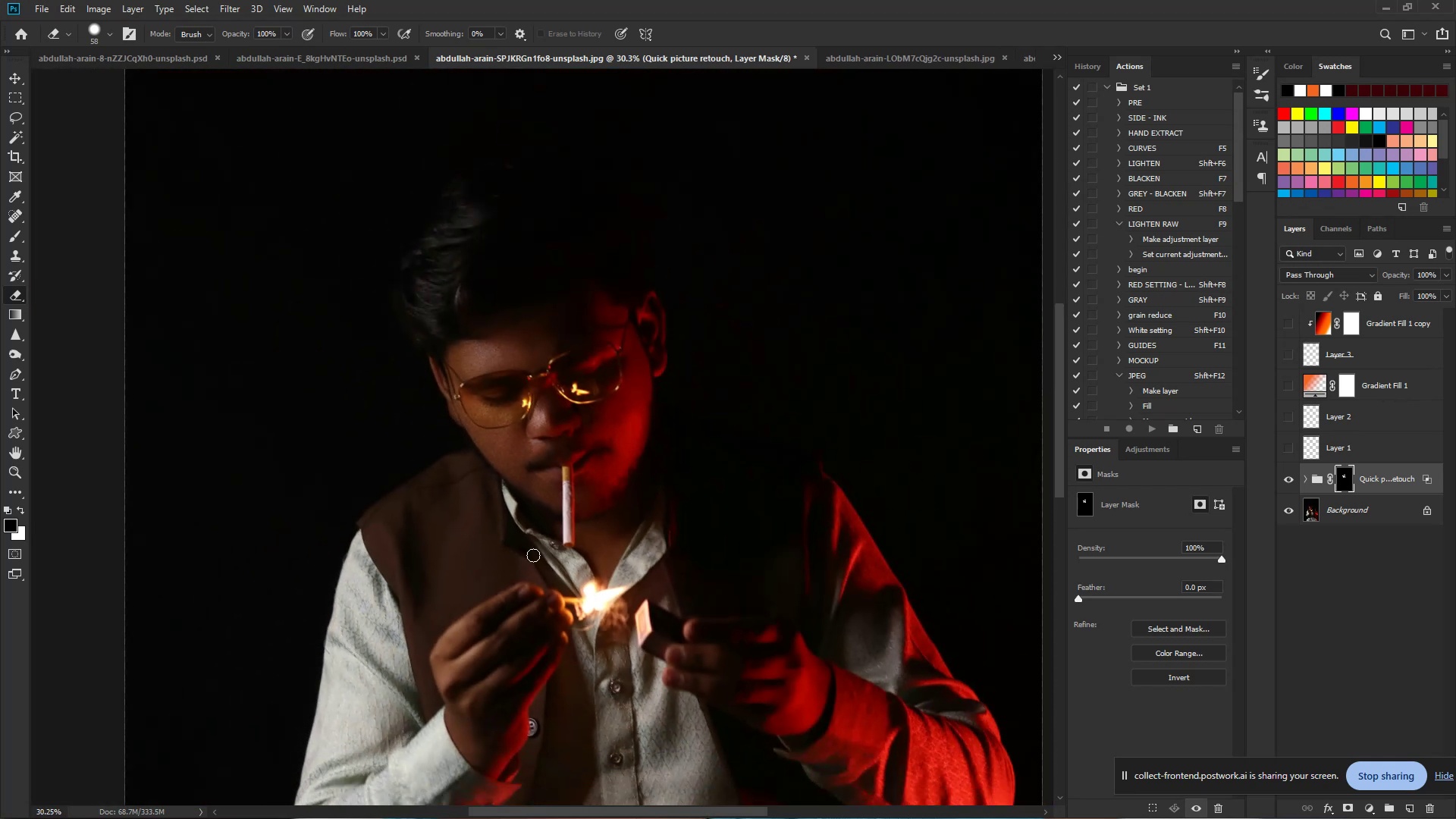 
hold_key(key=Space, duration=0.99)
 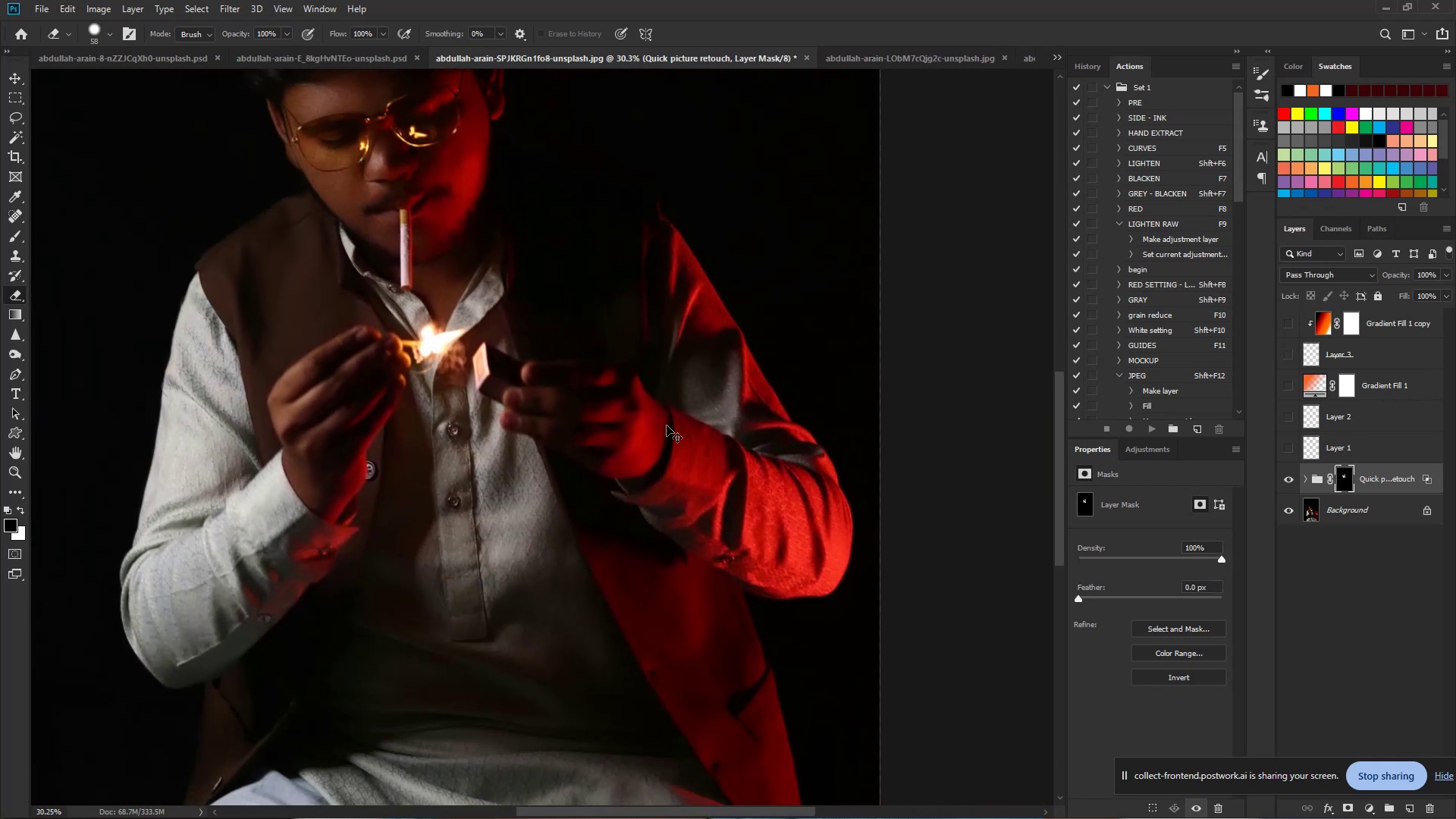 
left_click_drag(start_coordinate=[602, 662], to_coordinate=[440, 405])
 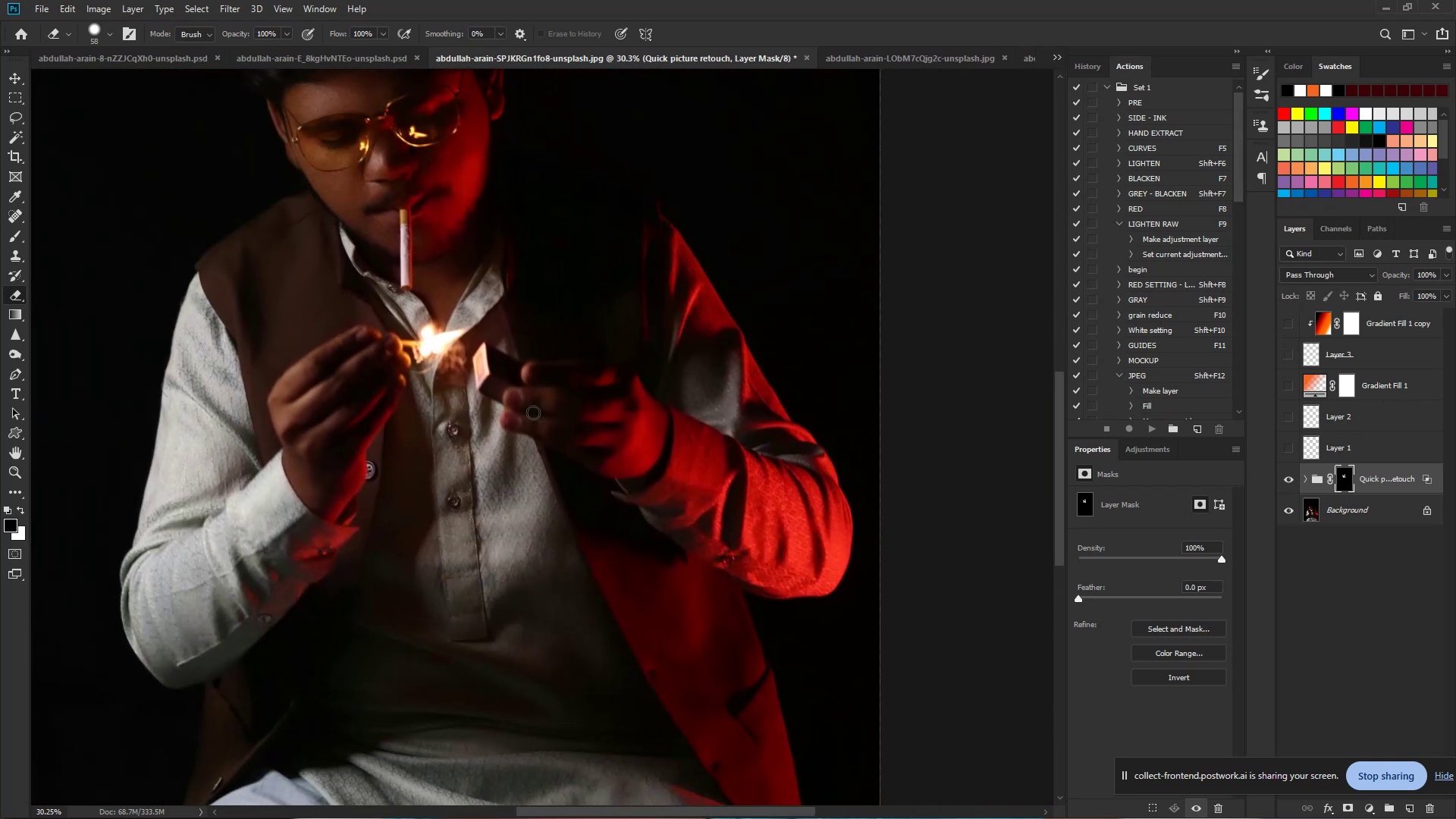 
hold_key(key=ControlLeft, duration=0.76)
 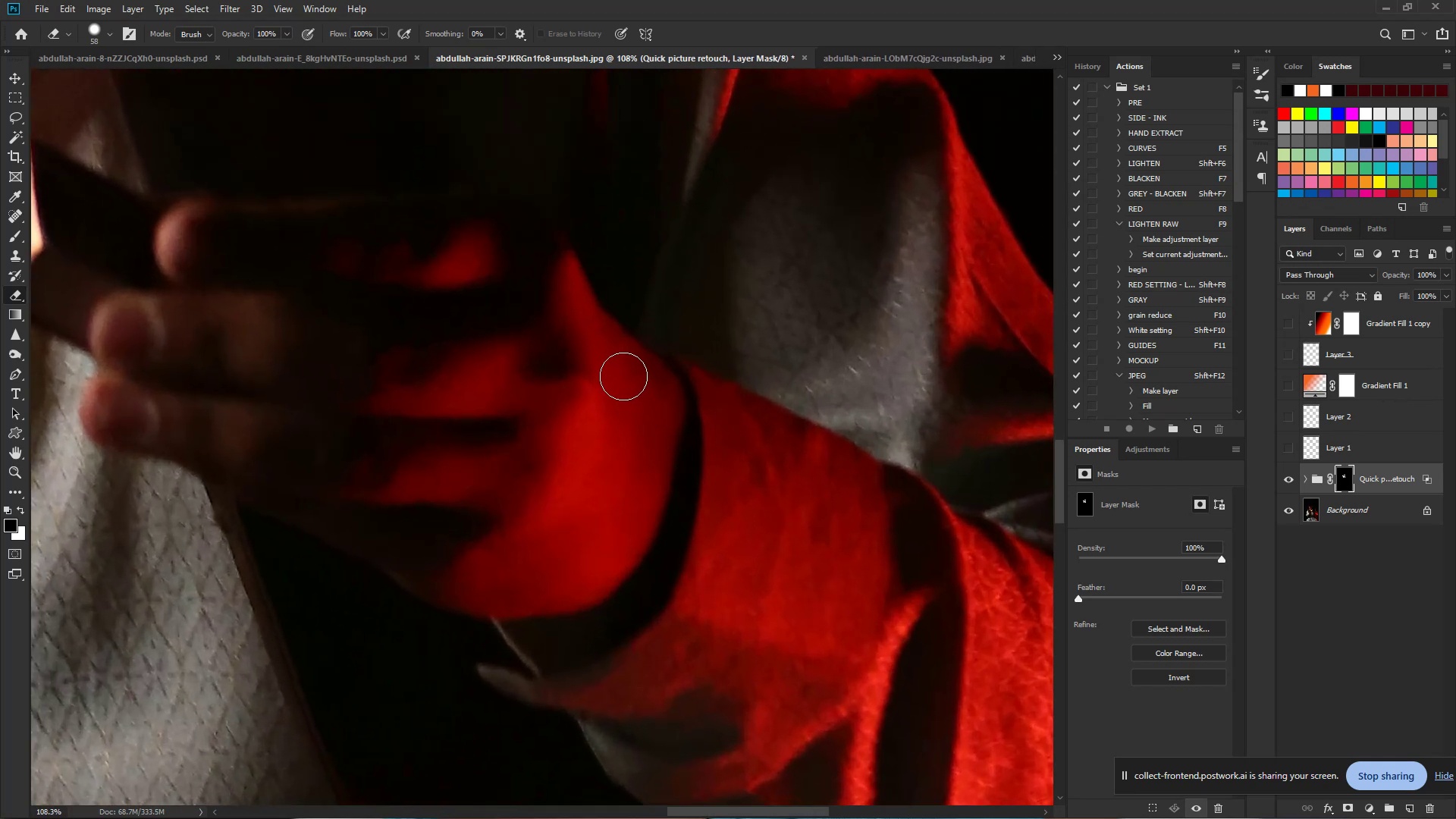 
hold_key(key=Space, duration=0.59)
 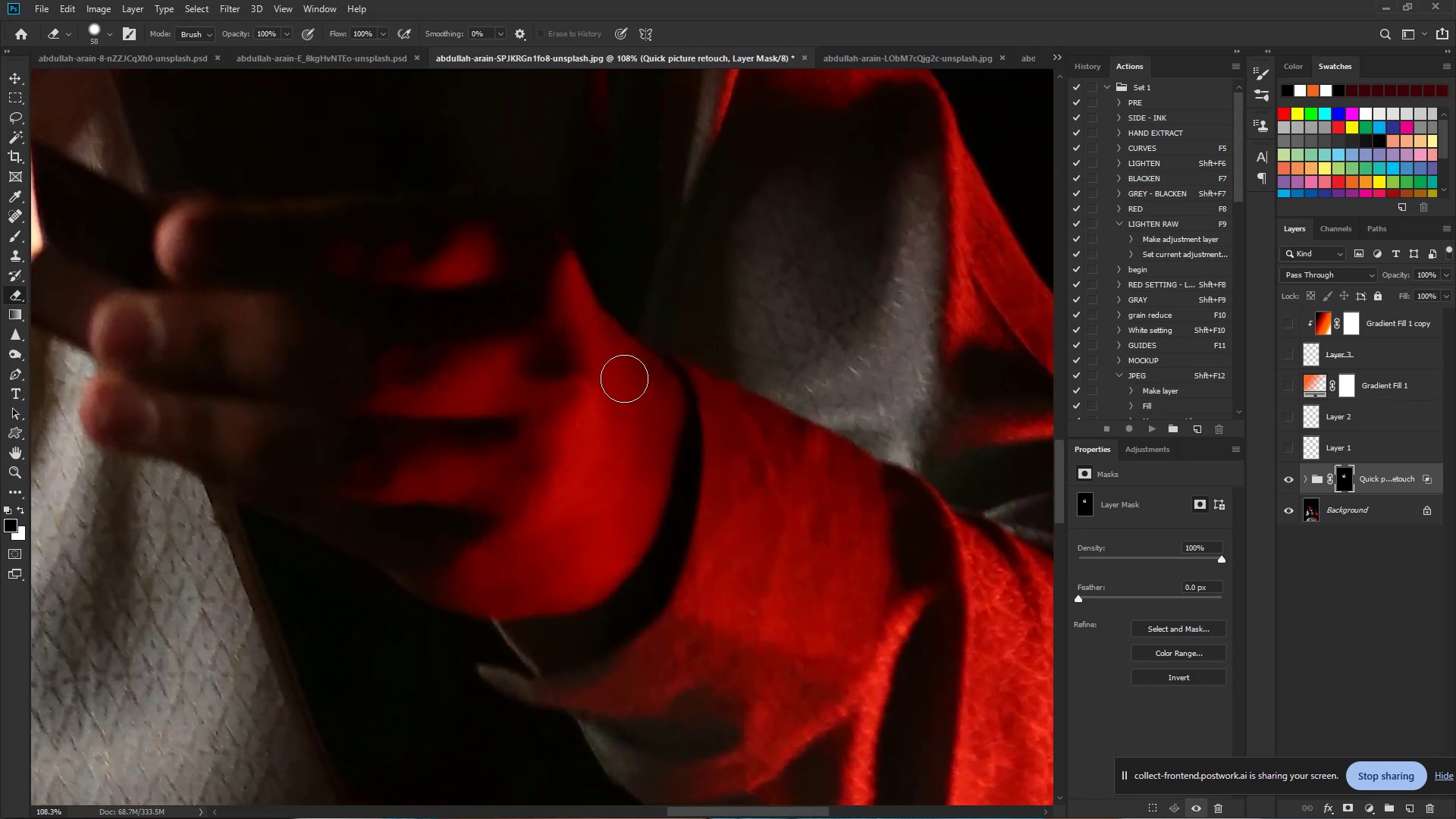 
left_click_drag(start_coordinate=[663, 424], to_coordinate=[743, 451])
 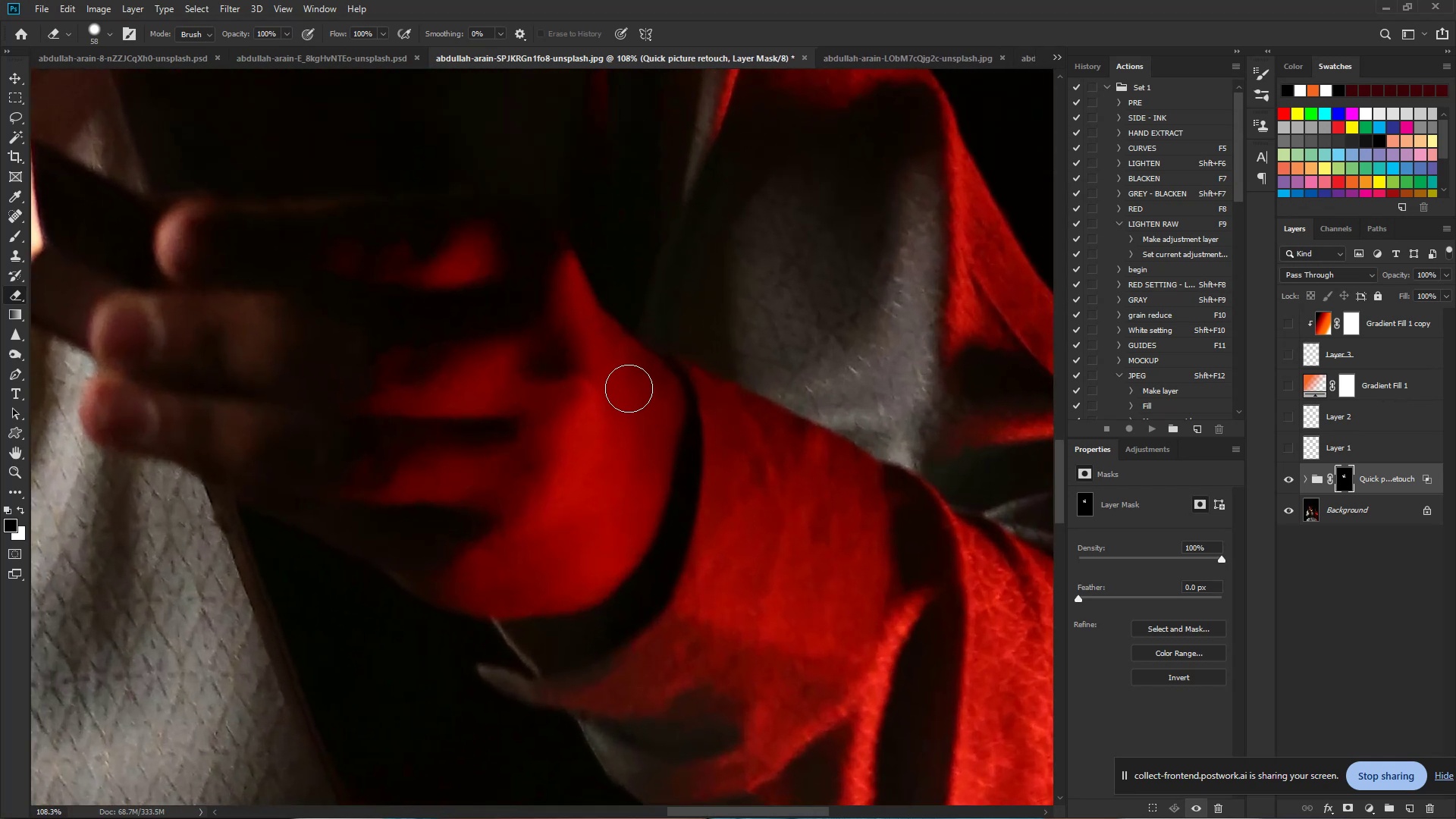 
left_click_drag(start_coordinate=[623, 376], to_coordinate=[450, 350])
 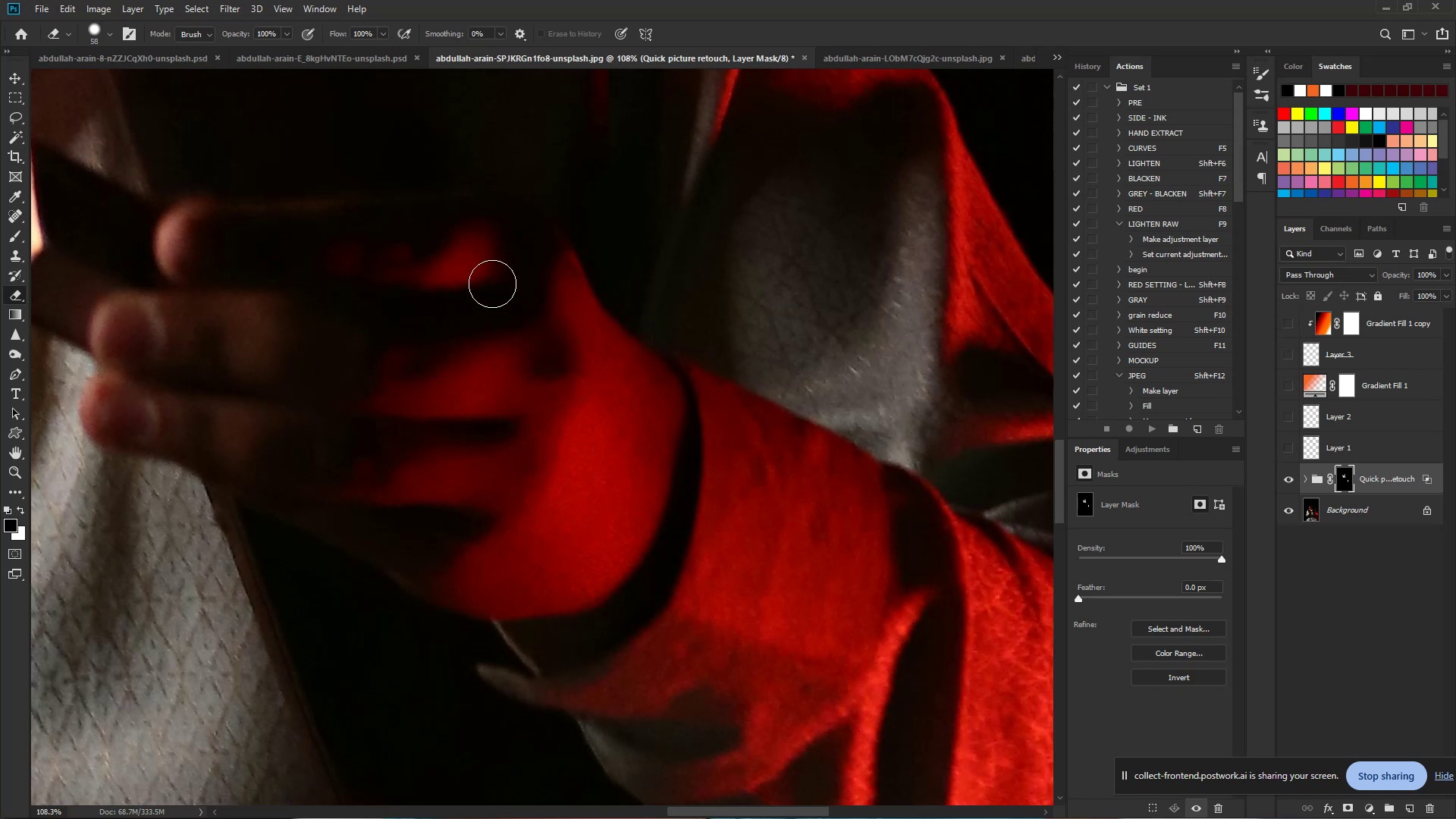 
left_click_drag(start_coordinate=[472, 265], to_coordinate=[392, 244])
 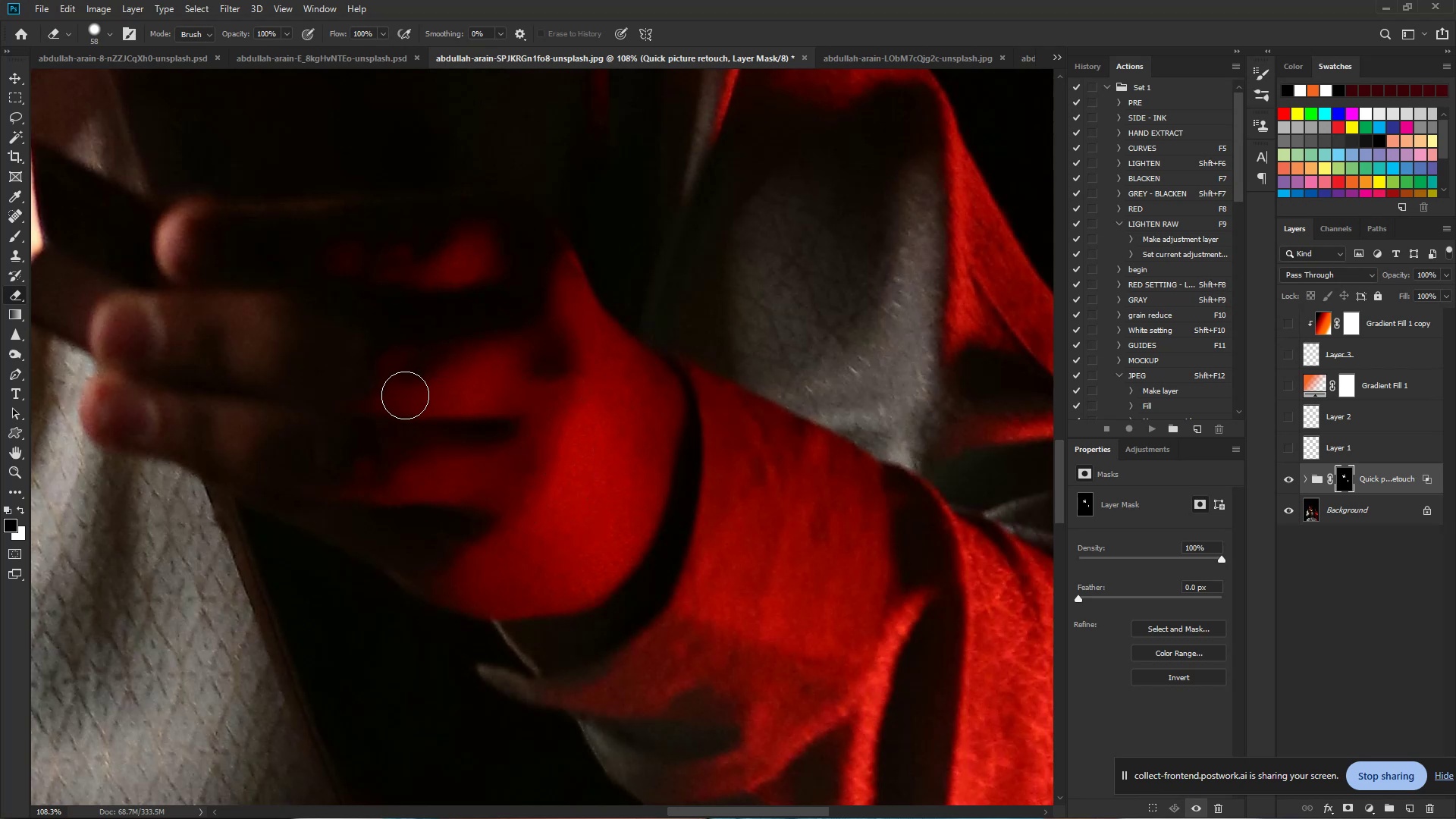 
hold_key(key=ControlLeft, duration=0.73)
 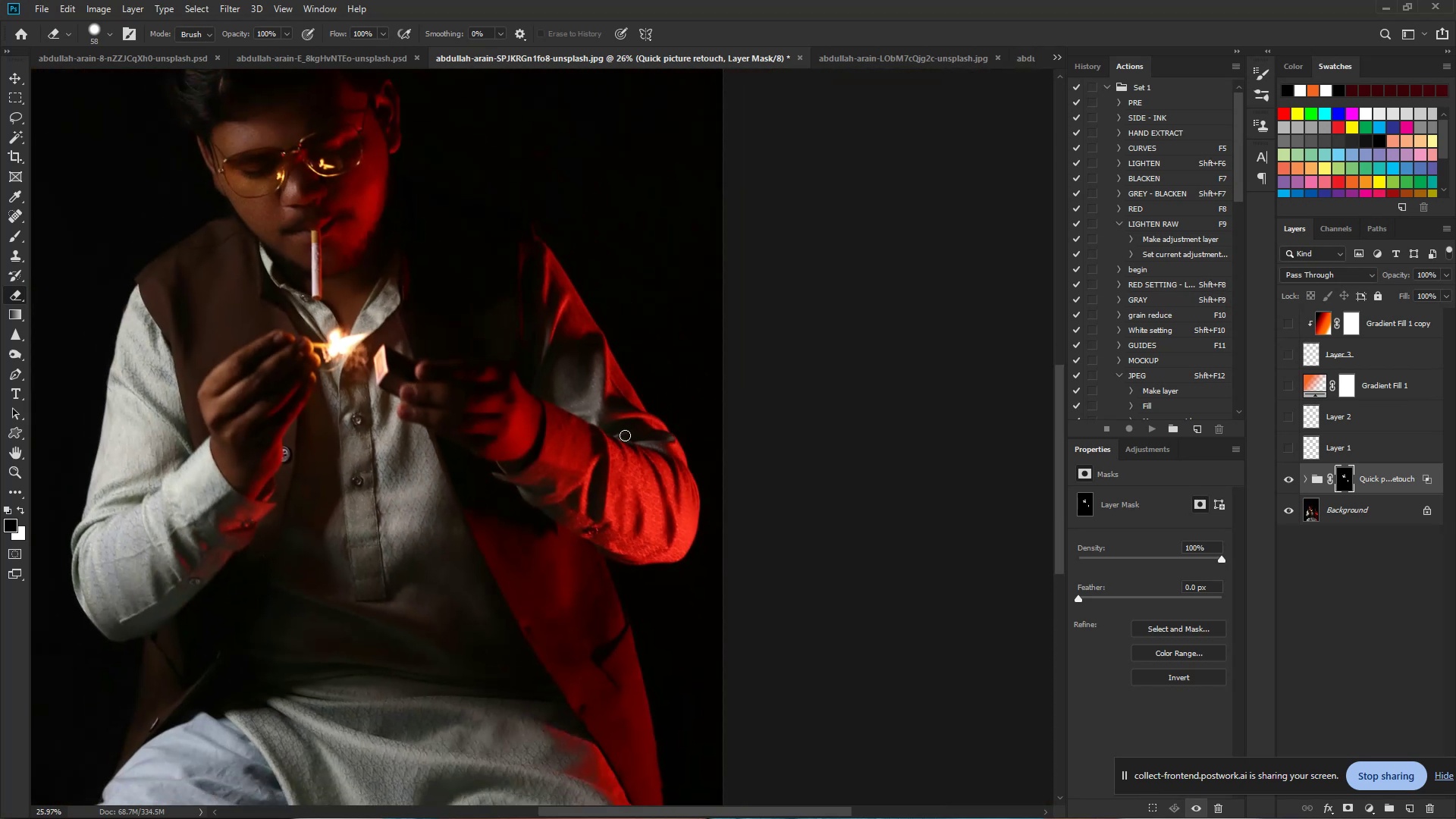 
hold_key(key=Space, duration=0.56)
 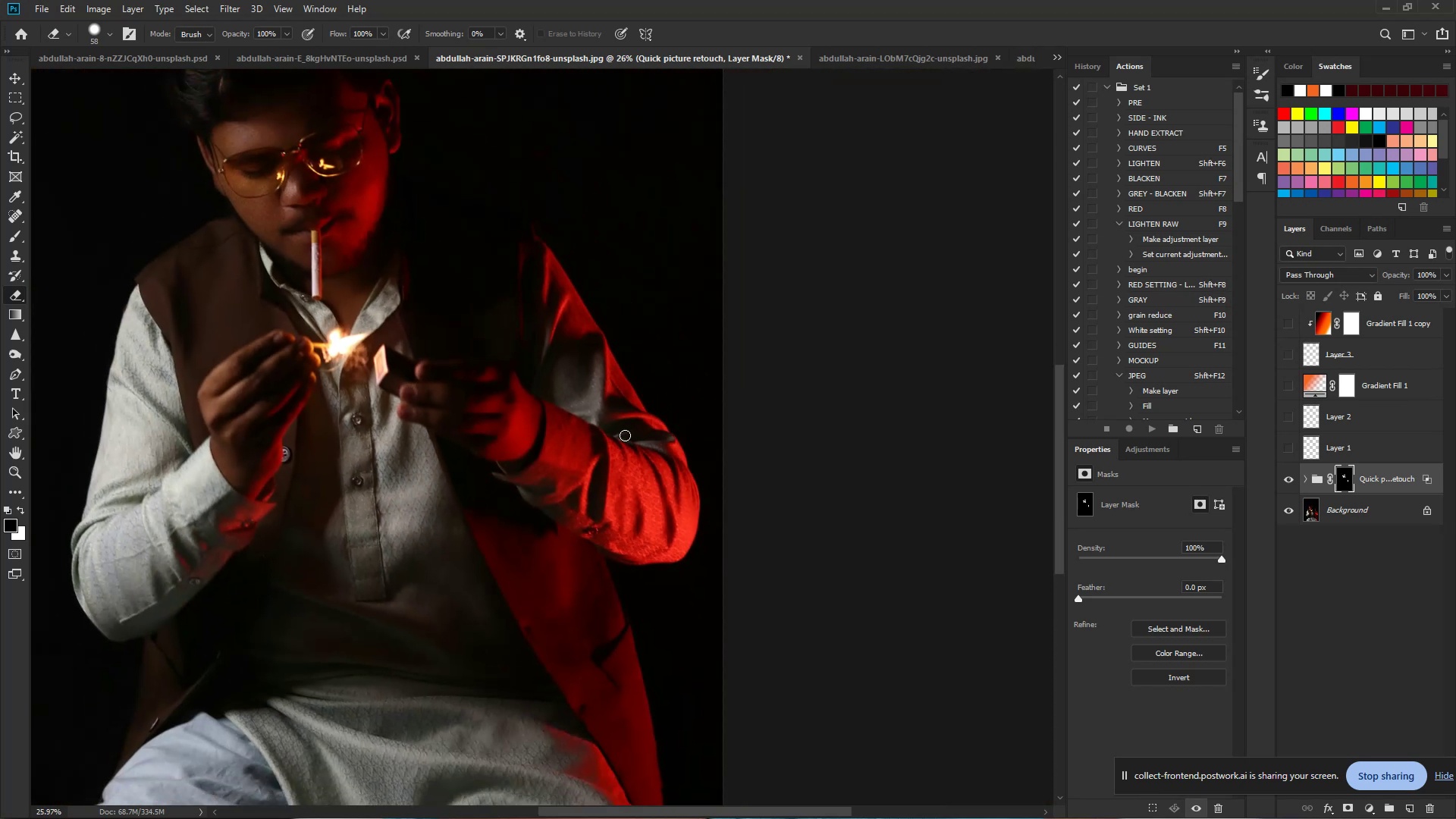 
left_click_drag(start_coordinate=[497, 411], to_coordinate=[410, 390])
 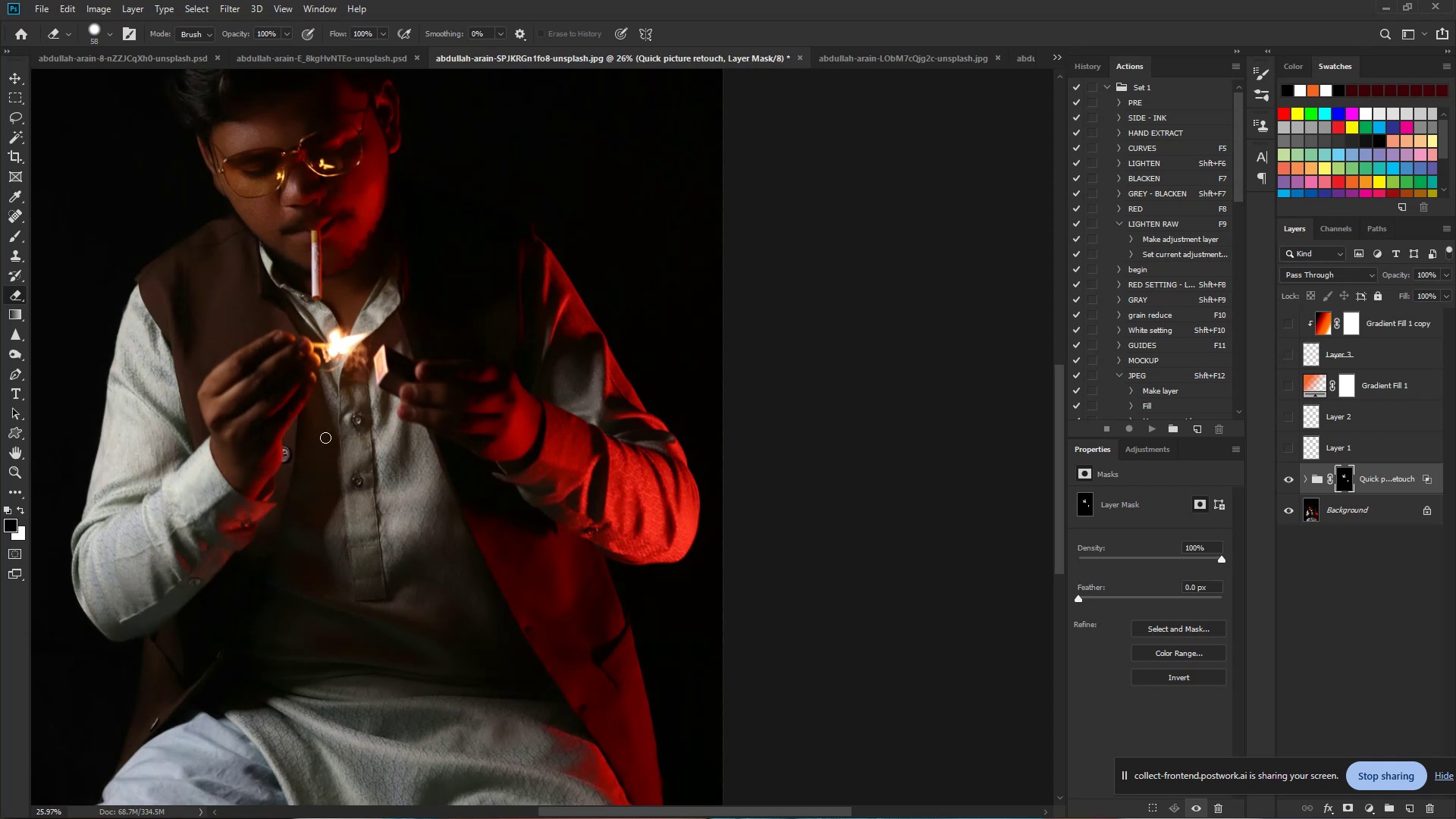 
hold_key(key=ControlLeft, duration=1.06)
 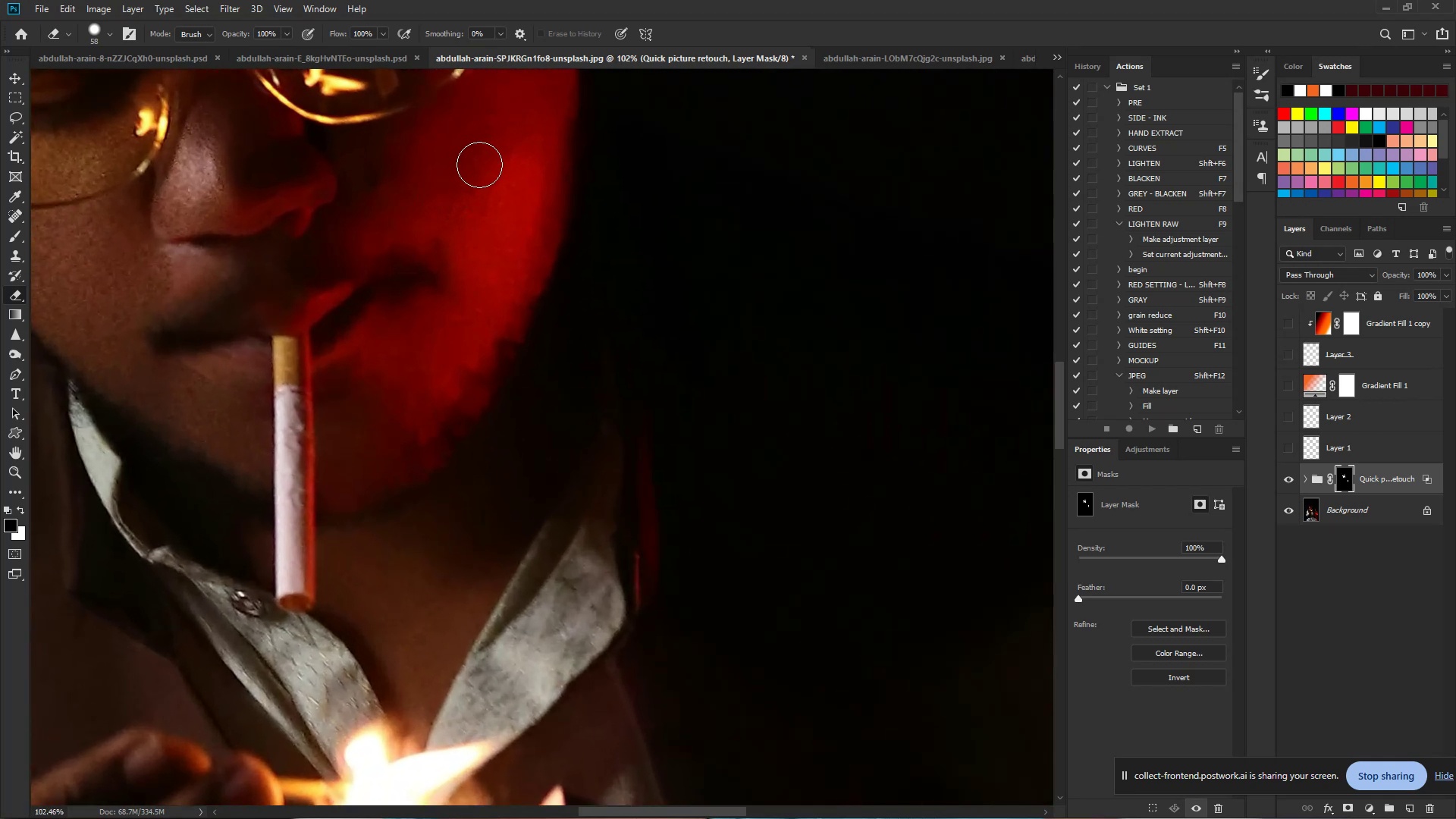 
hold_key(key=Space, duration=0.86)
 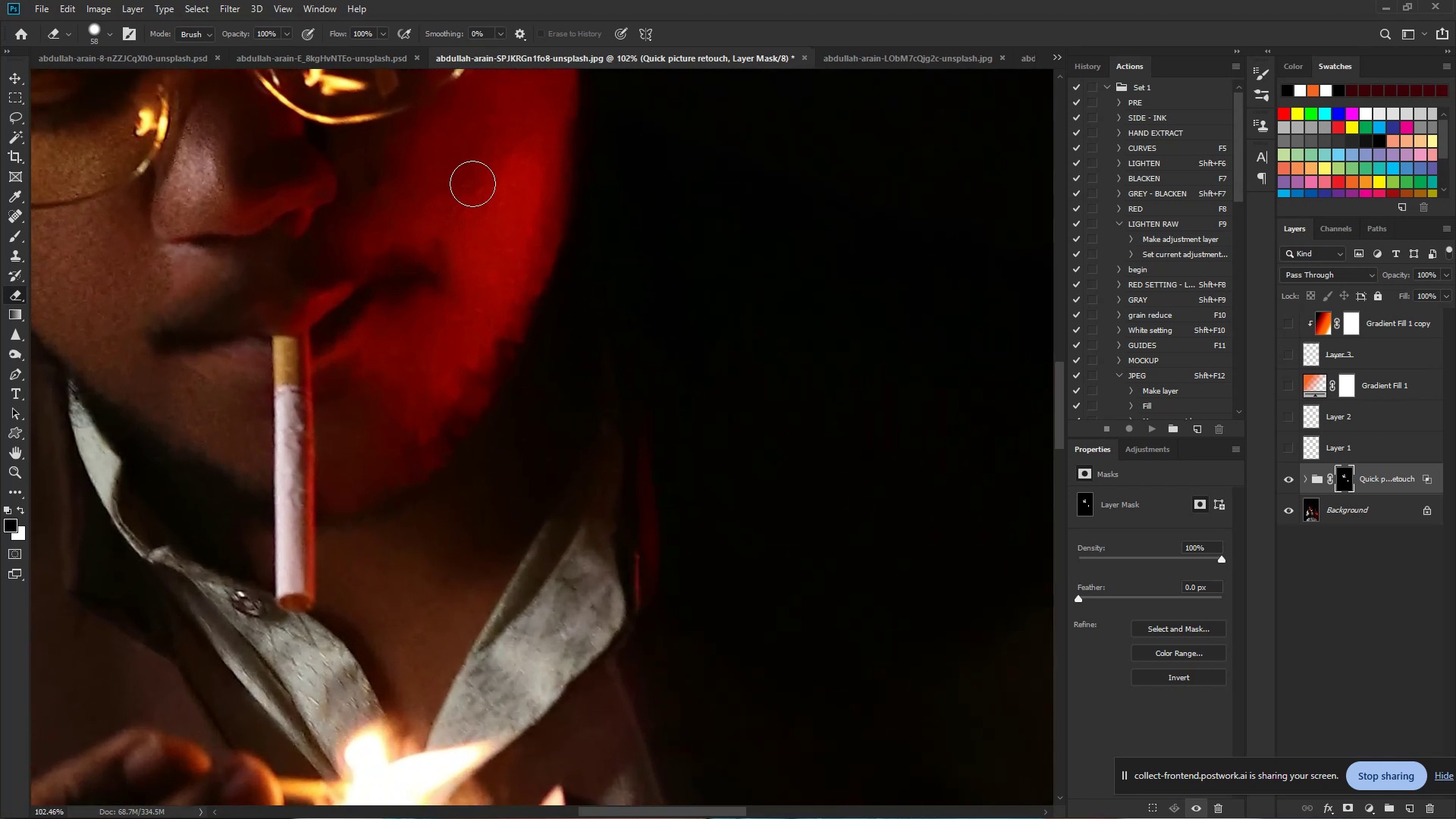 
left_click_drag(start_coordinate=[325, 194], to_coordinate=[410, 199])
 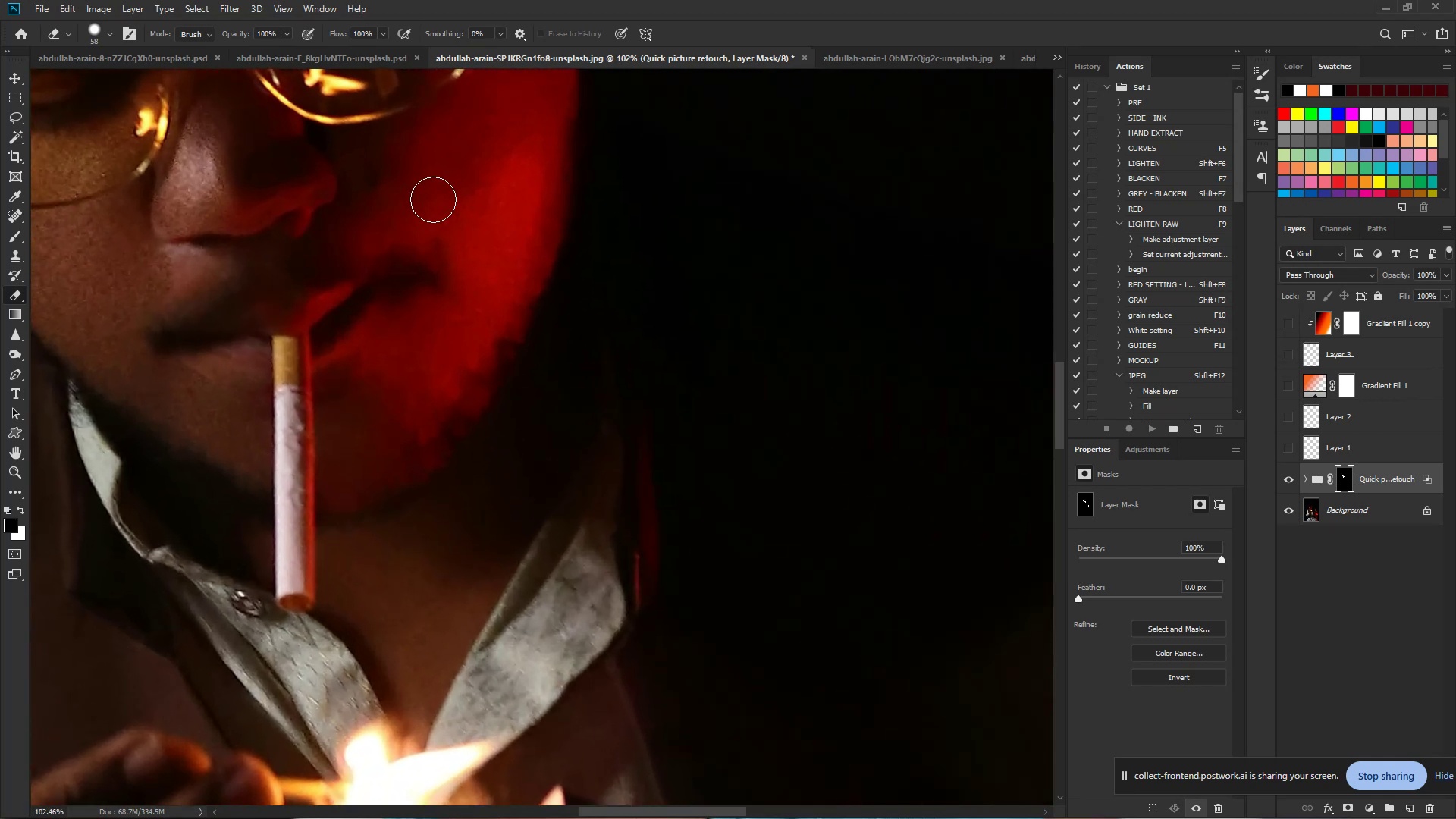 
left_click_drag(start_coordinate=[453, 196], to_coordinate=[470, 234])
 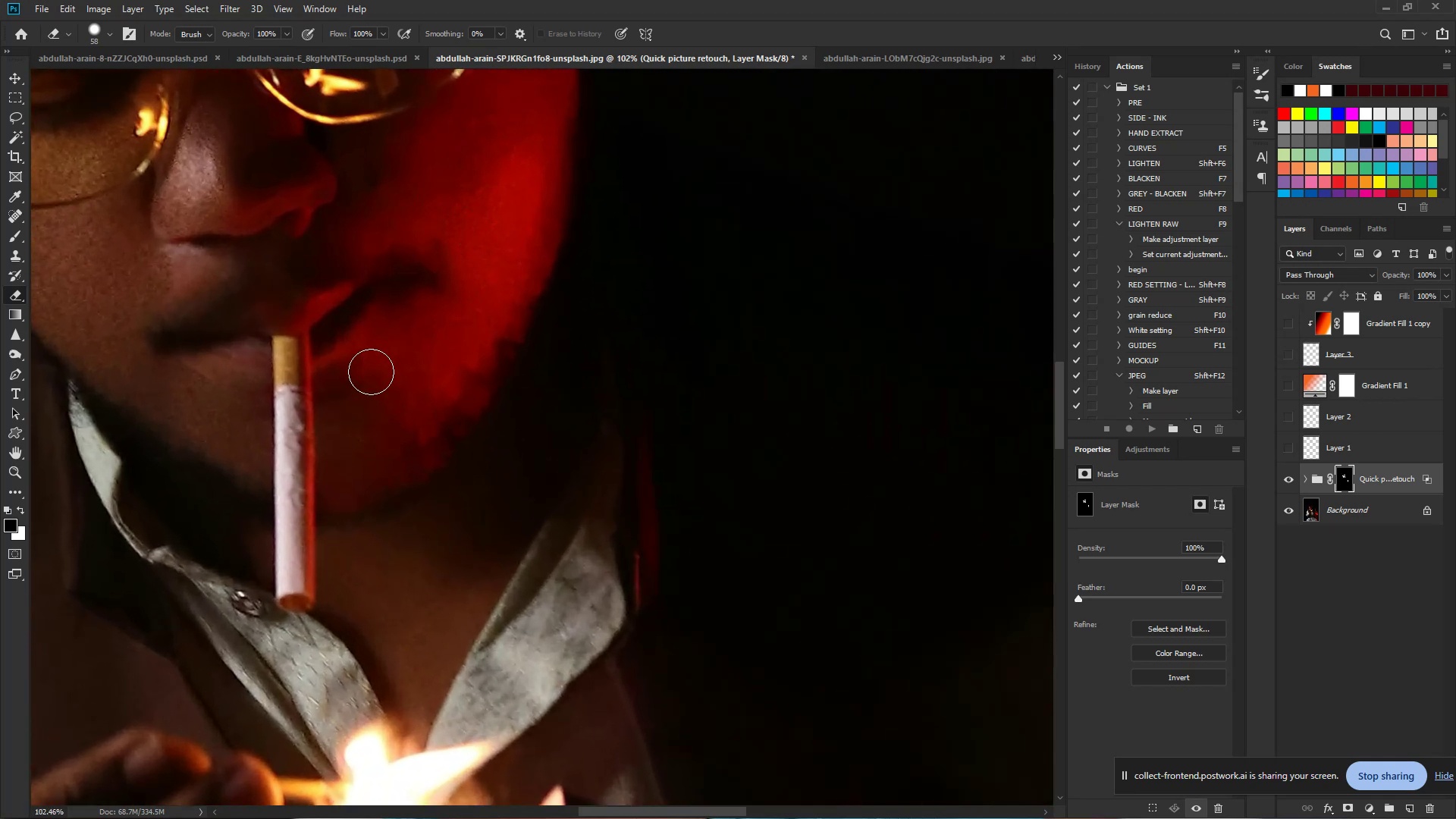 
hold_key(key=ControlLeft, duration=0.6)
 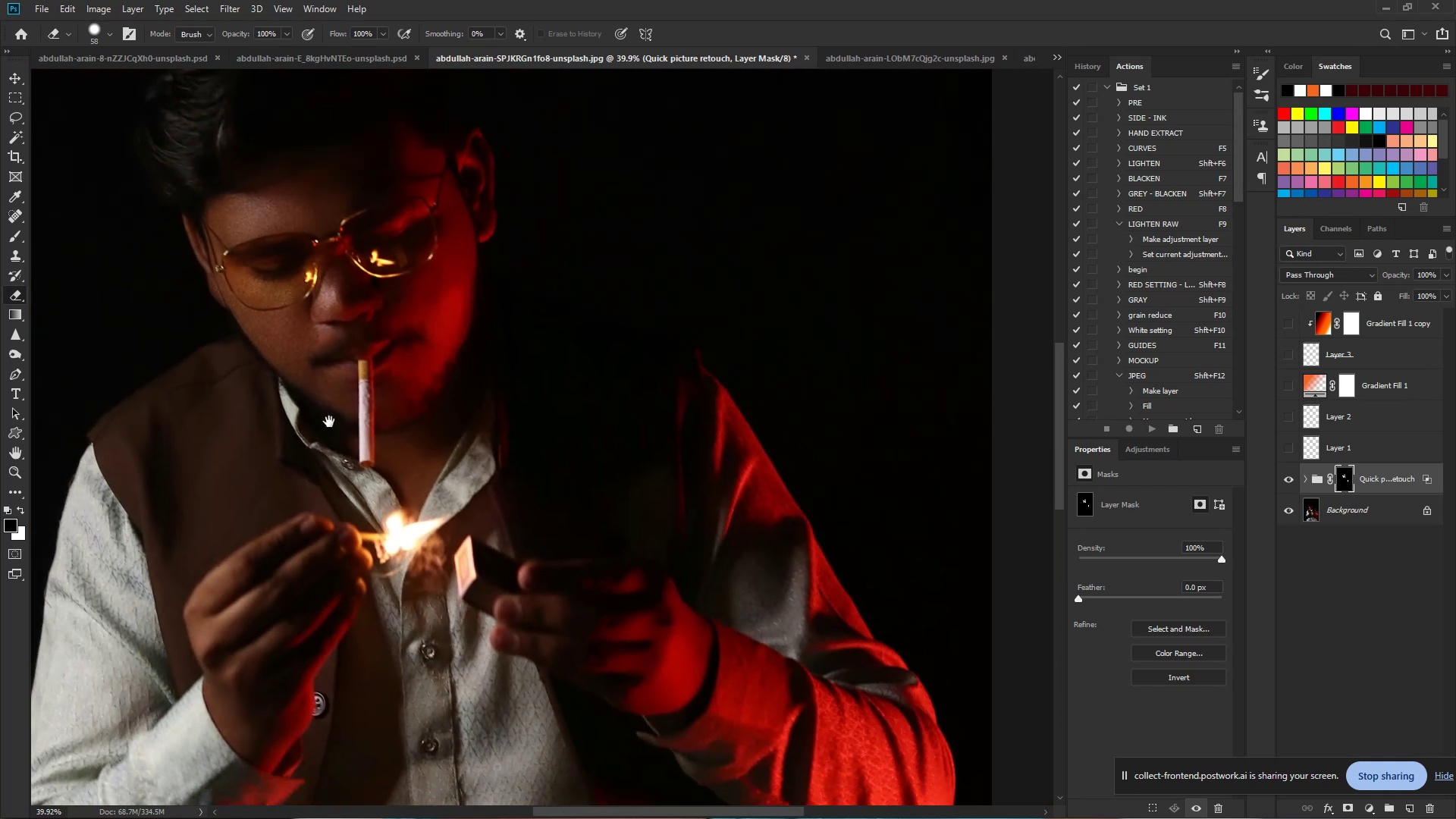 
hold_key(key=Space, duration=0.36)
 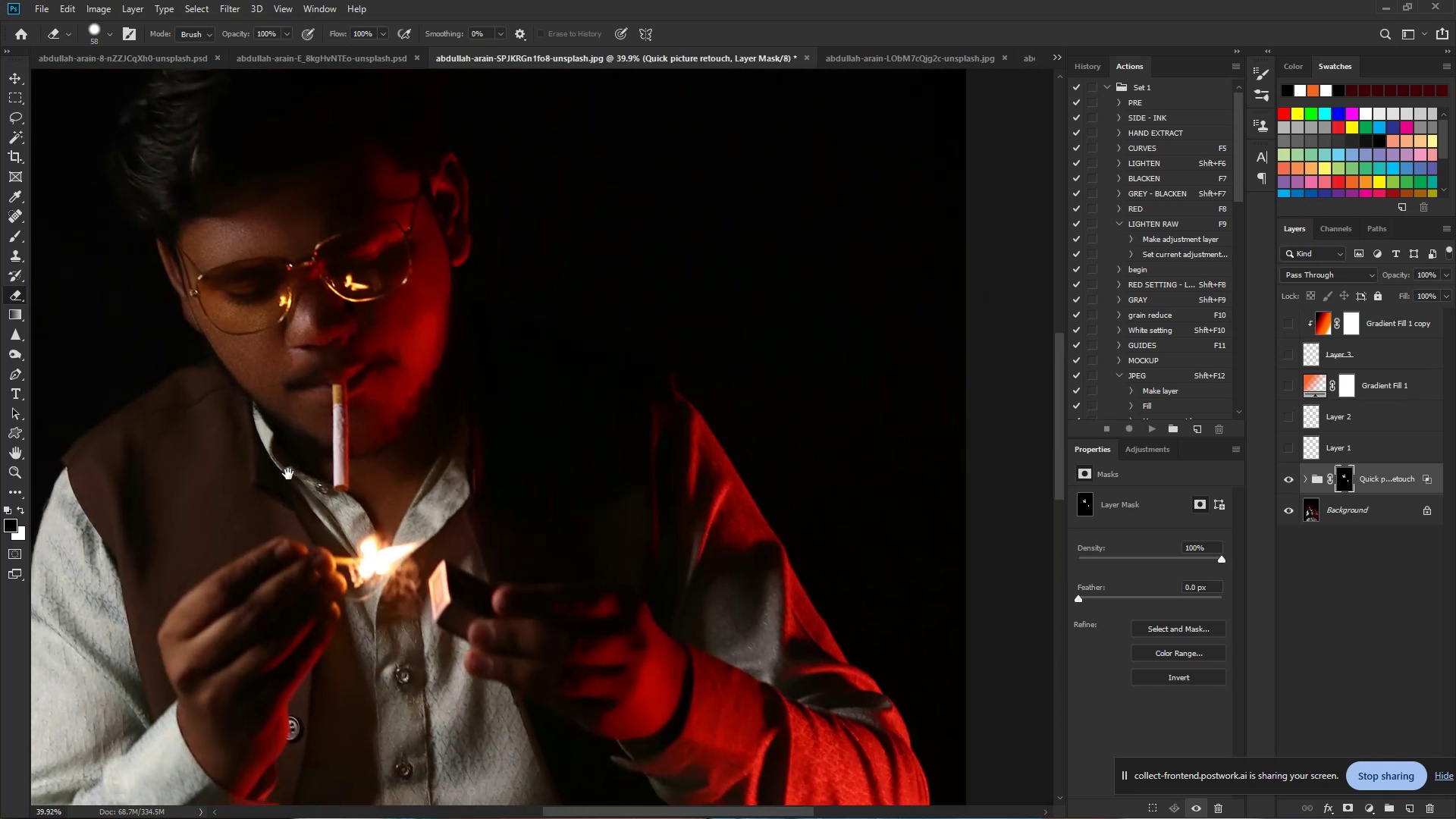 
left_click_drag(start_coordinate=[368, 416], to_coordinate=[306, 406])
 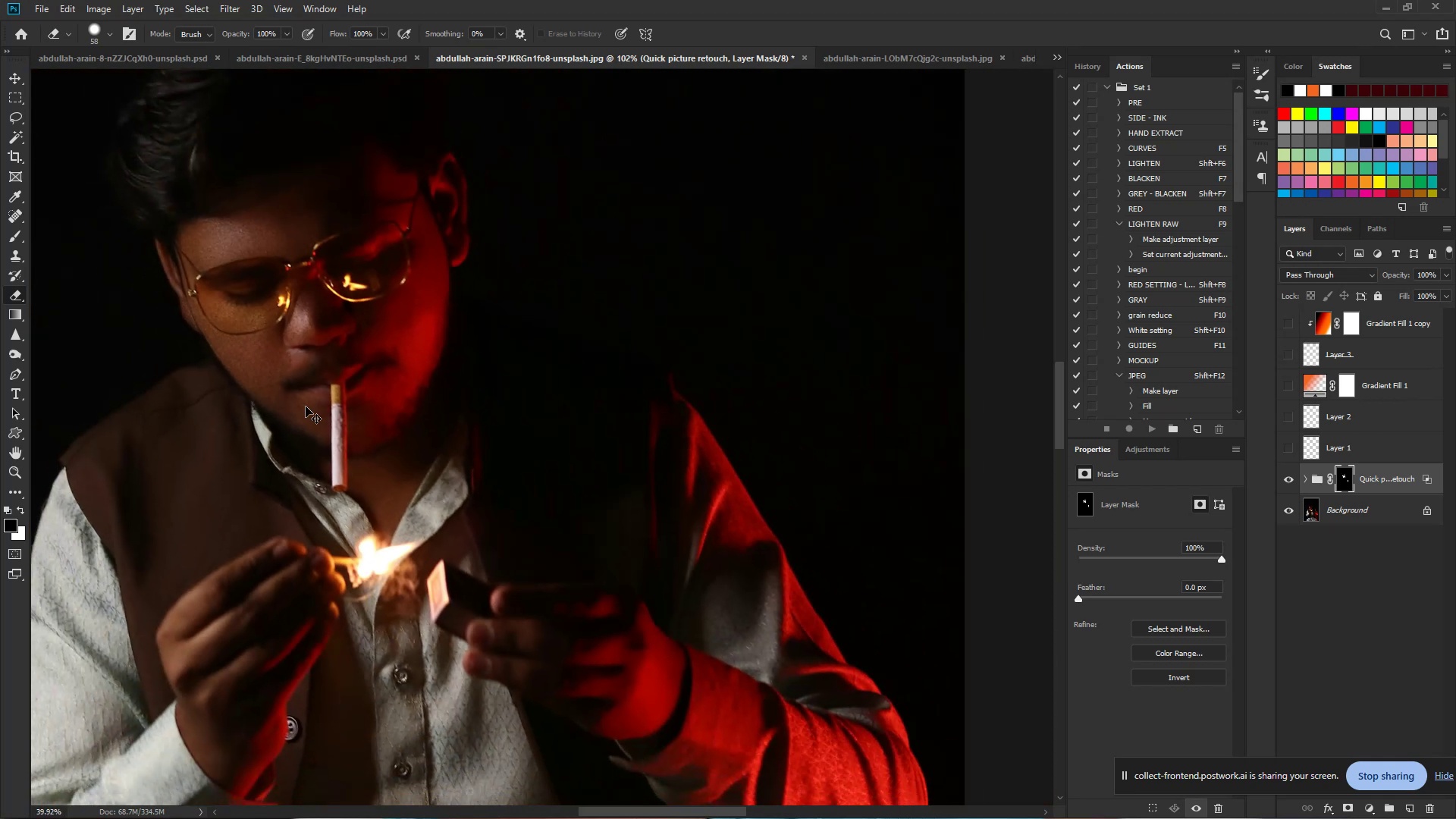 
hold_key(key=Space, duration=1.12)
 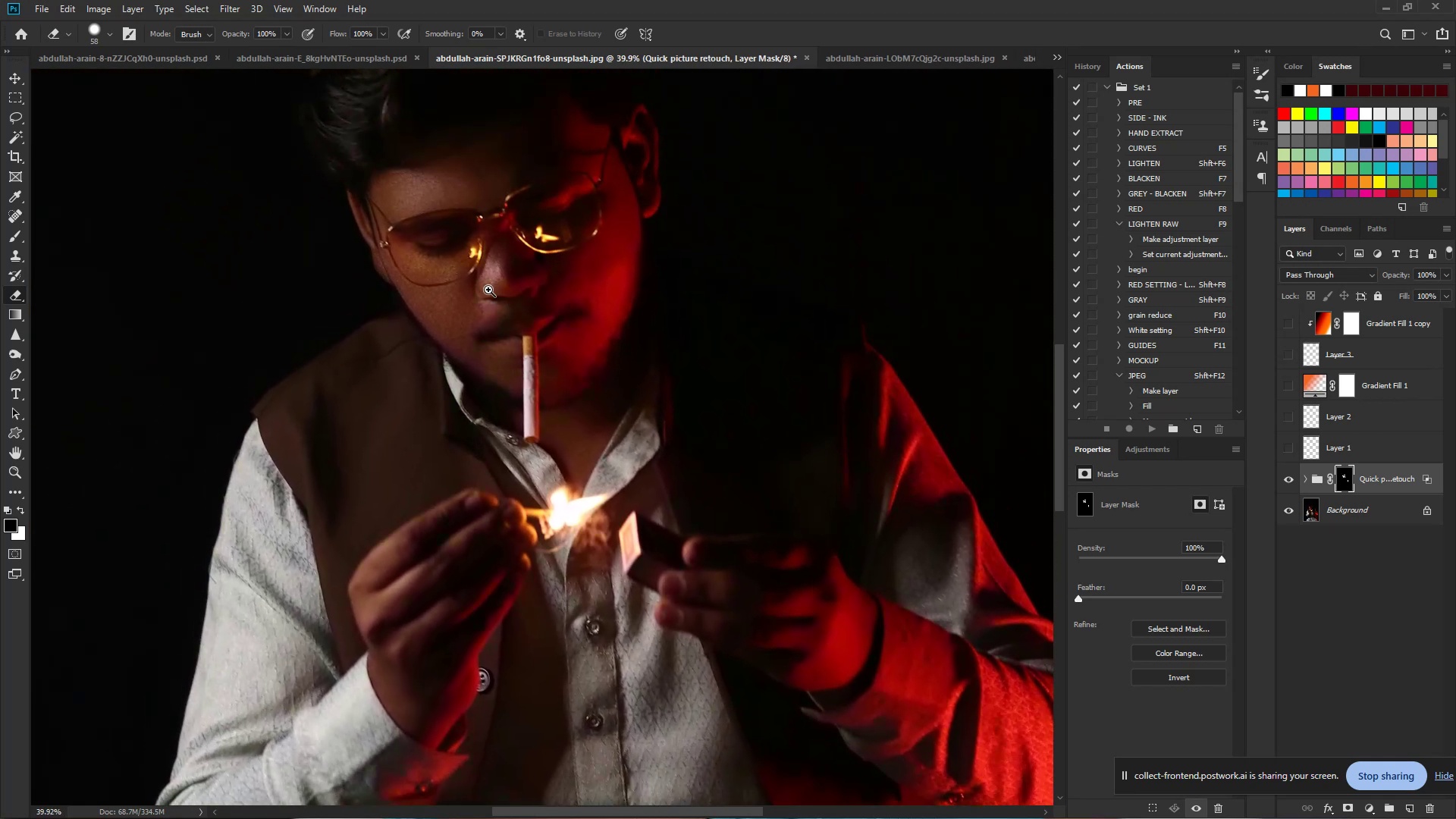 
left_click_drag(start_coordinate=[285, 475], to_coordinate=[477, 426])
 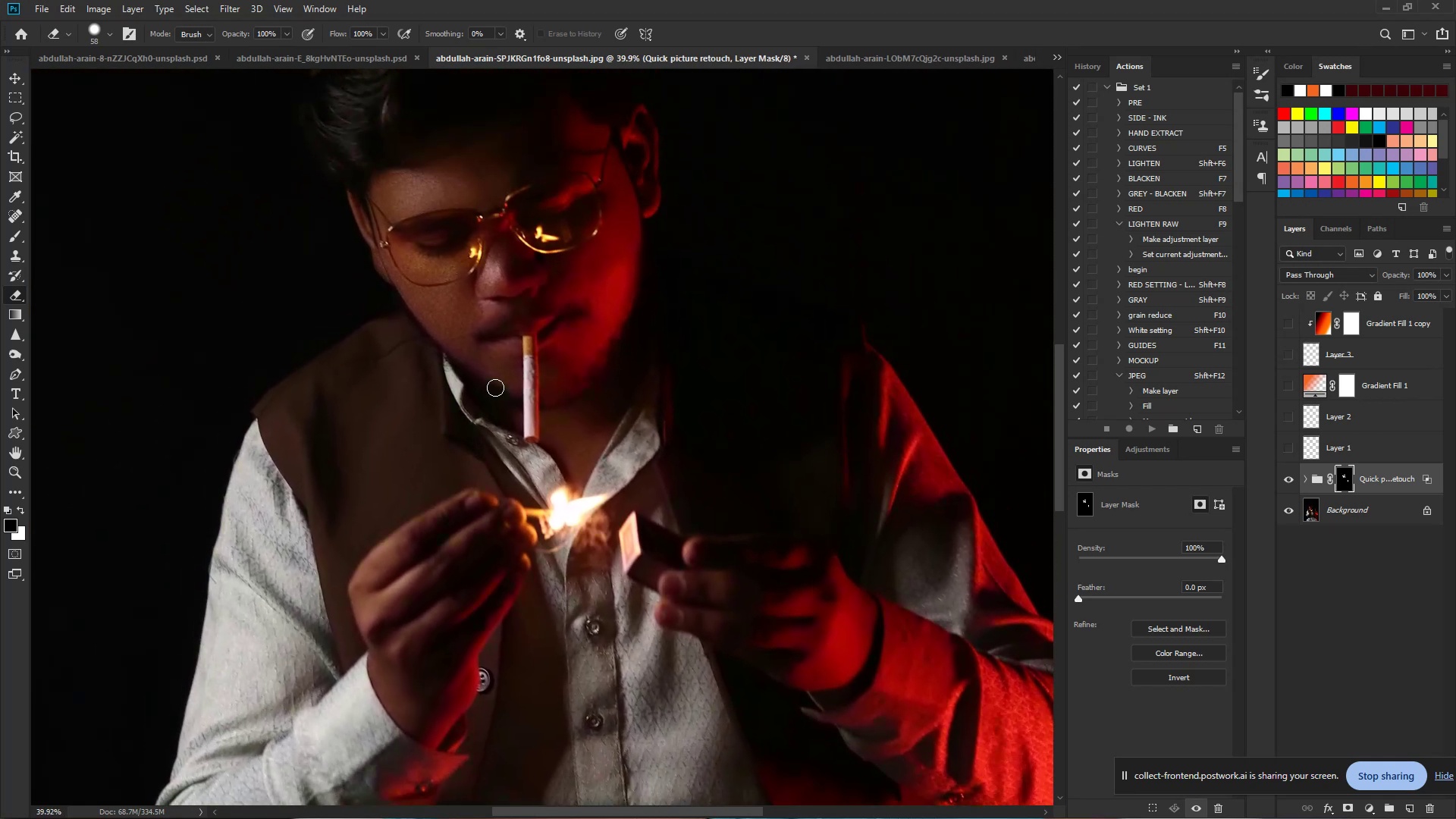 
hold_key(key=ControlLeft, duration=0.7)
 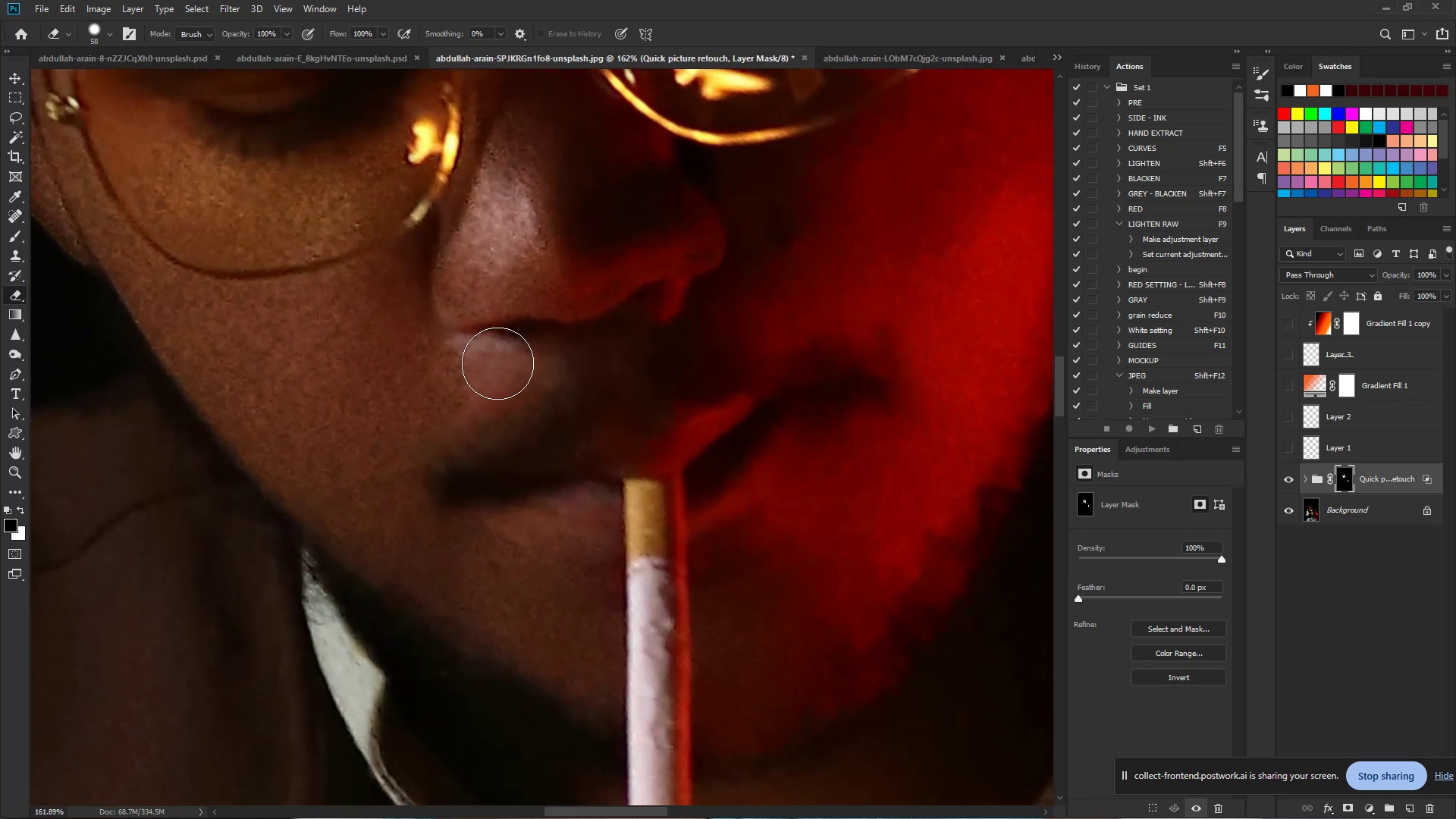 
hold_key(key=Space, duration=0.5)
 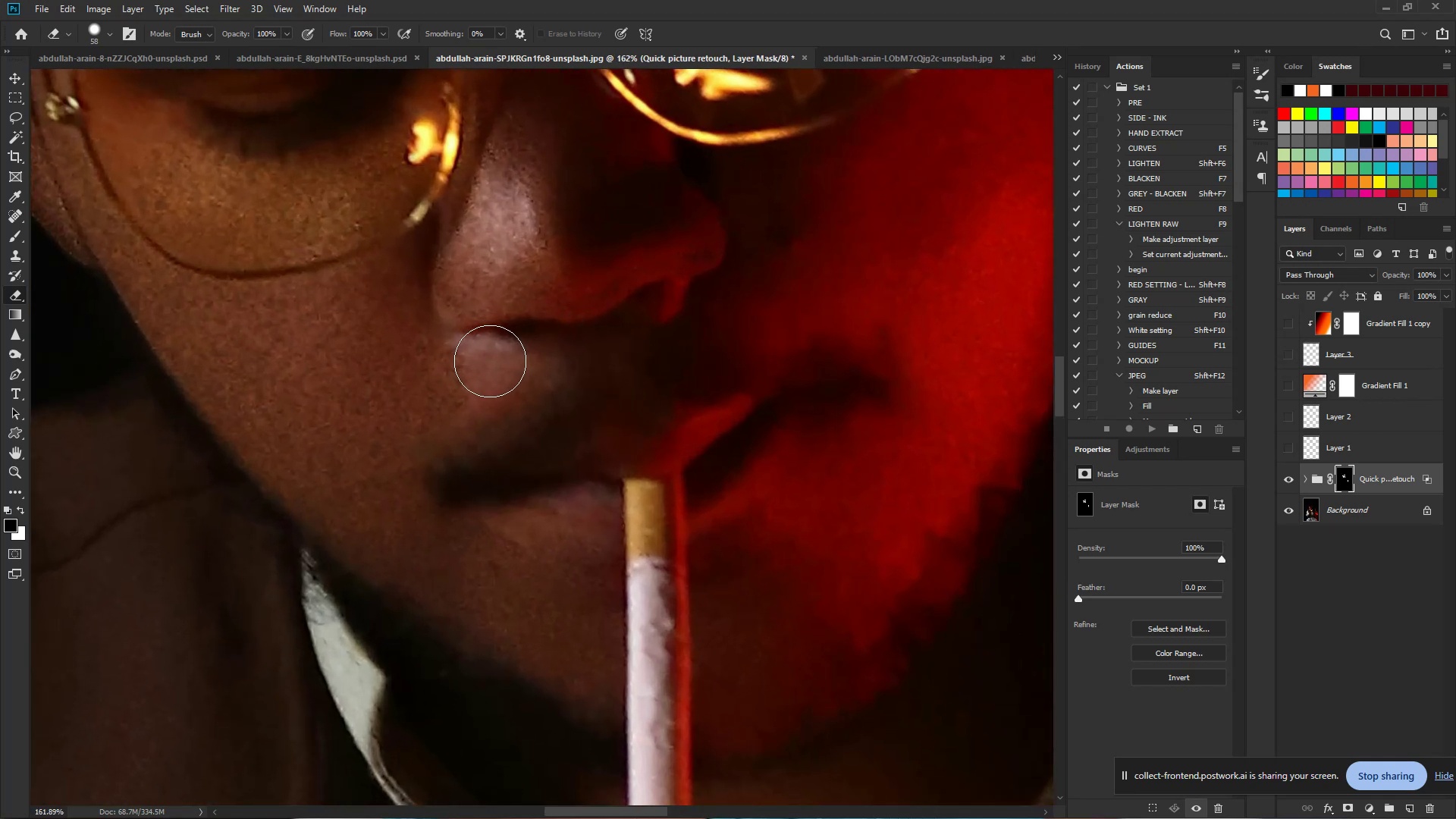 
left_click_drag(start_coordinate=[489, 289], to_coordinate=[575, 313])
 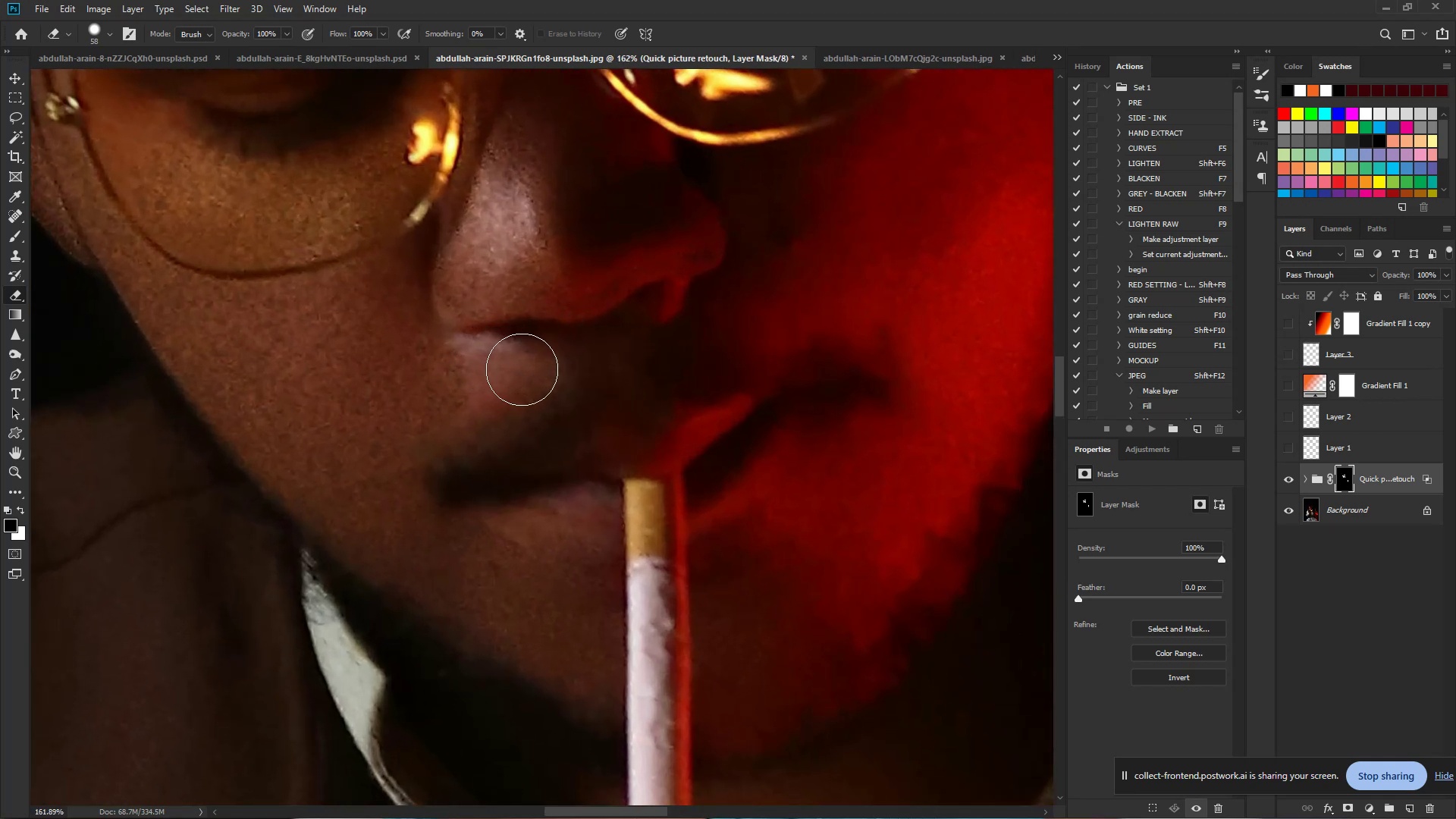 
left_click_drag(start_coordinate=[526, 371], to_coordinate=[387, 314])
 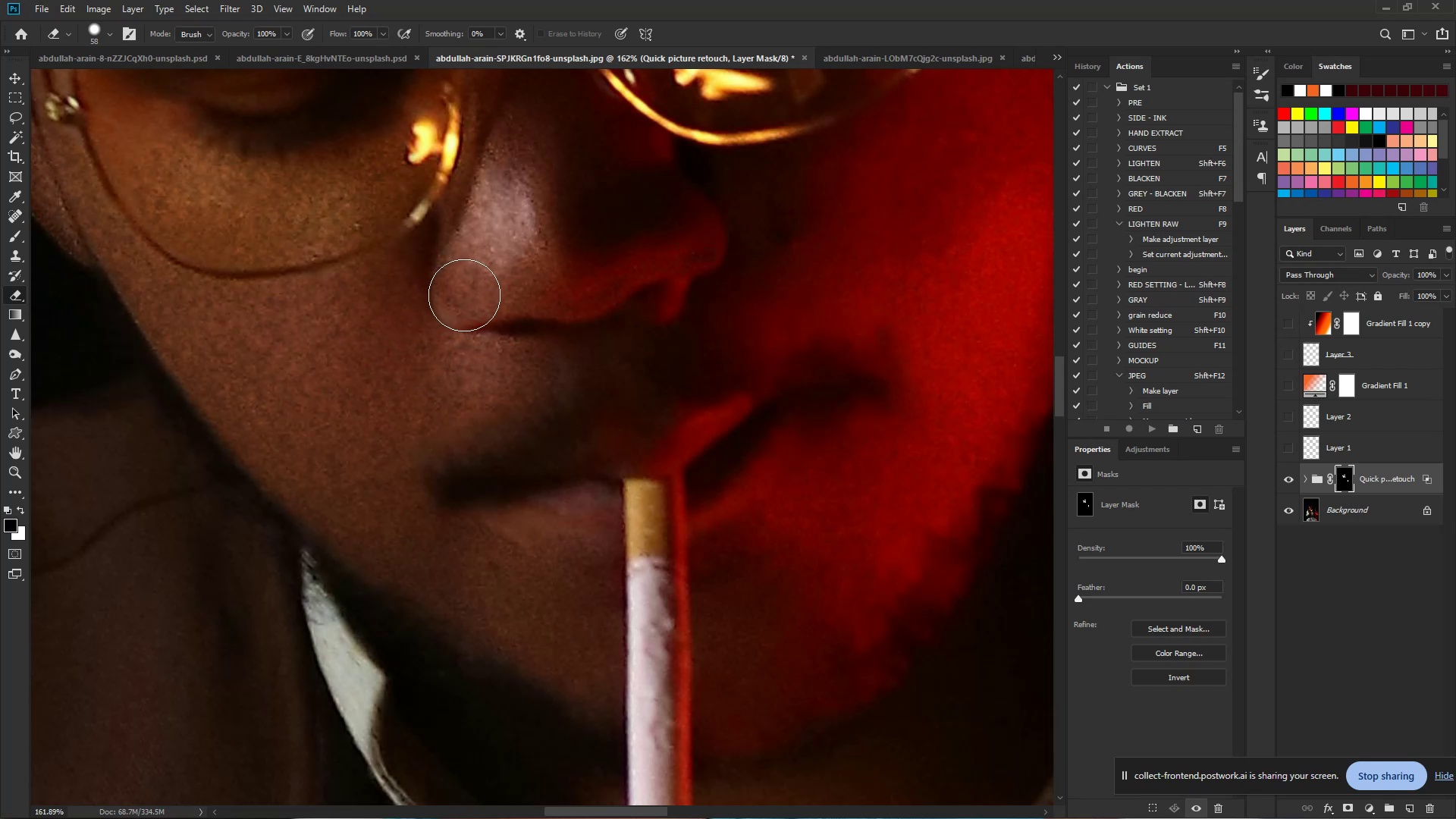 
left_click_drag(start_coordinate=[466, 293], to_coordinate=[514, 182])
 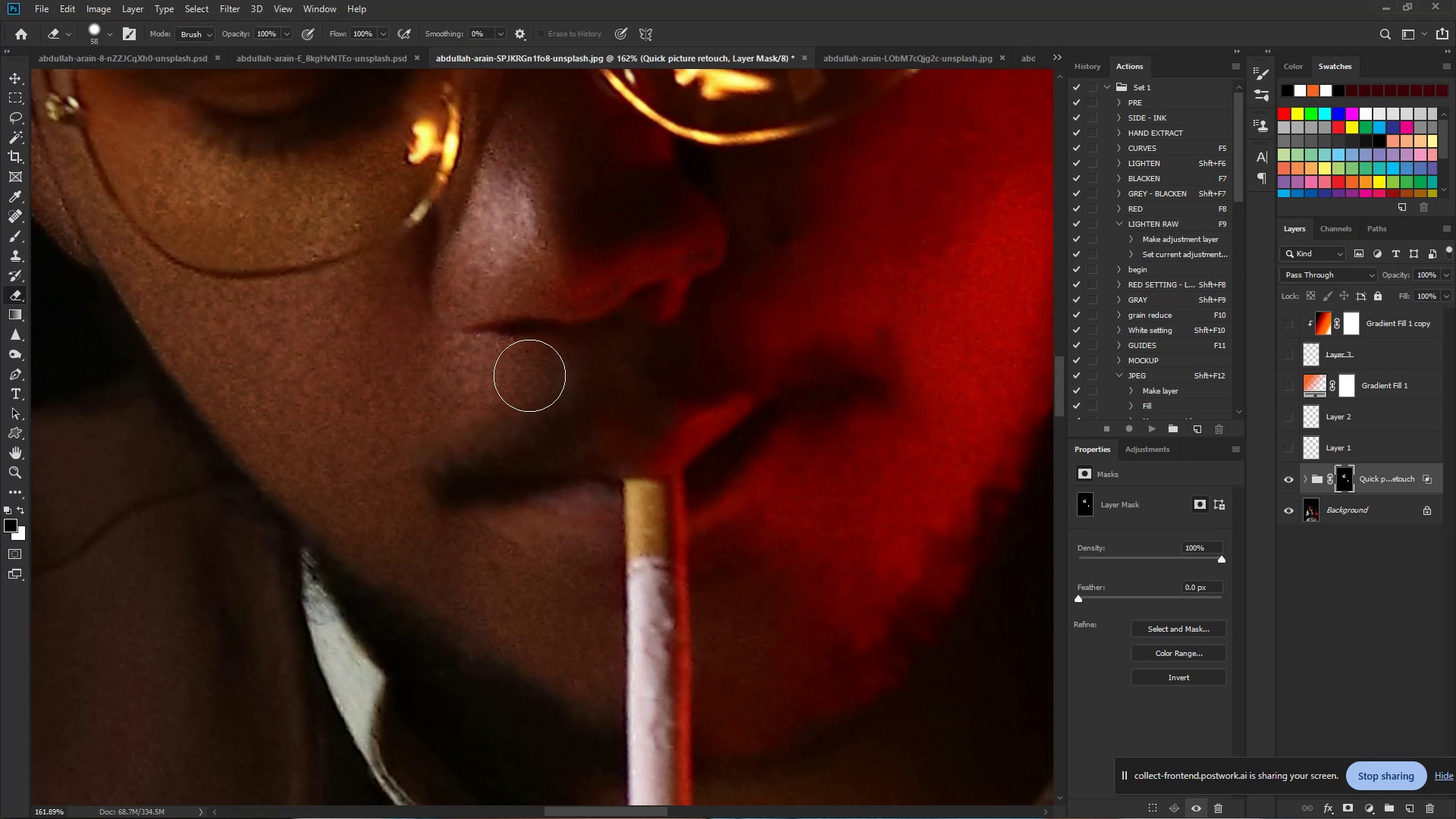 
left_click_drag(start_coordinate=[538, 371], to_coordinate=[391, 415])
 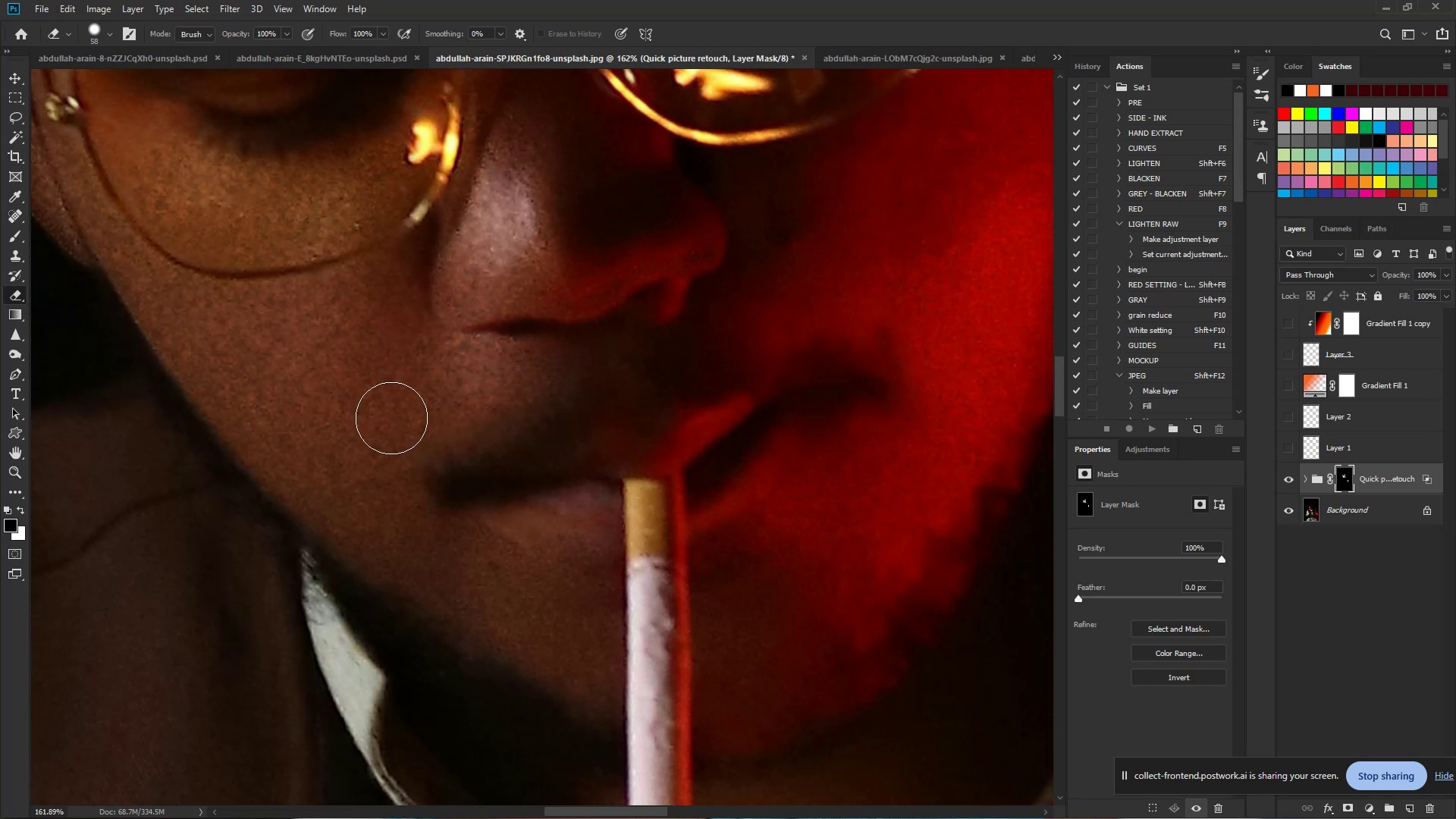 
hold_key(key=Space, duration=0.59)
 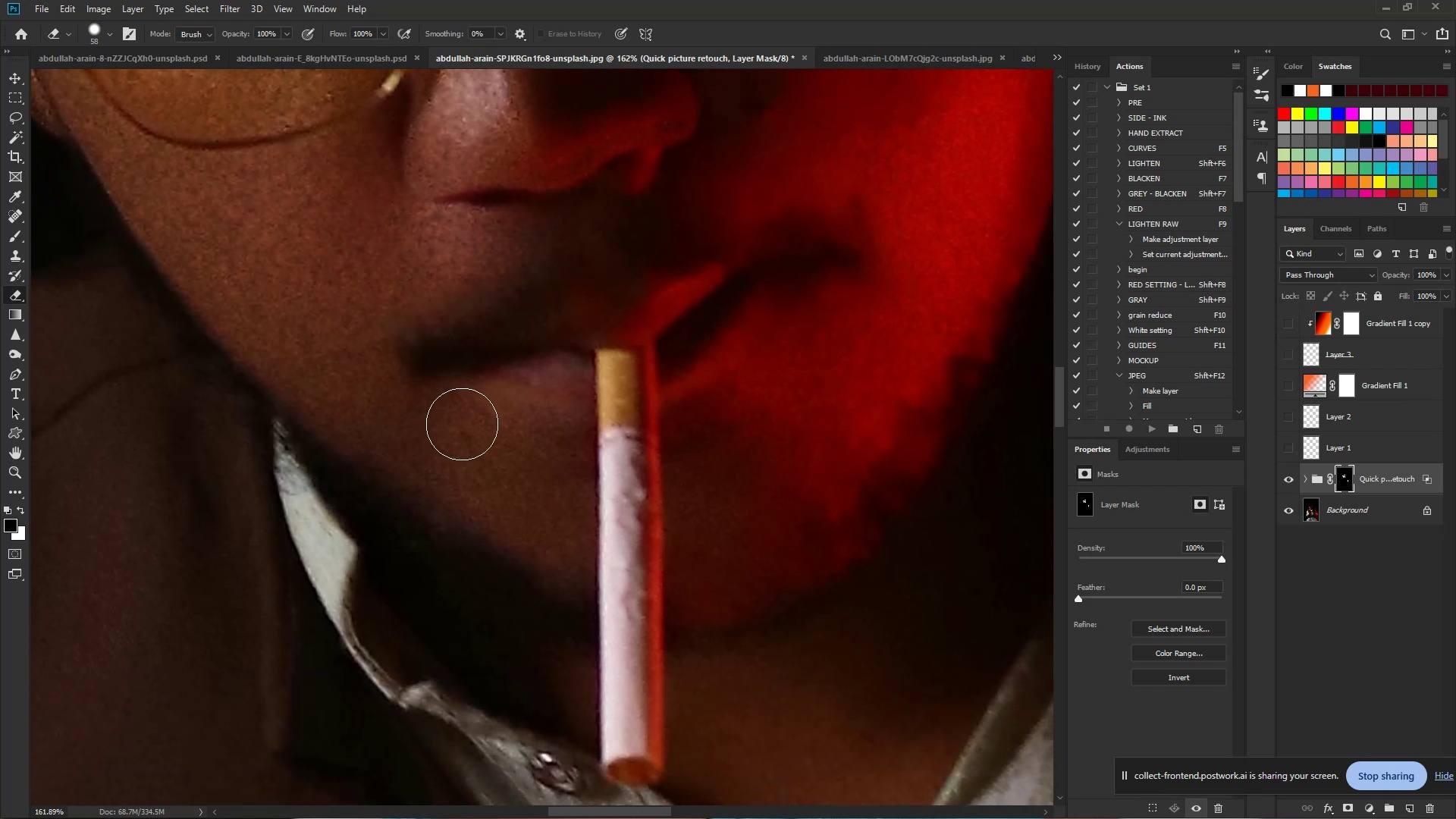 
left_click_drag(start_coordinate=[406, 444], to_coordinate=[378, 314])
 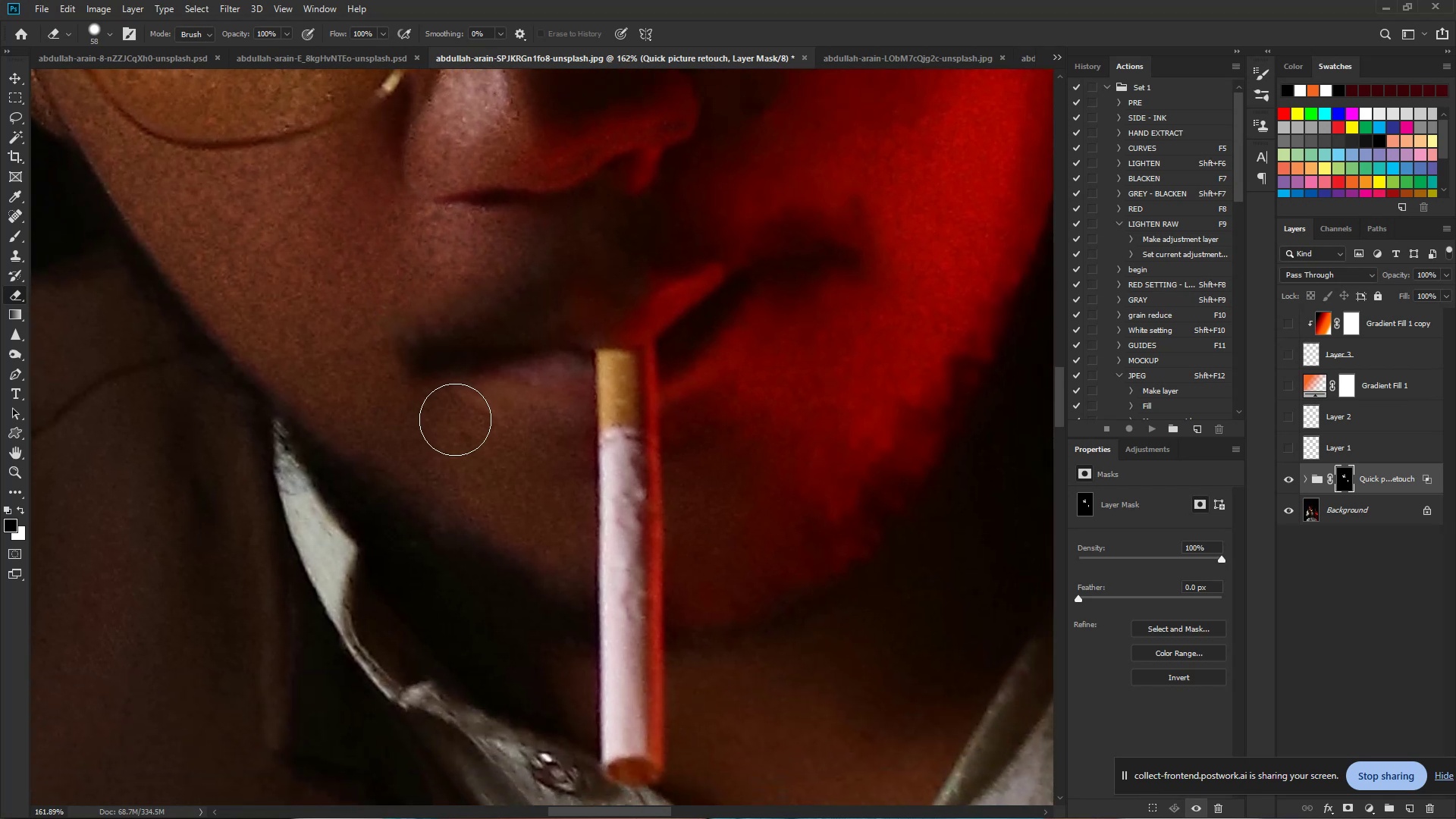 
left_click_drag(start_coordinate=[458, 422], to_coordinate=[542, 488])
 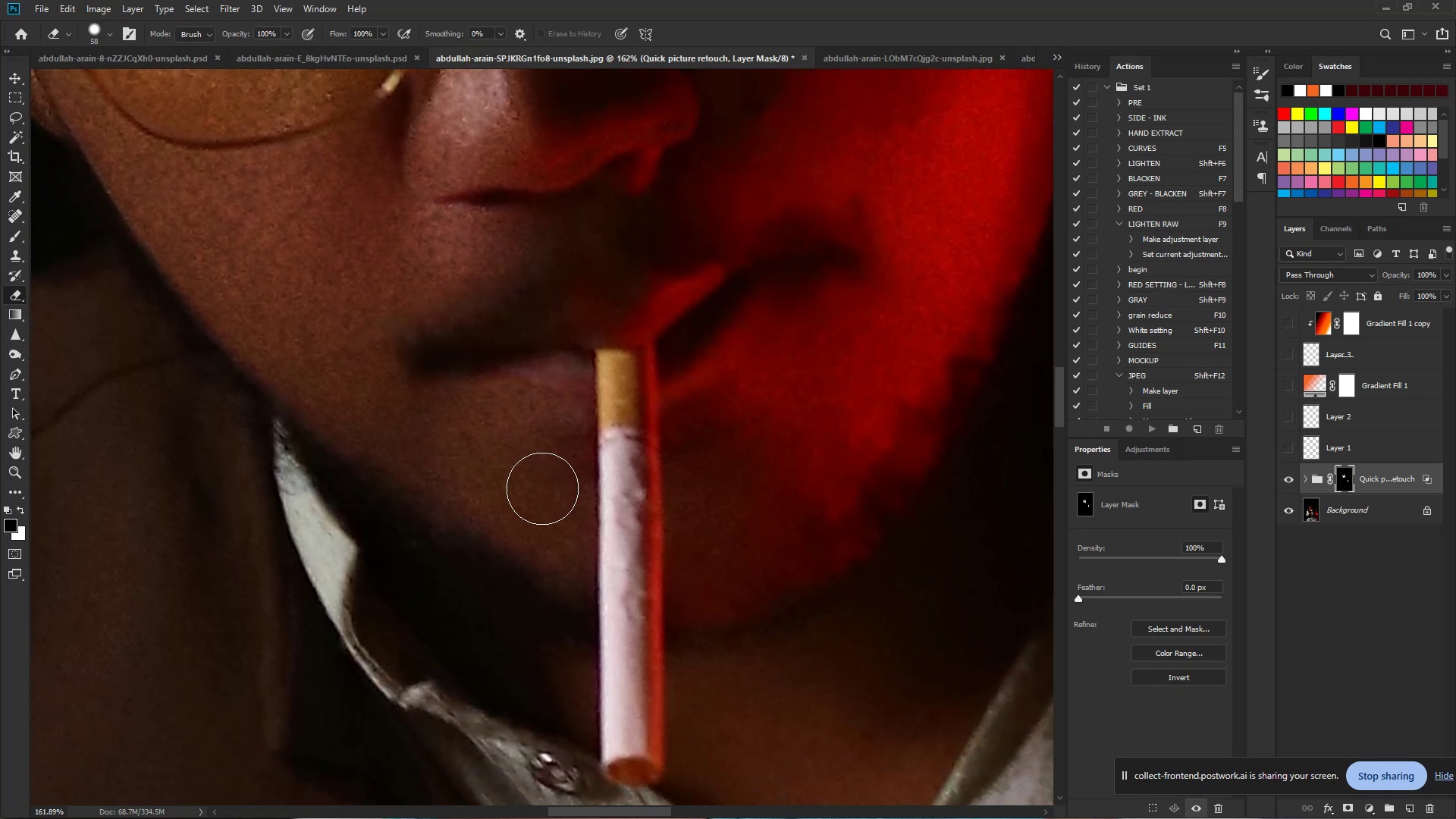 
hold_key(key=ControlLeft, duration=0.73)
 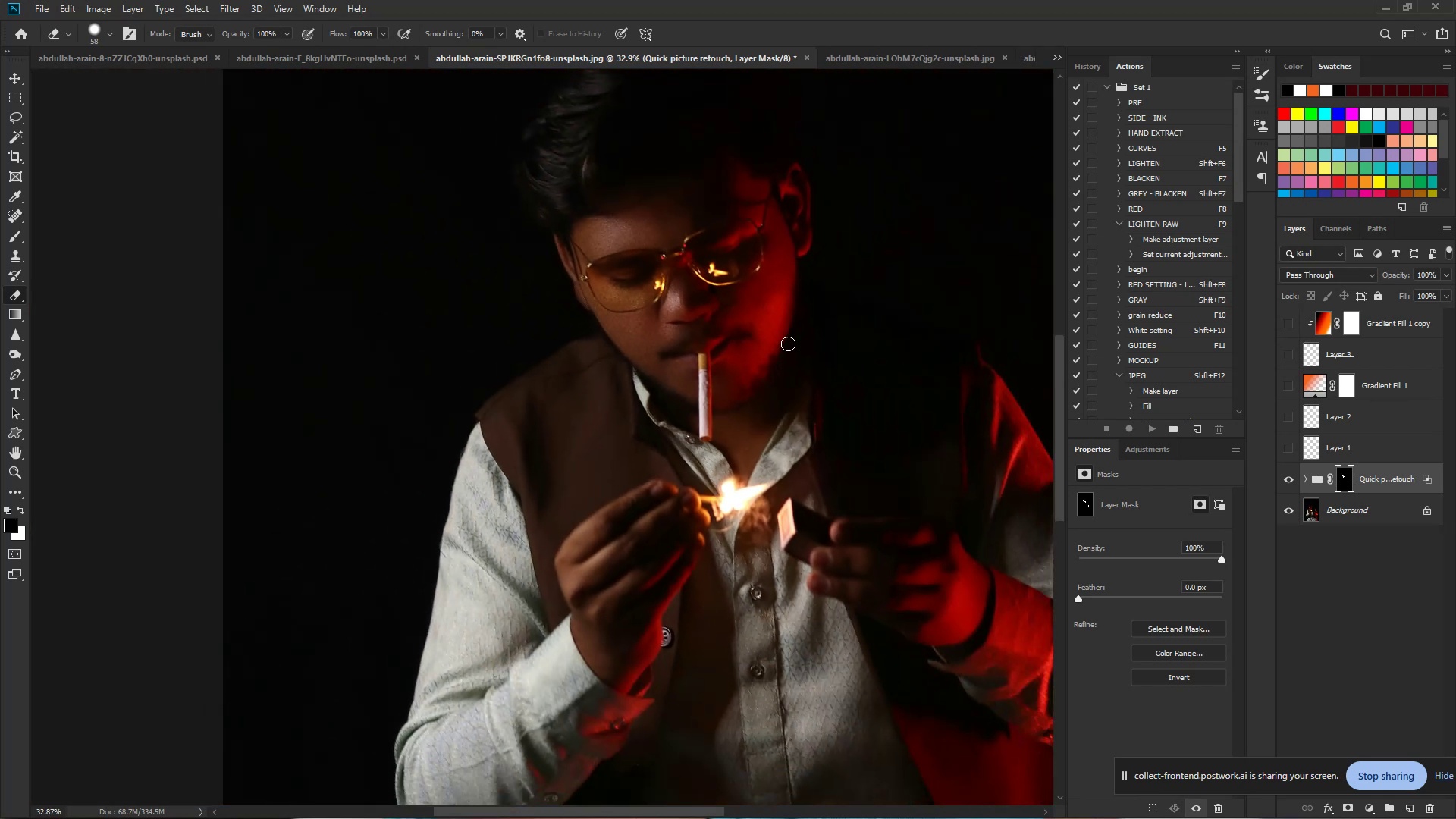 
hold_key(key=Space, duration=0.59)
 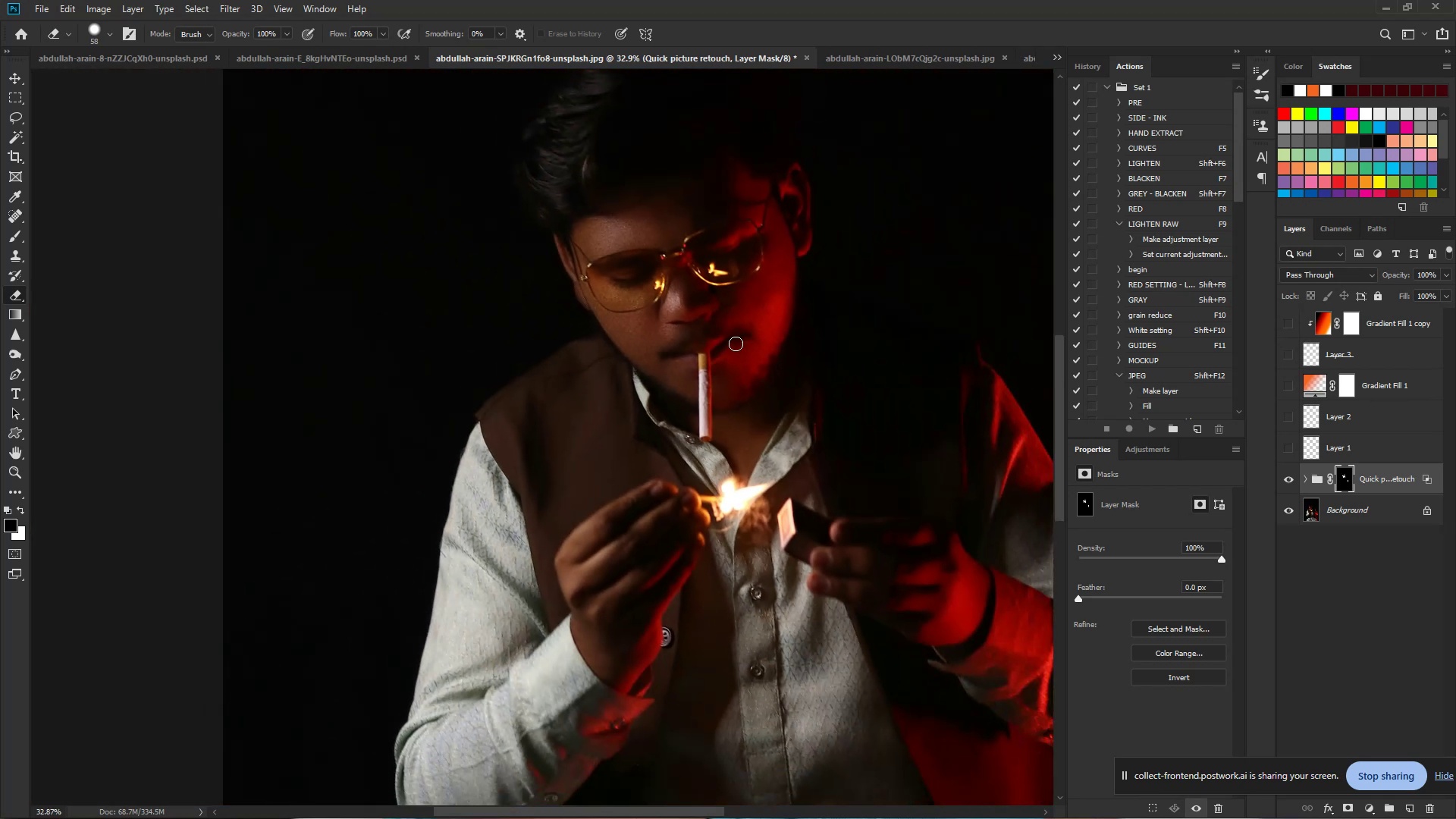 
left_click_drag(start_coordinate=[724, 355], to_coordinate=[626, 341])
 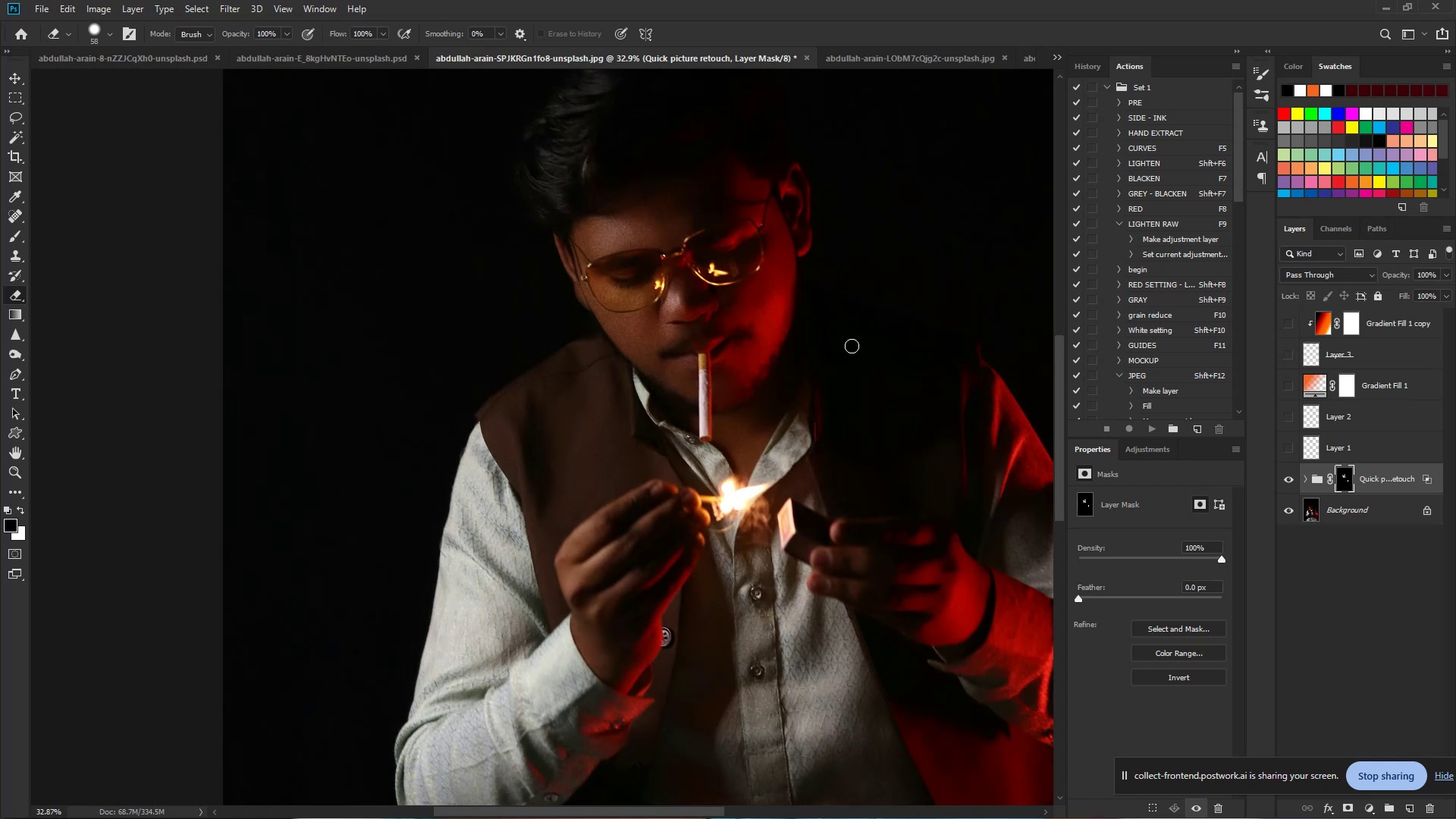 
wait(6.41)
 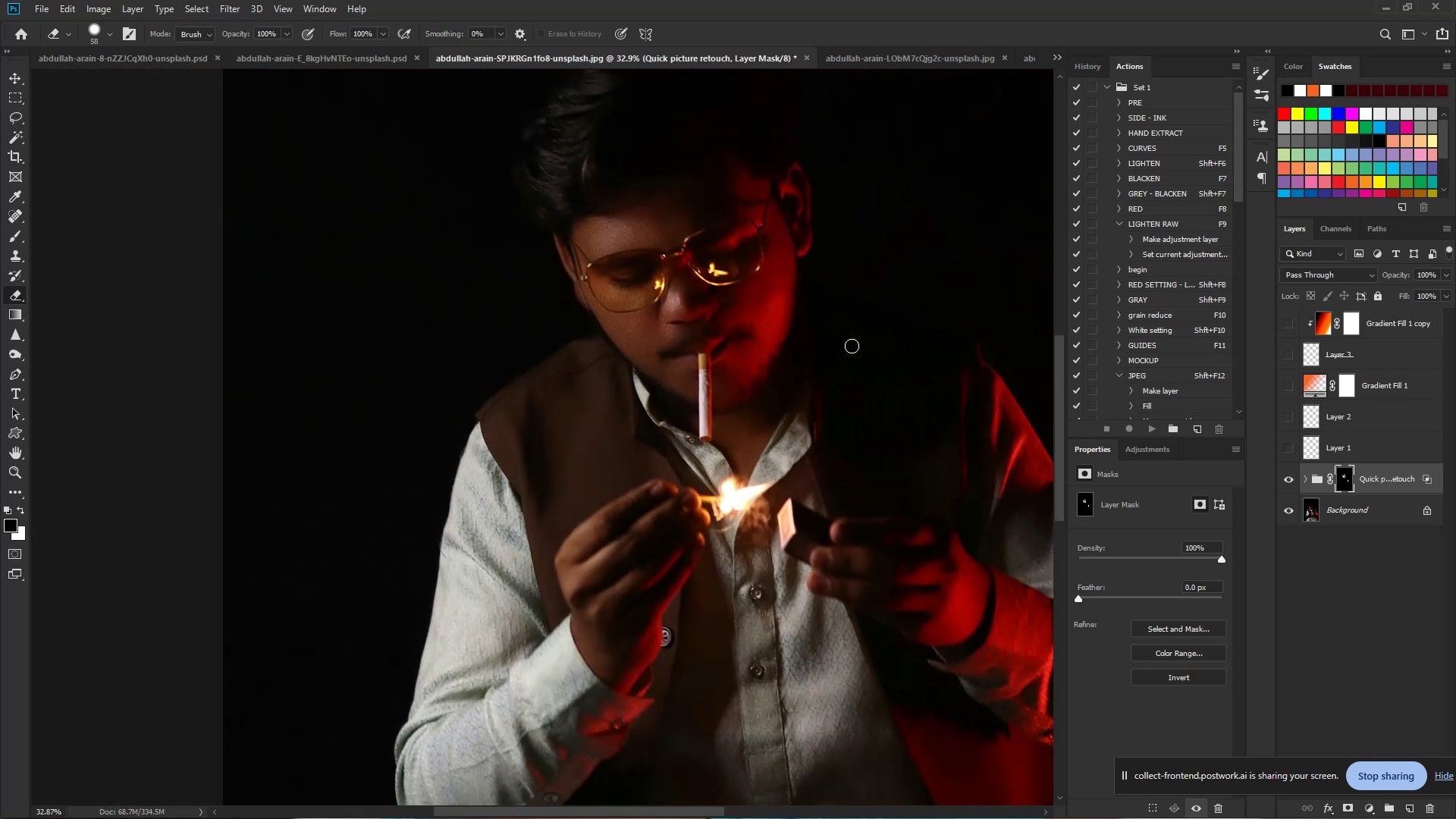 
hold_key(key=ControlLeft, duration=1.09)
 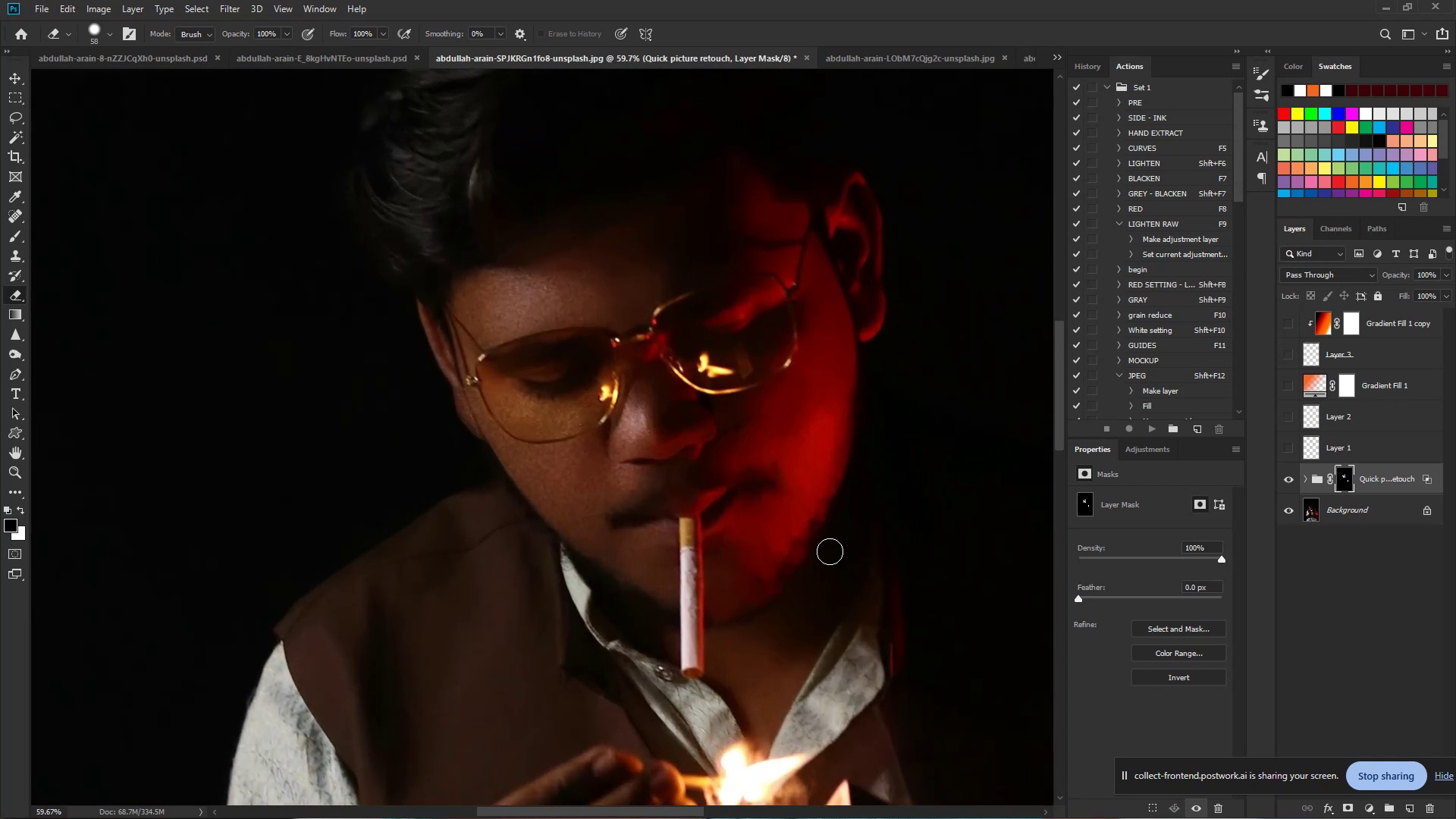 
hold_key(key=Space, duration=0.89)
 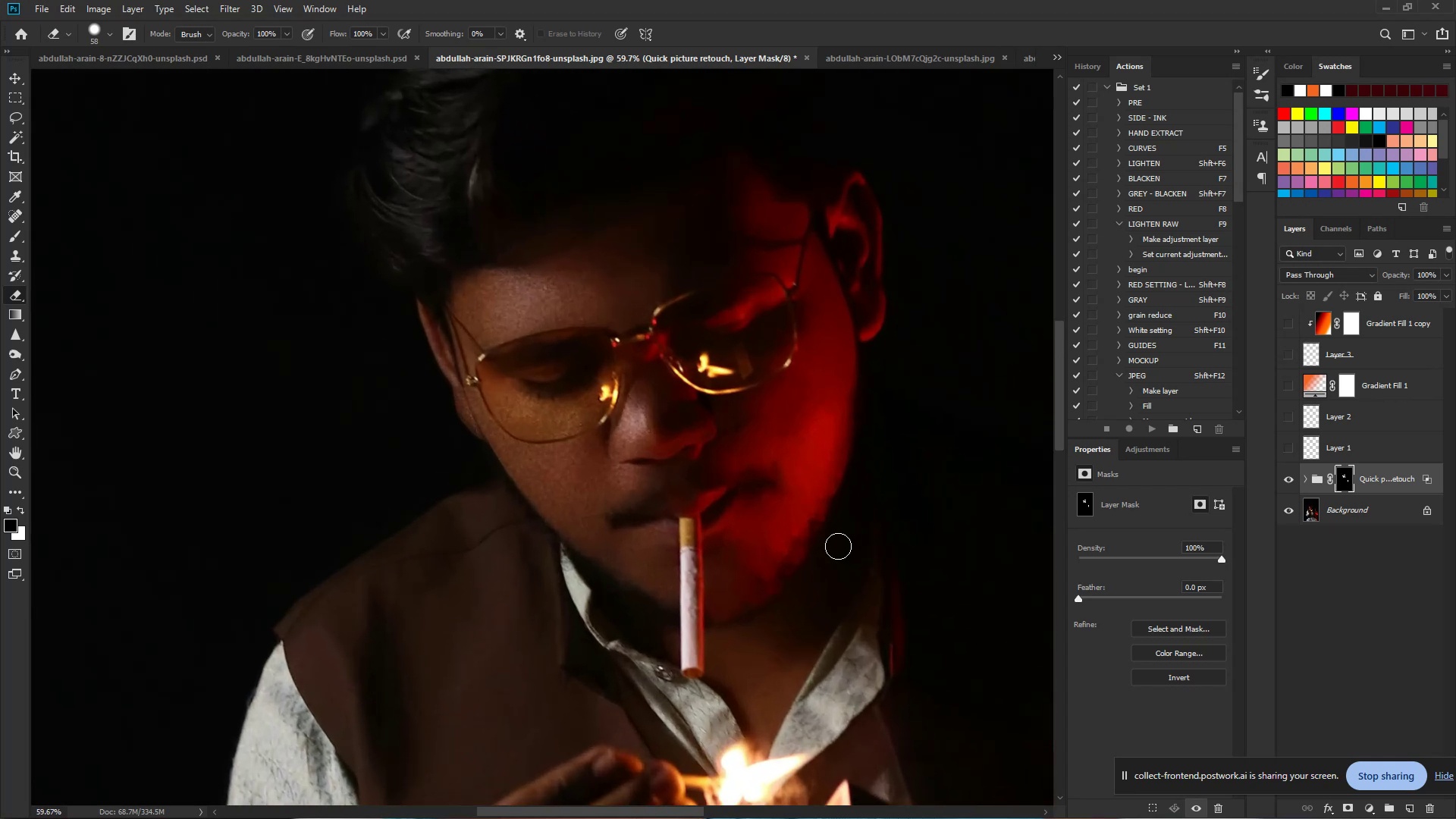 
left_click_drag(start_coordinate=[722, 153], to_coordinate=[764, 158])
 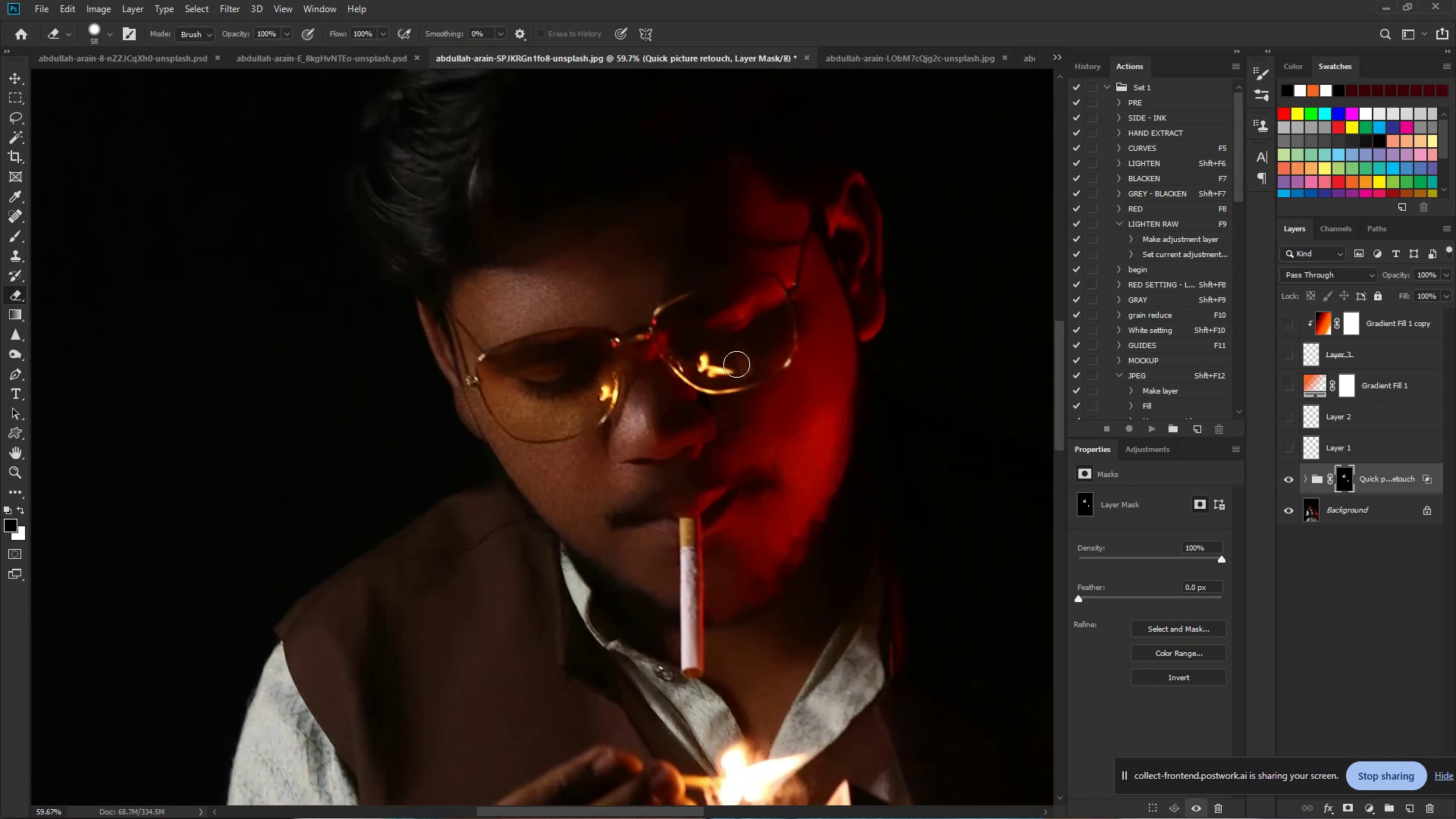 
hold_key(key=ControlLeft, duration=0.66)
 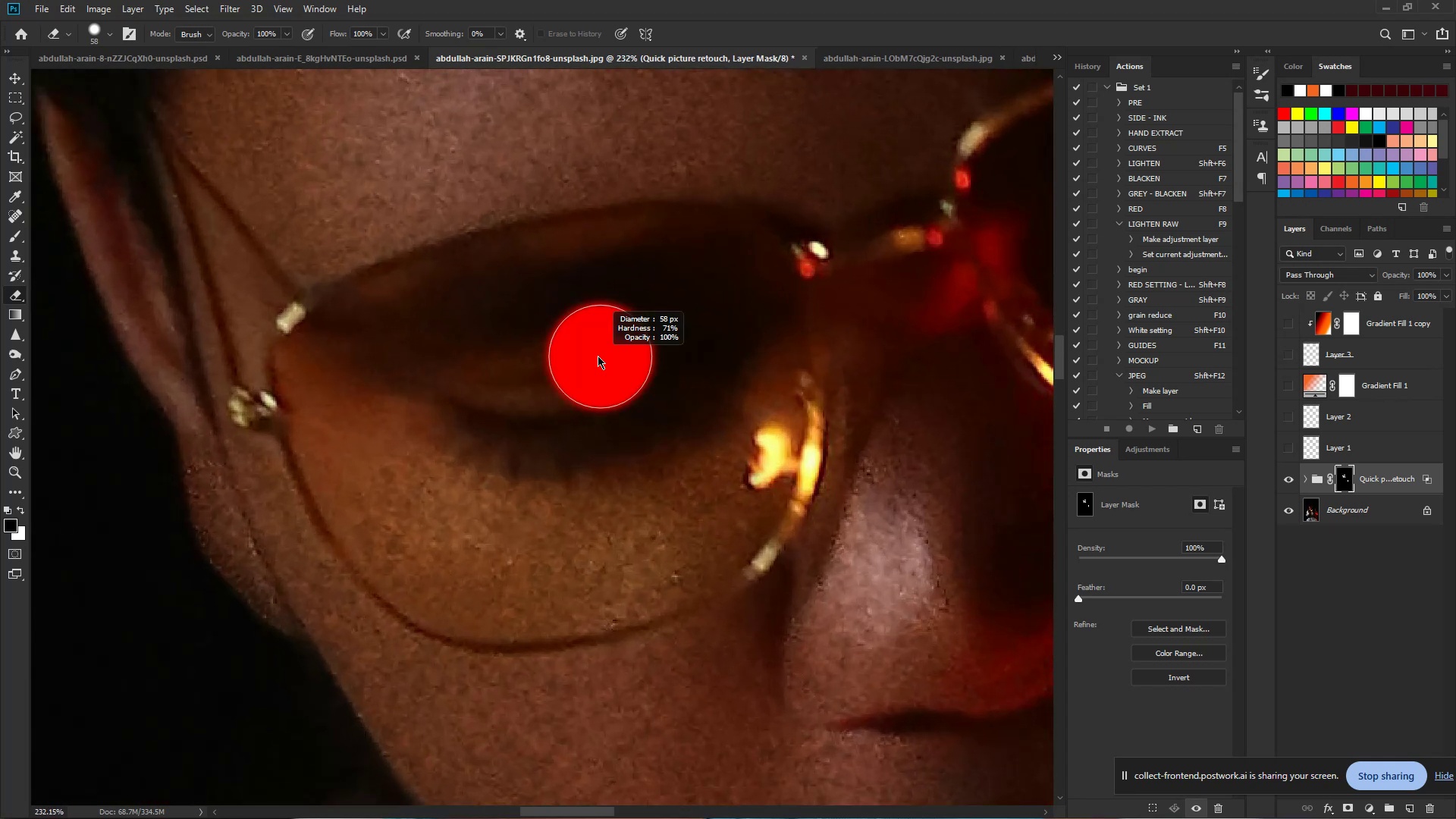 
hold_key(key=Space, duration=0.53)
 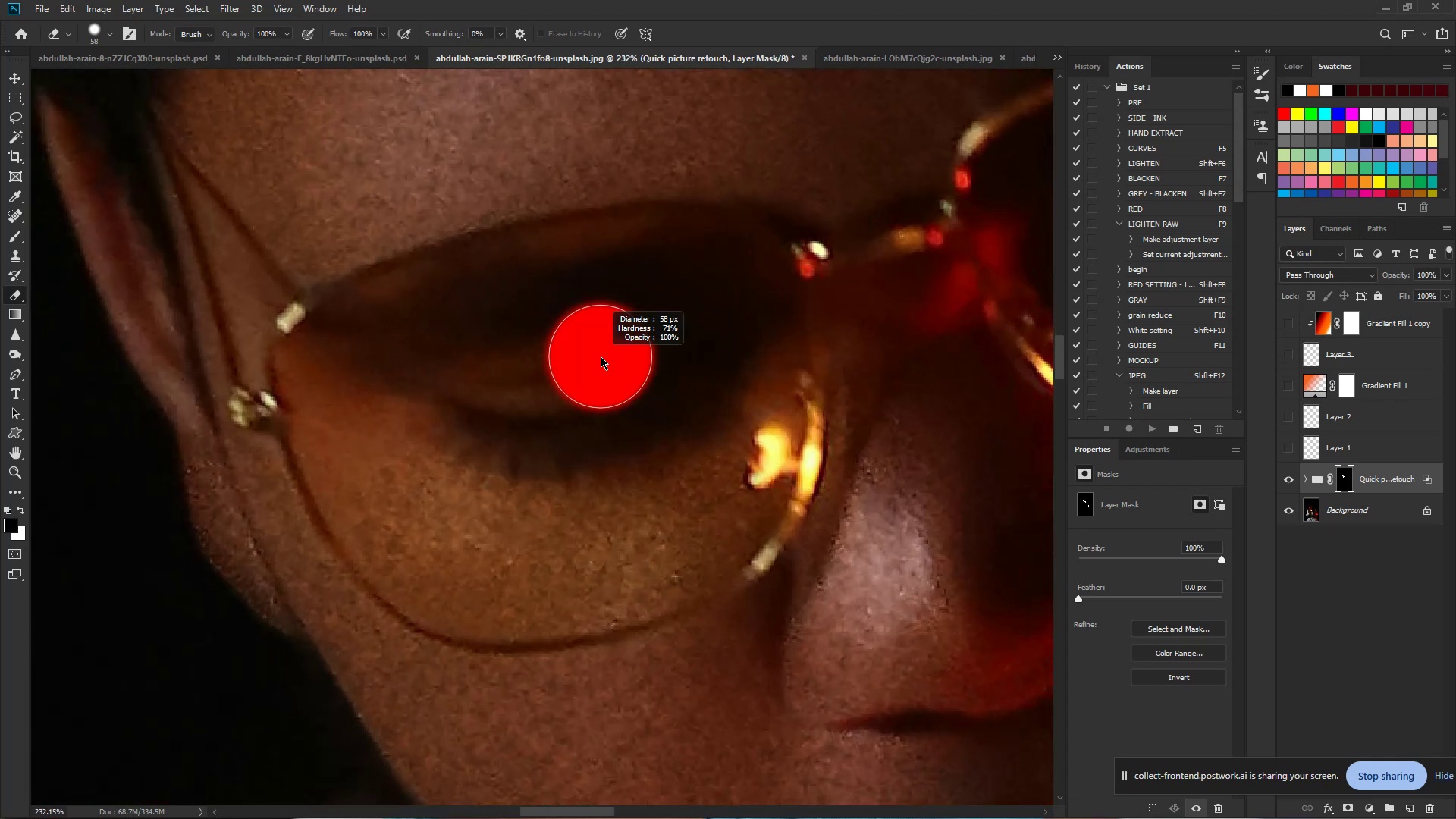 
left_click_drag(start_coordinate=[548, 371], to_coordinate=[634, 376])
 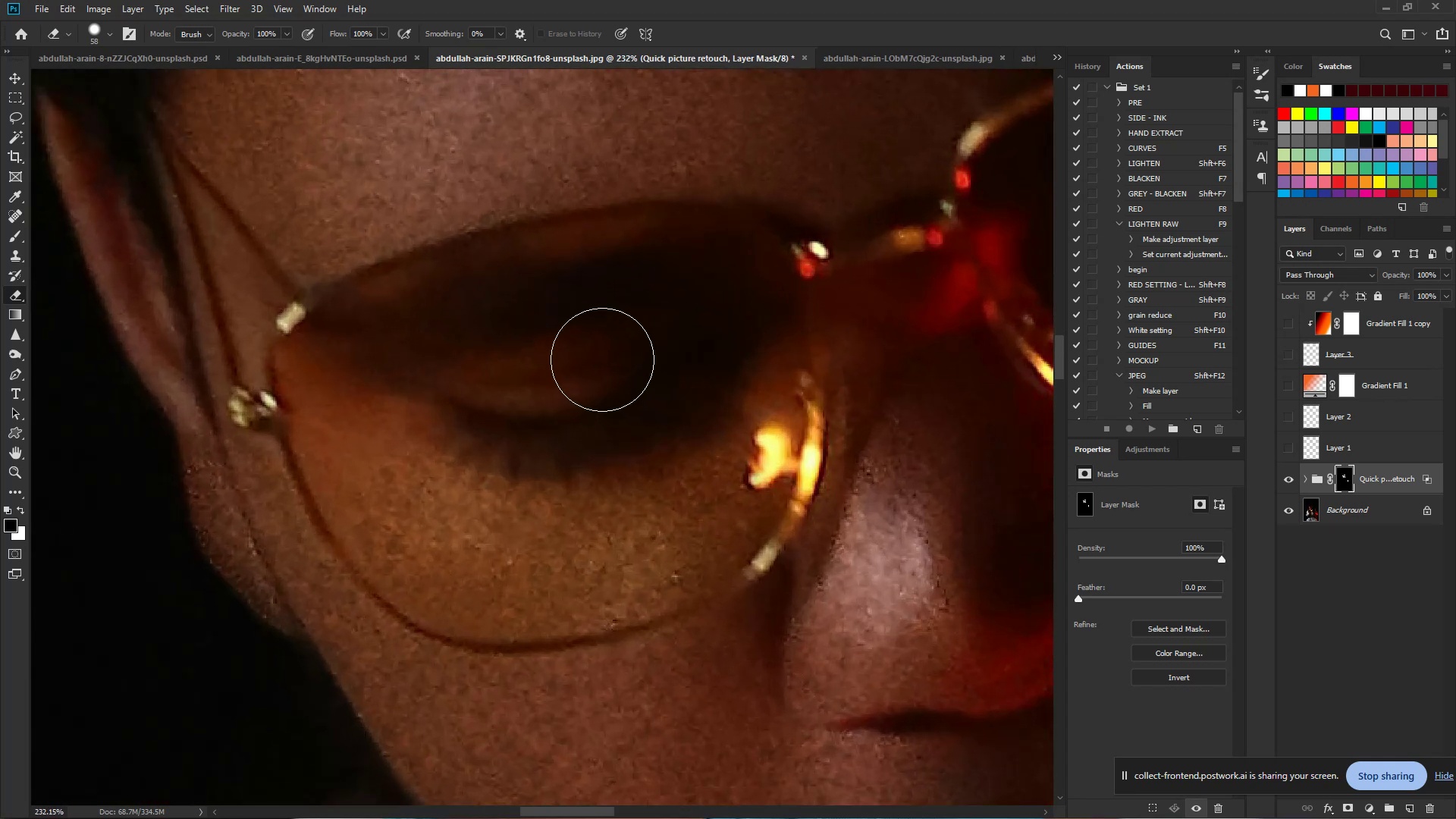 
hold_key(key=AltLeft, duration=0.76)
 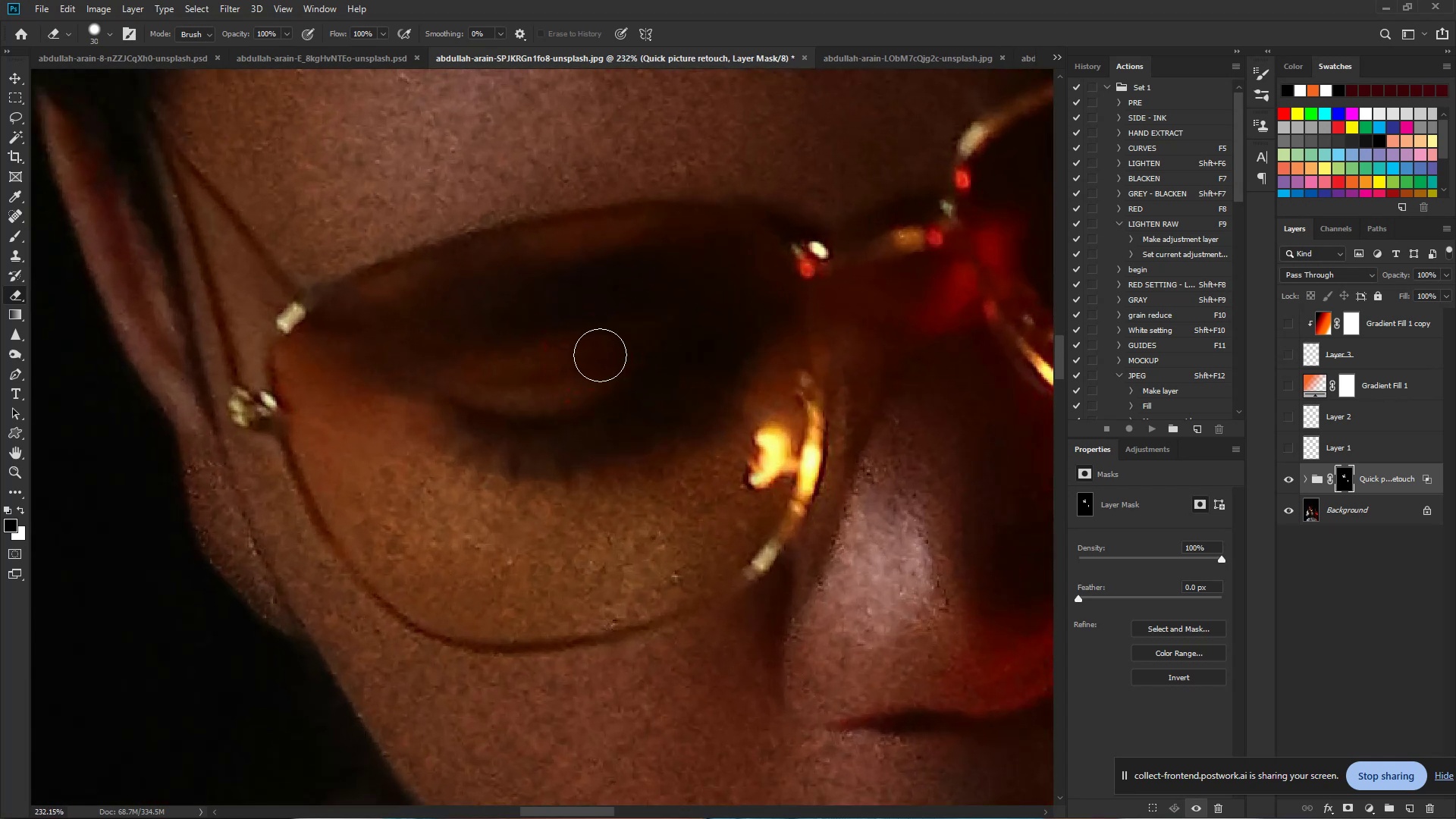 
left_click_drag(start_coordinate=[603, 357], to_coordinate=[450, 377])
 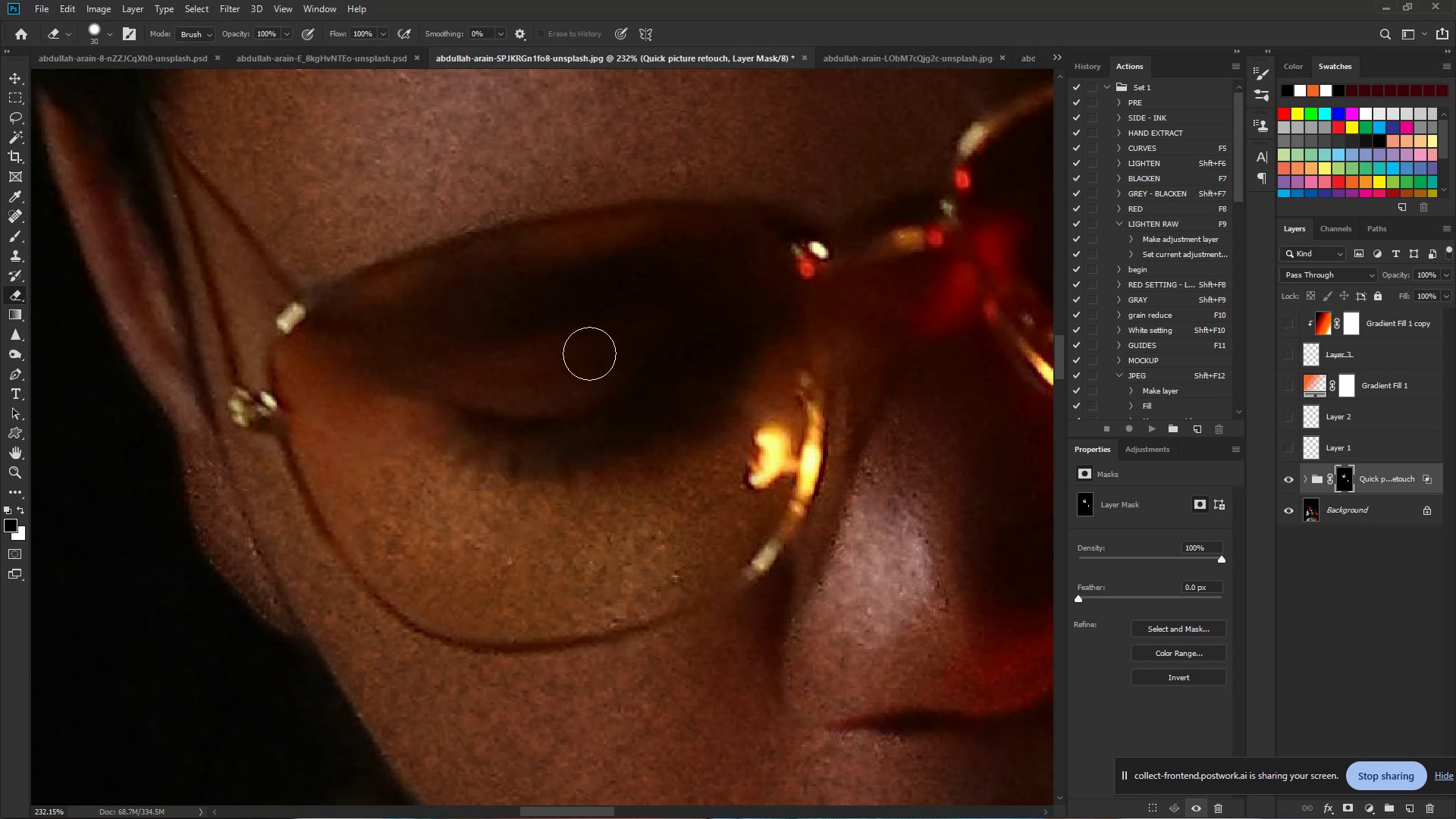 
hold_key(key=ControlLeft, duration=0.66)
 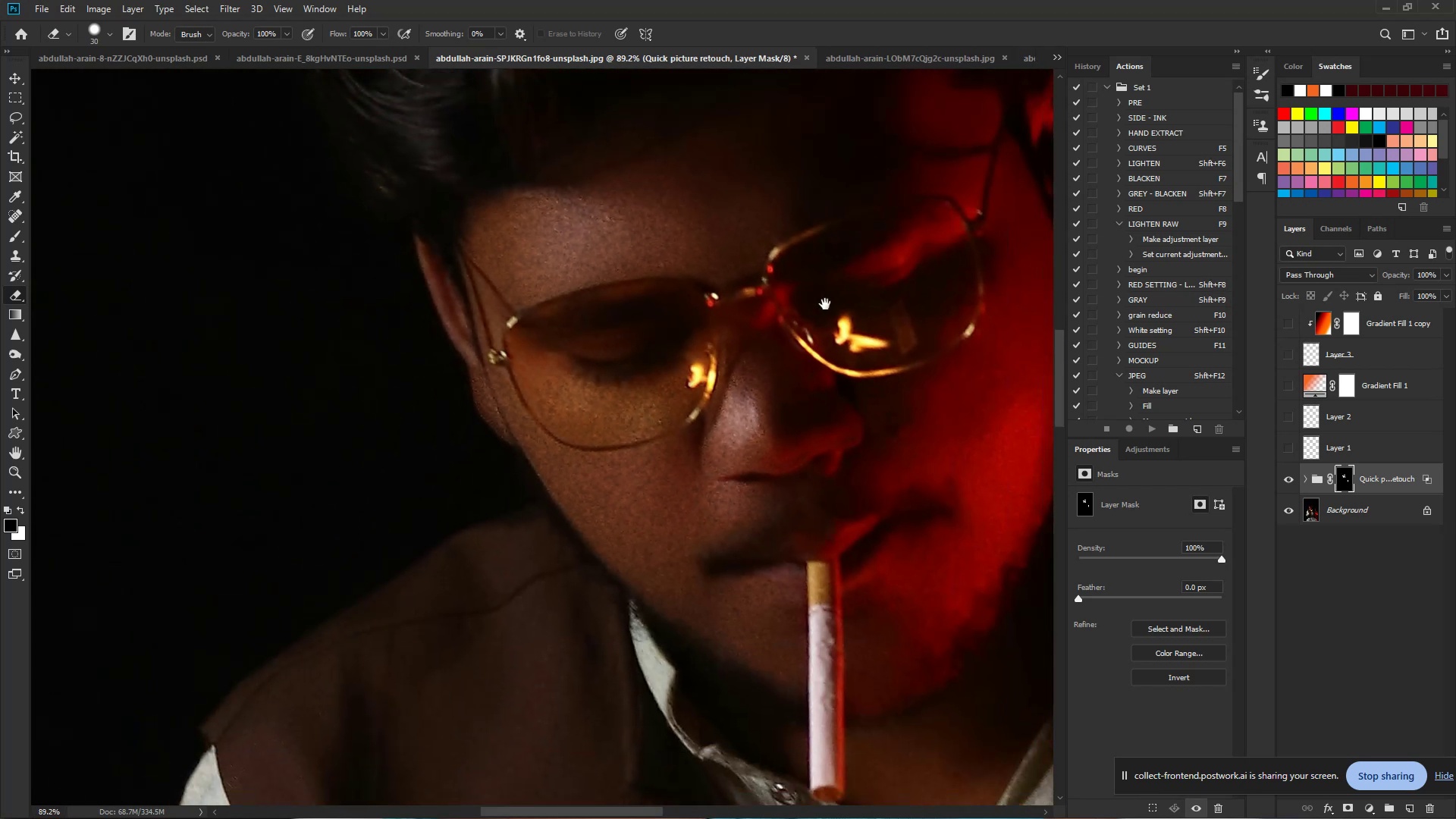 
hold_key(key=Space, duration=0.5)
 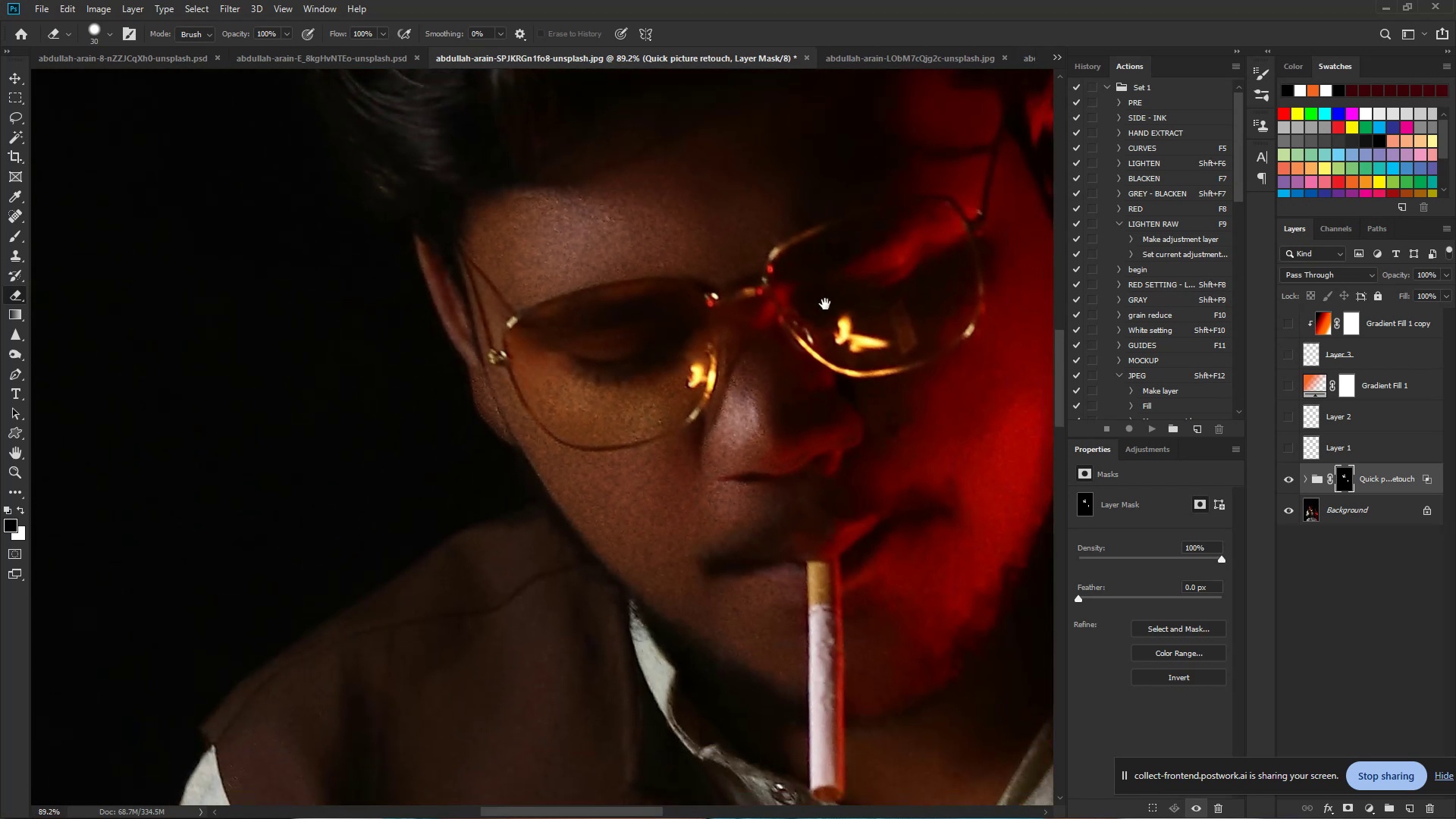 
left_click_drag(start_coordinate=[650, 325], to_coordinate=[588, 316])
 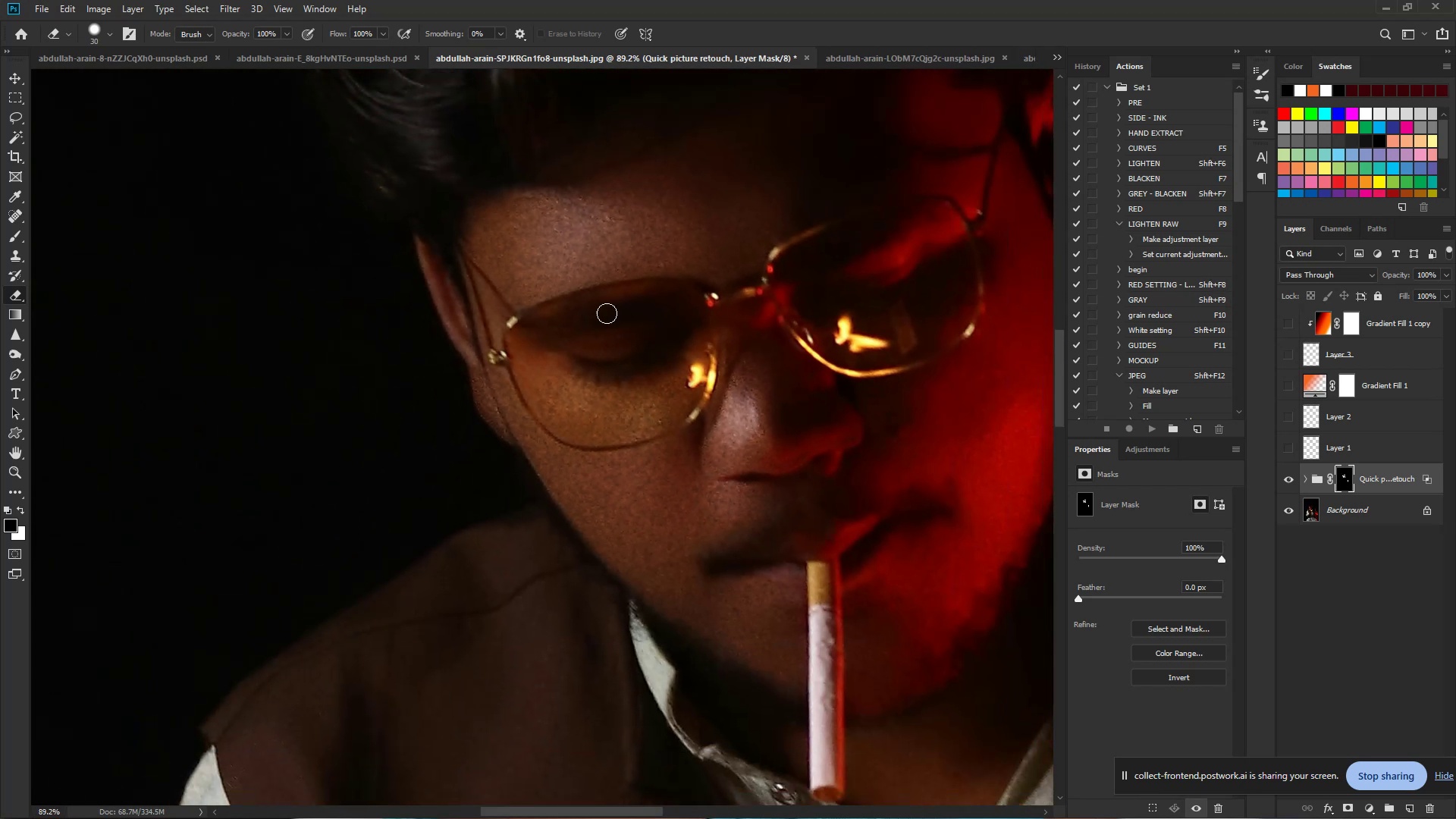 
hold_key(key=Space, duration=0.82)
 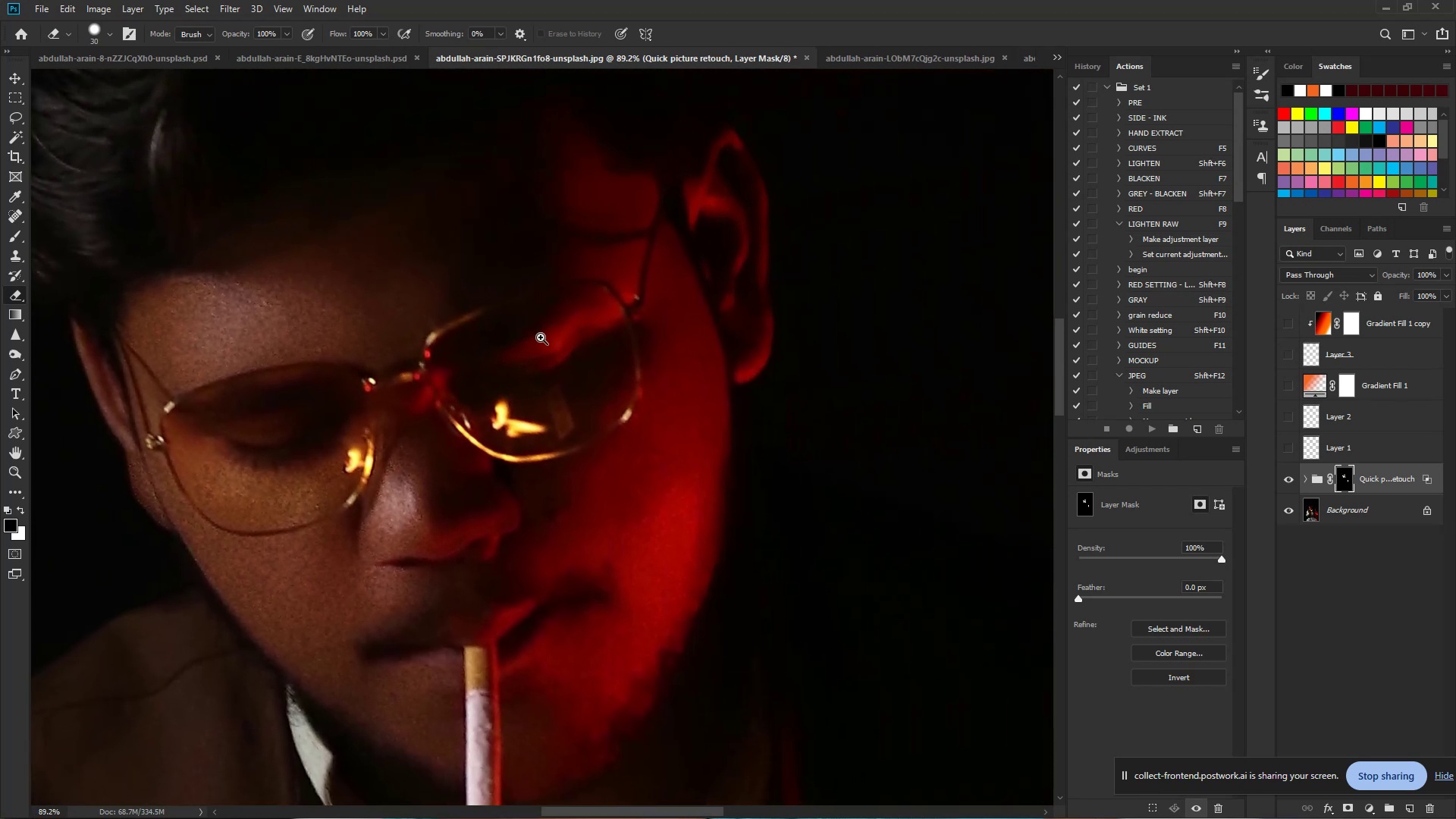 
left_click_drag(start_coordinate=[825, 304], to_coordinate=[482, 389])
 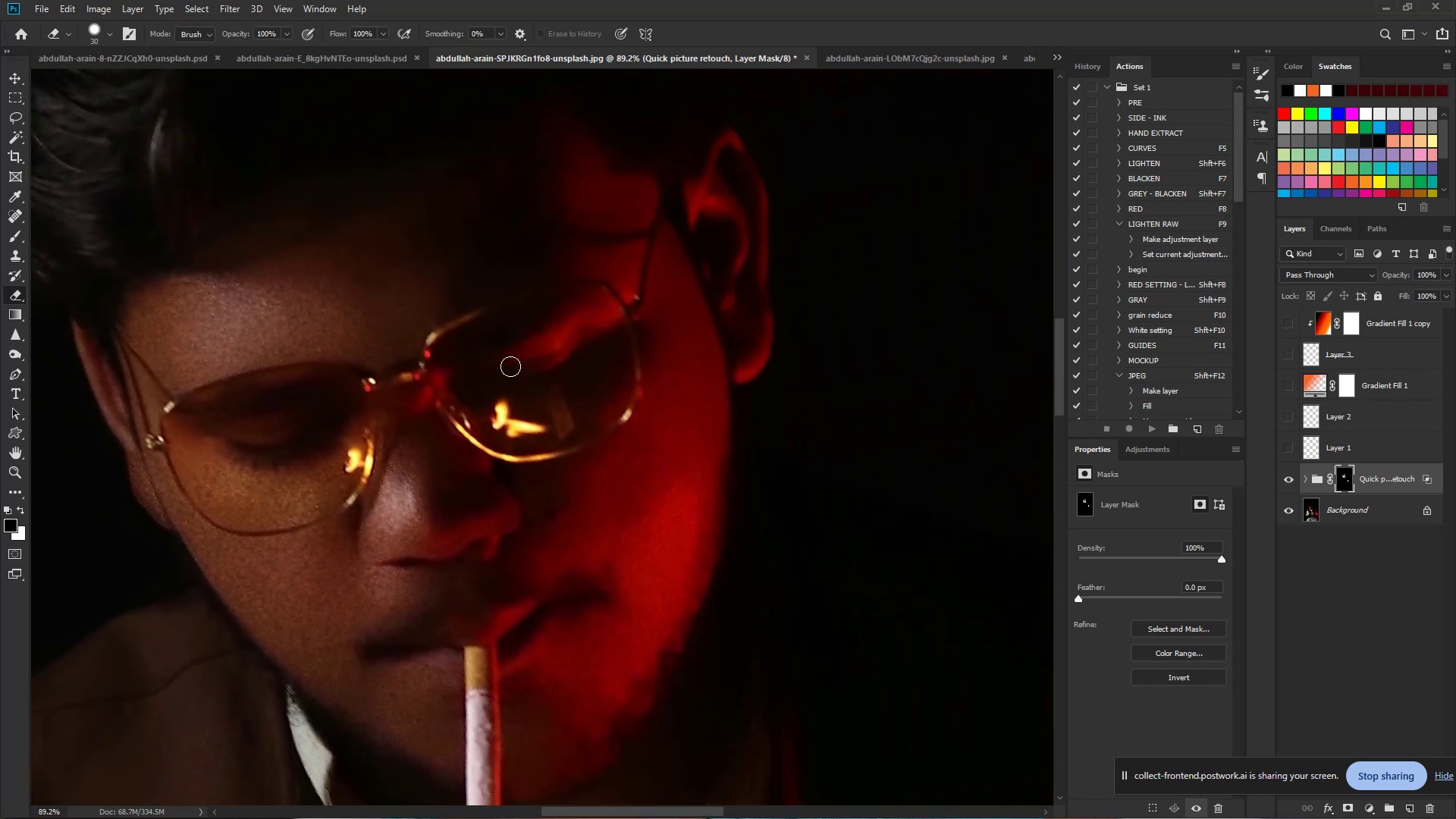 
hold_key(key=ControlLeft, duration=0.73)
 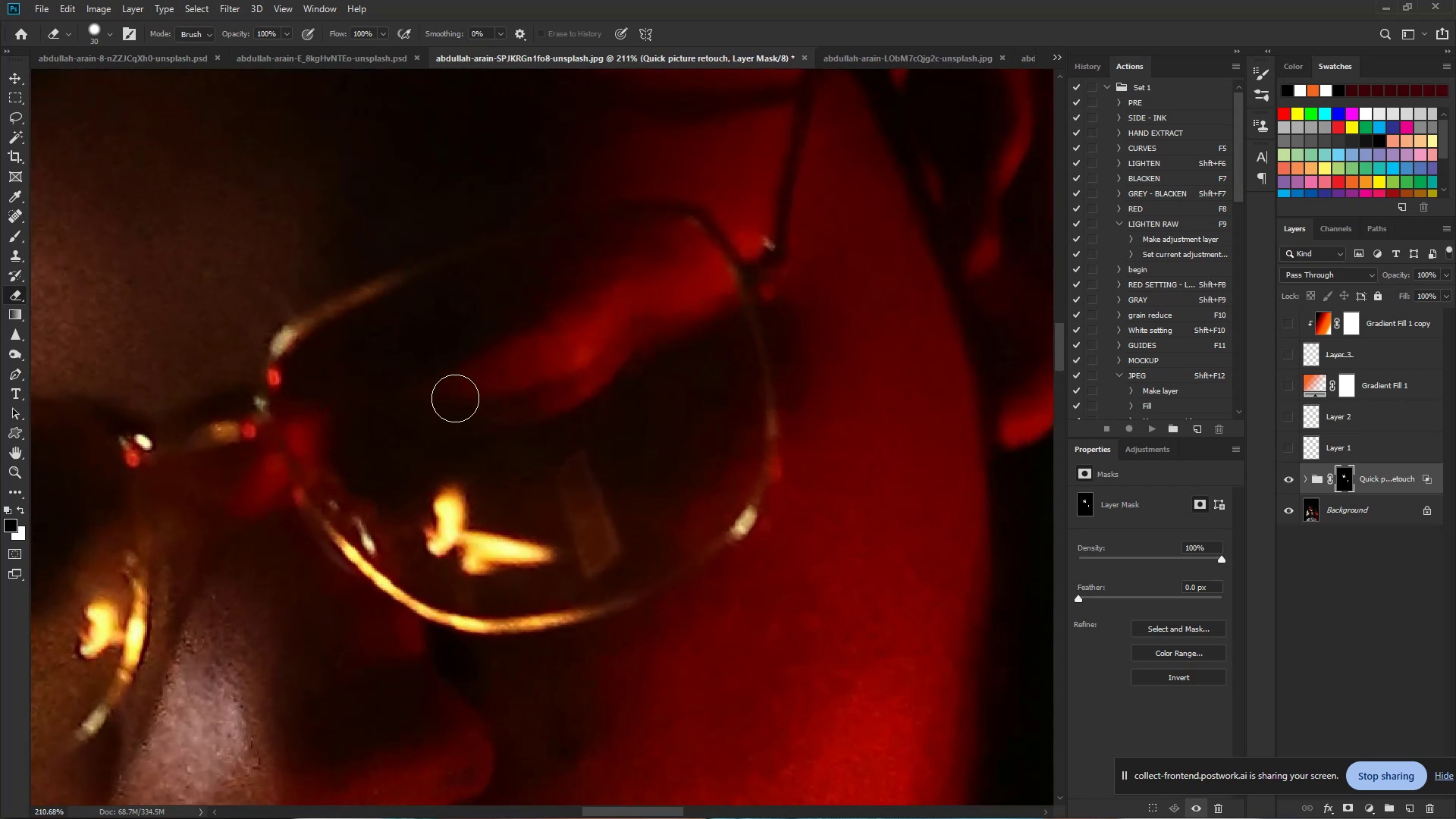 
hold_key(key=Space, duration=0.59)
 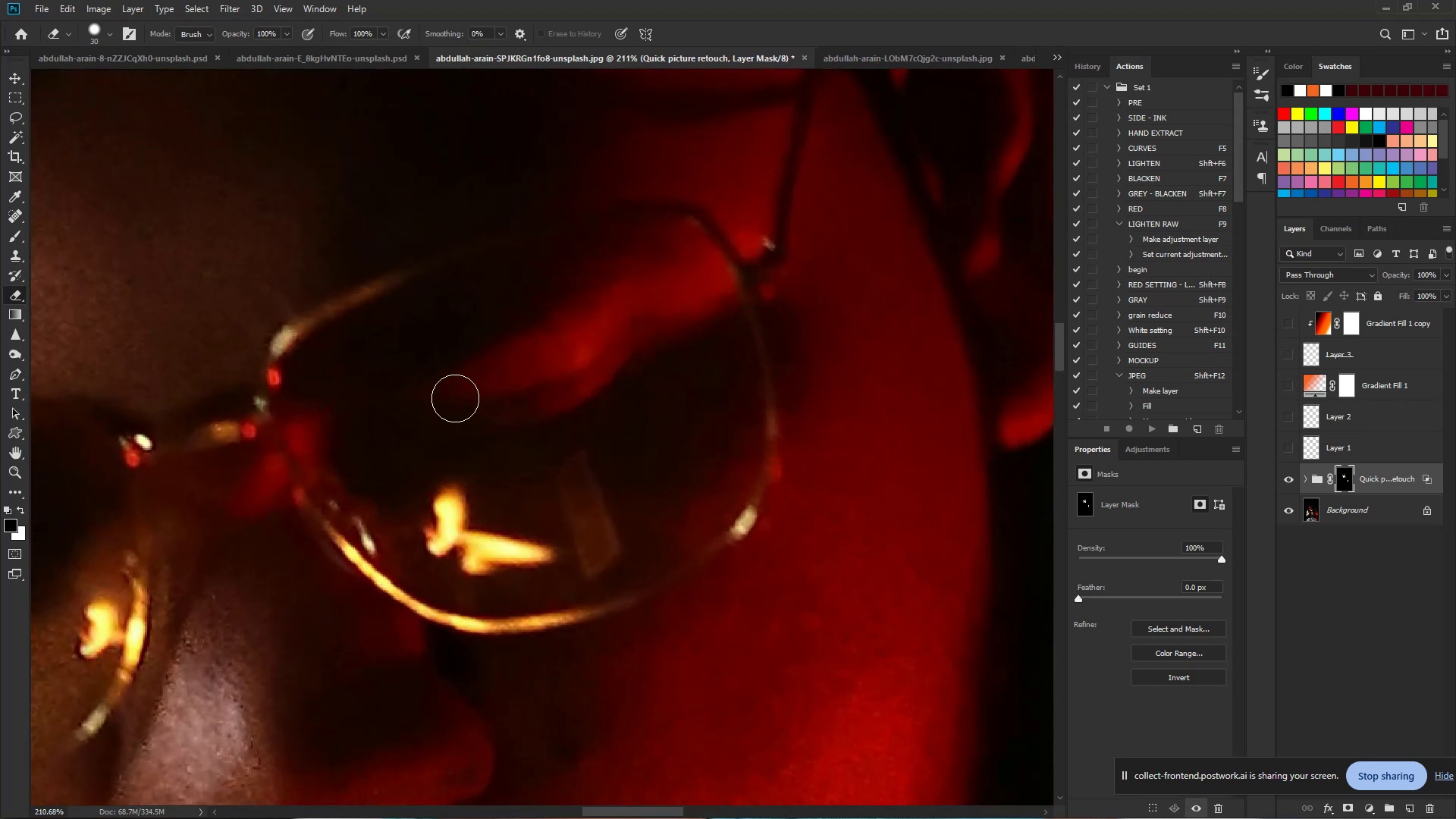 
left_click_drag(start_coordinate=[540, 337], to_coordinate=[597, 347])
 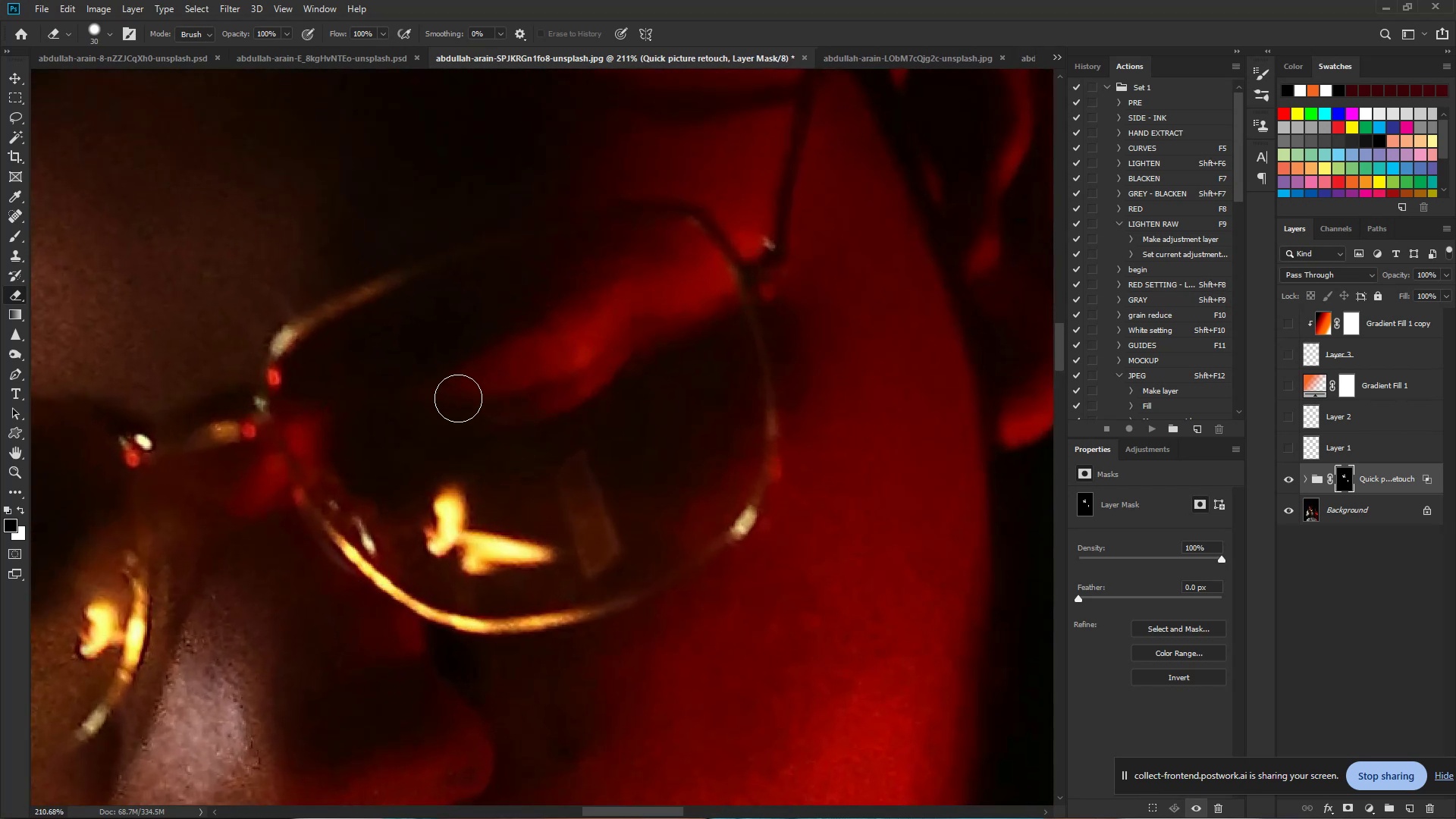 
left_click_drag(start_coordinate=[438, 403], to_coordinate=[541, 368])
 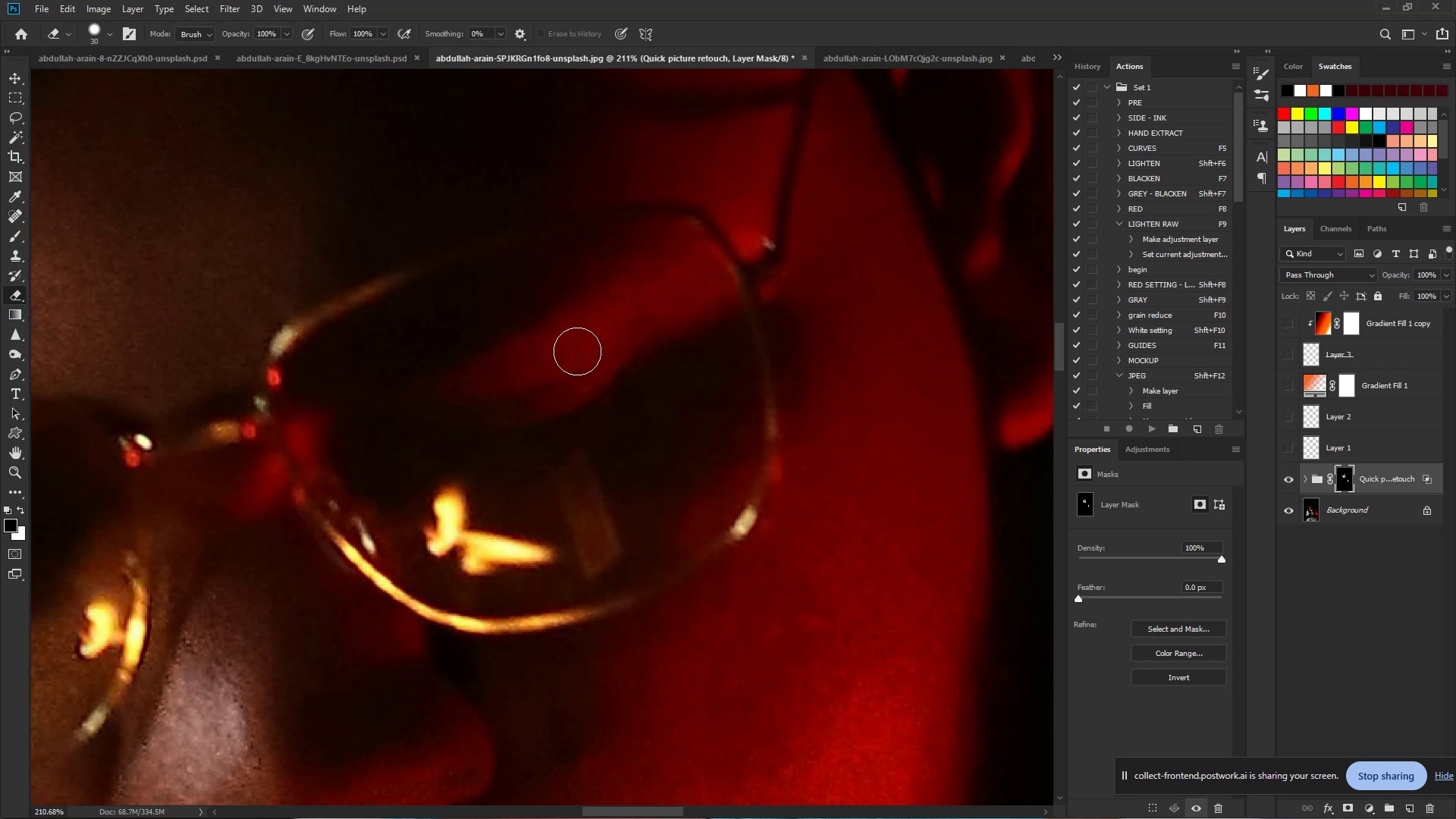 
hold_key(key=ControlLeft, duration=0.82)
 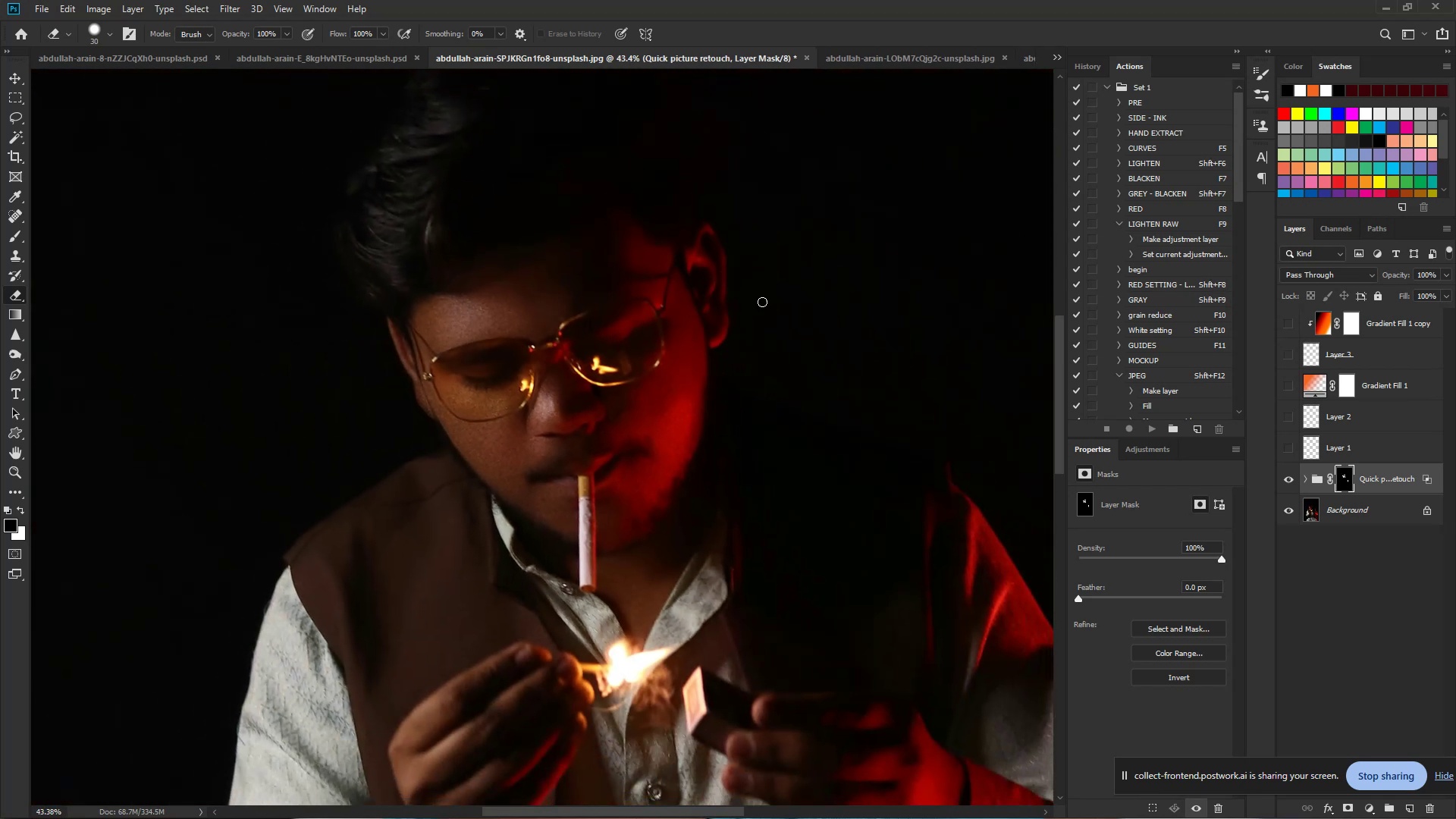 
hold_key(key=Space, duration=0.66)
 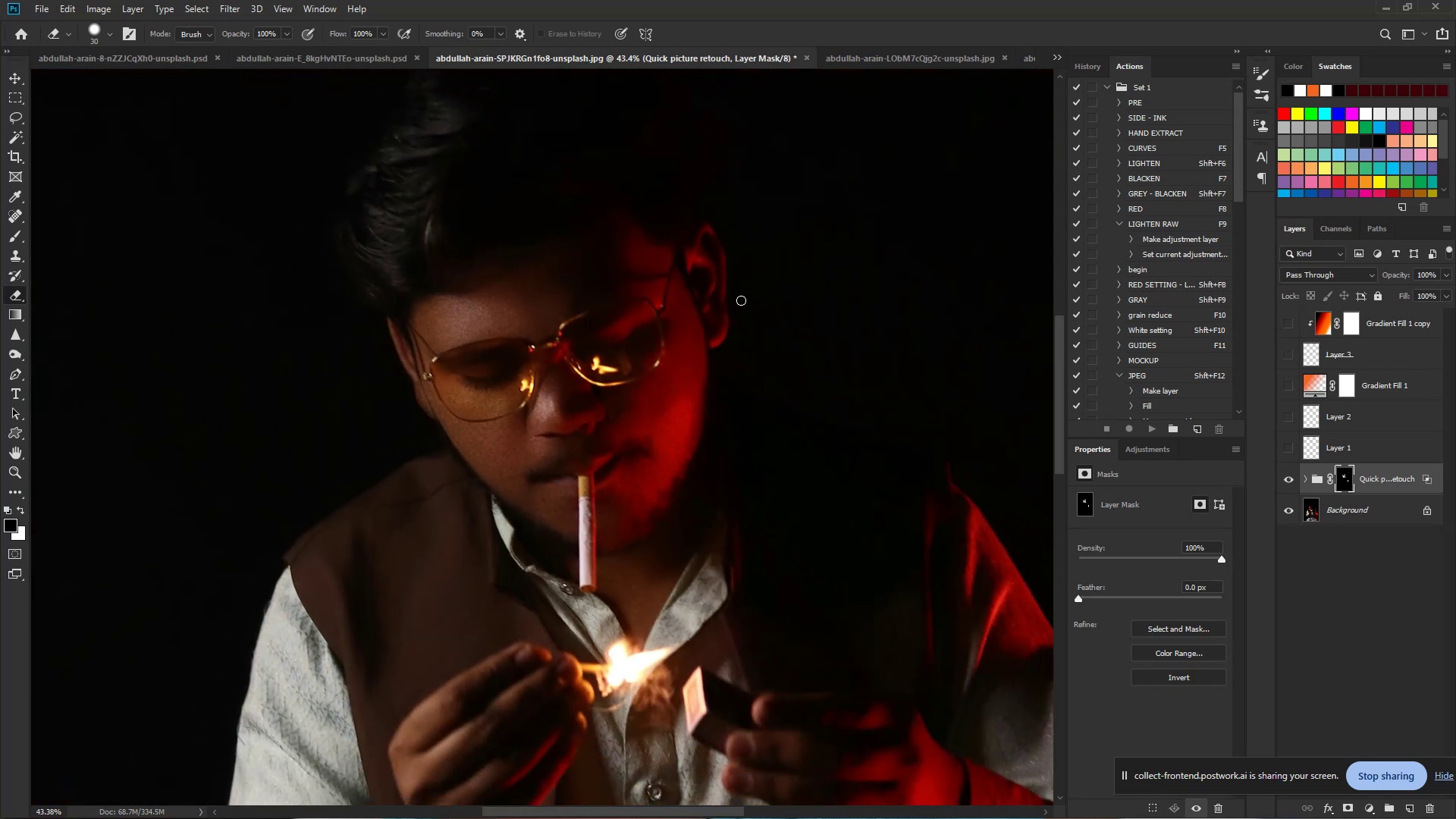 
left_click_drag(start_coordinate=[634, 322], to_coordinate=[538, 309])
 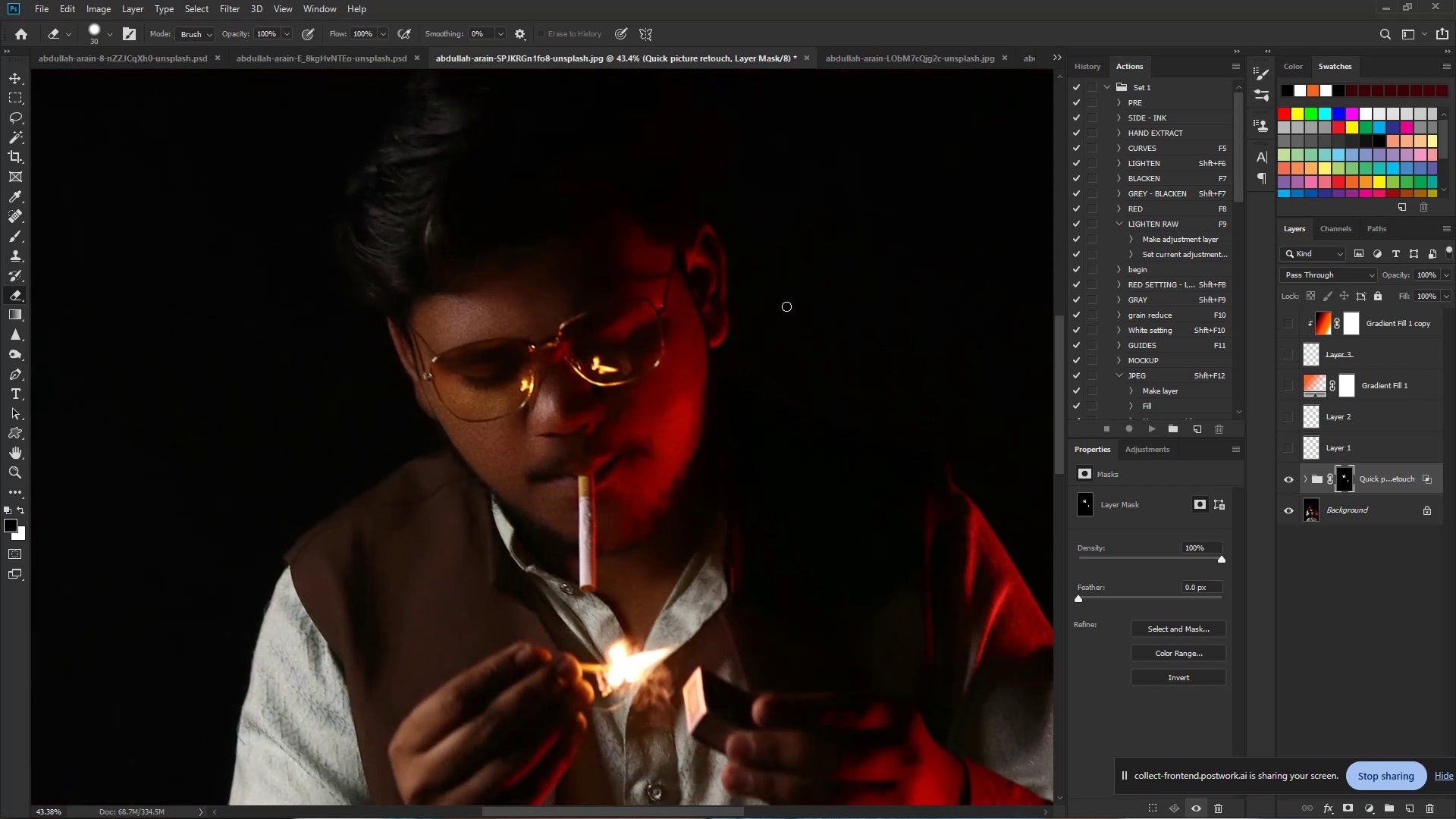 
hold_key(key=ControlLeft, duration=0.86)
 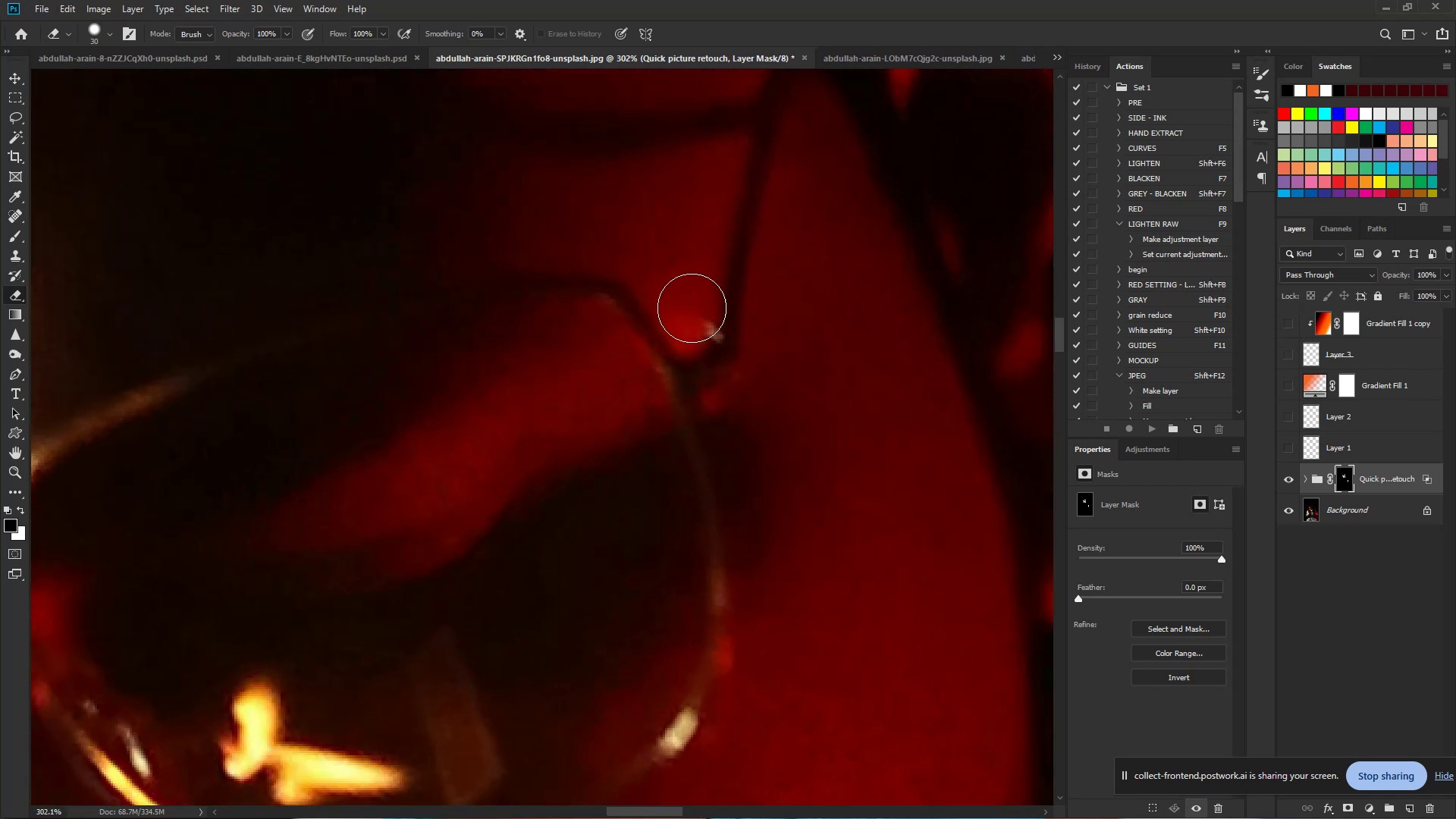 
hold_key(key=Space, duration=0.67)
 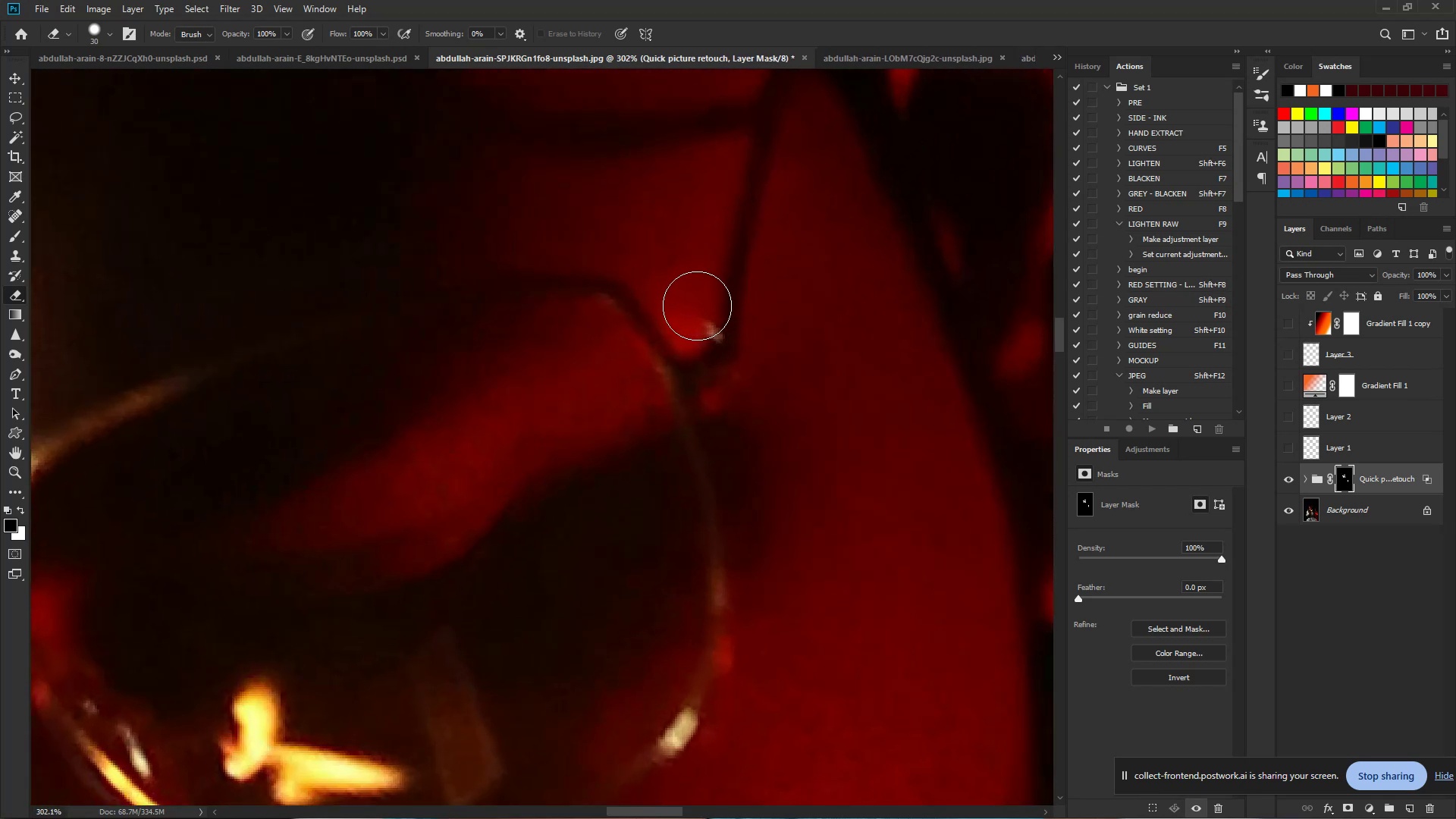 
left_click_drag(start_coordinate=[653, 302], to_coordinate=[770, 318])
 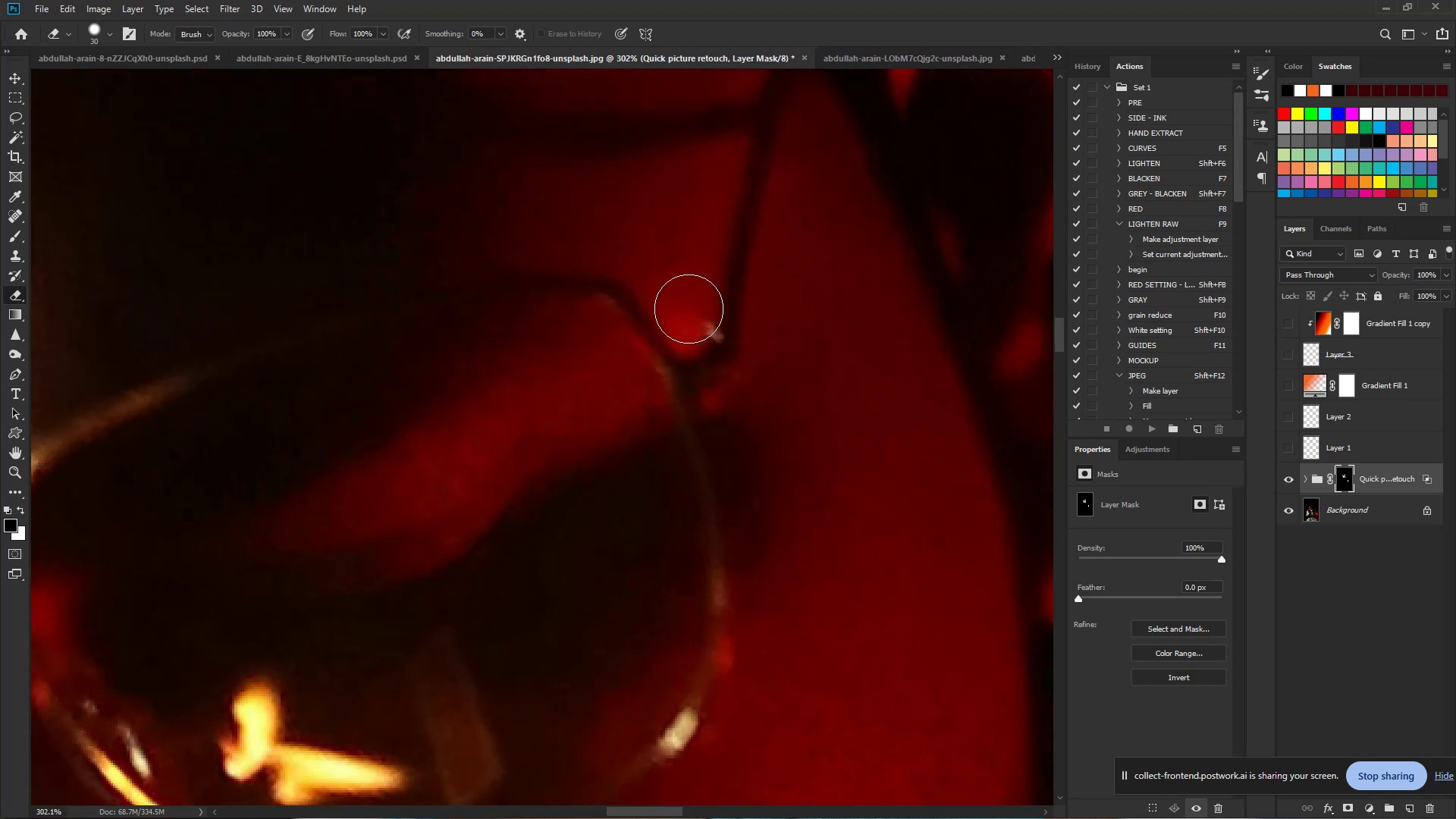 
hold_key(key=AltLeft, duration=0.7)
 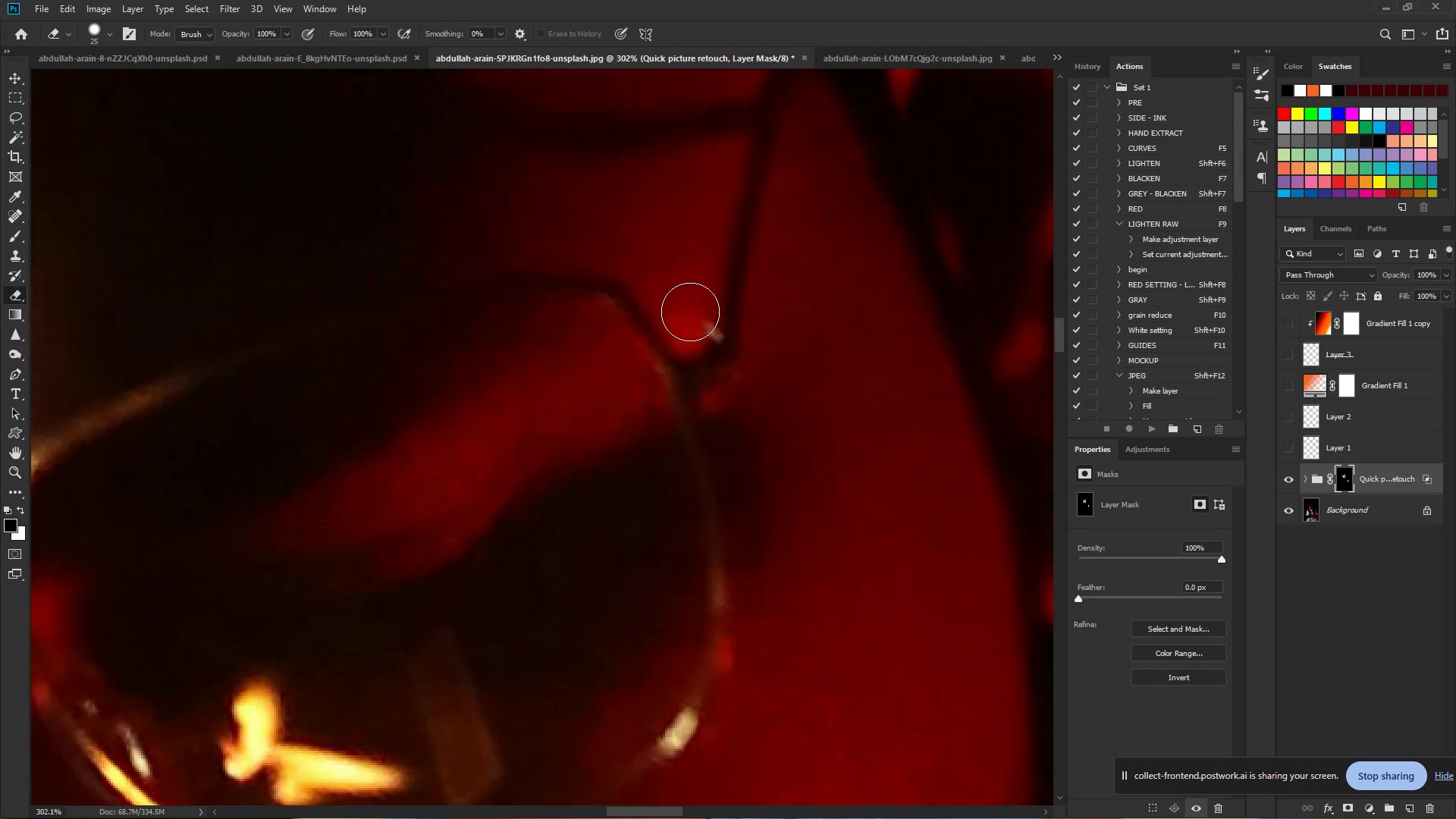 
left_click_drag(start_coordinate=[689, 312], to_coordinate=[667, 328])
 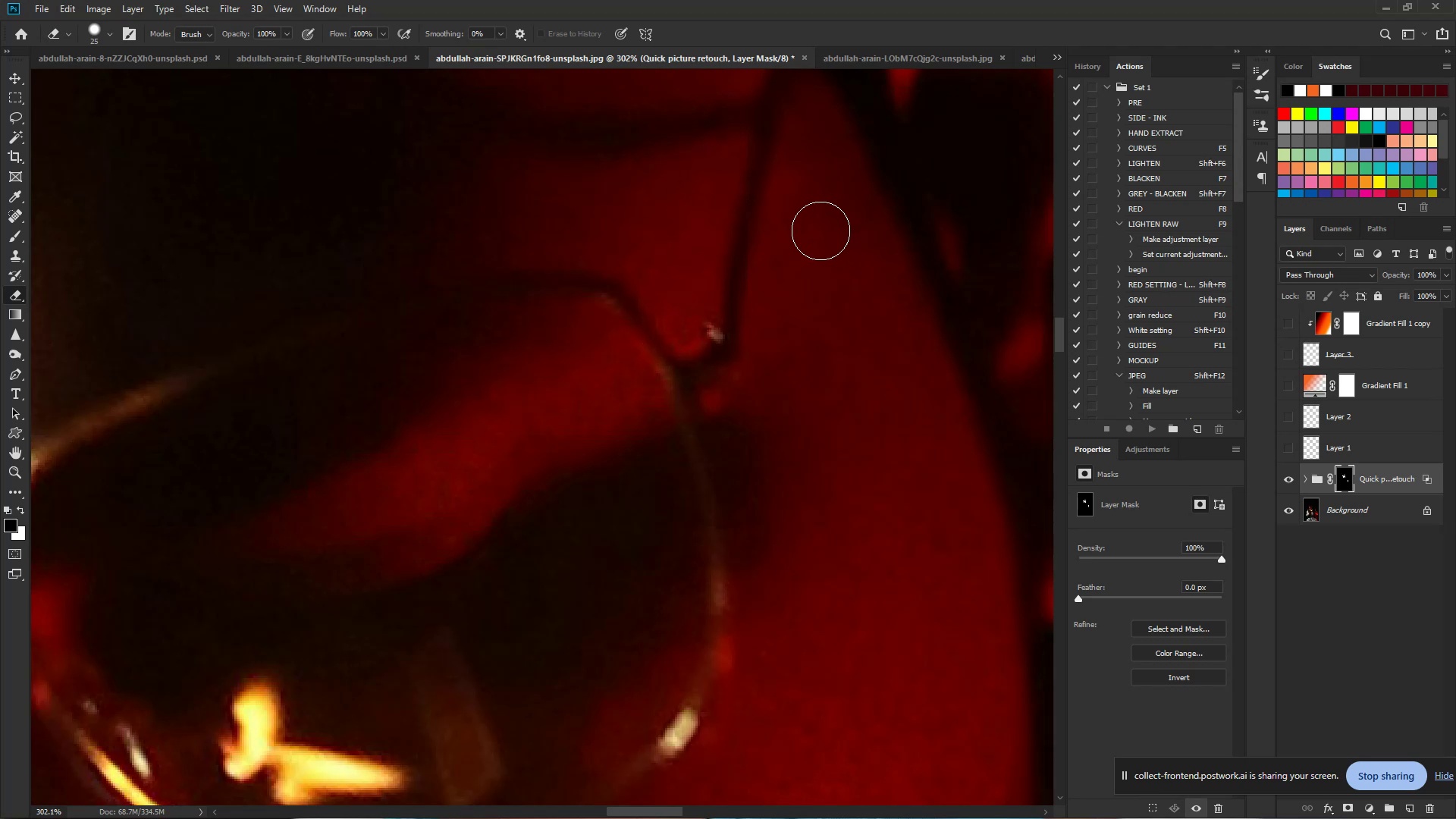 
hold_key(key=ControlLeft, duration=0.79)
 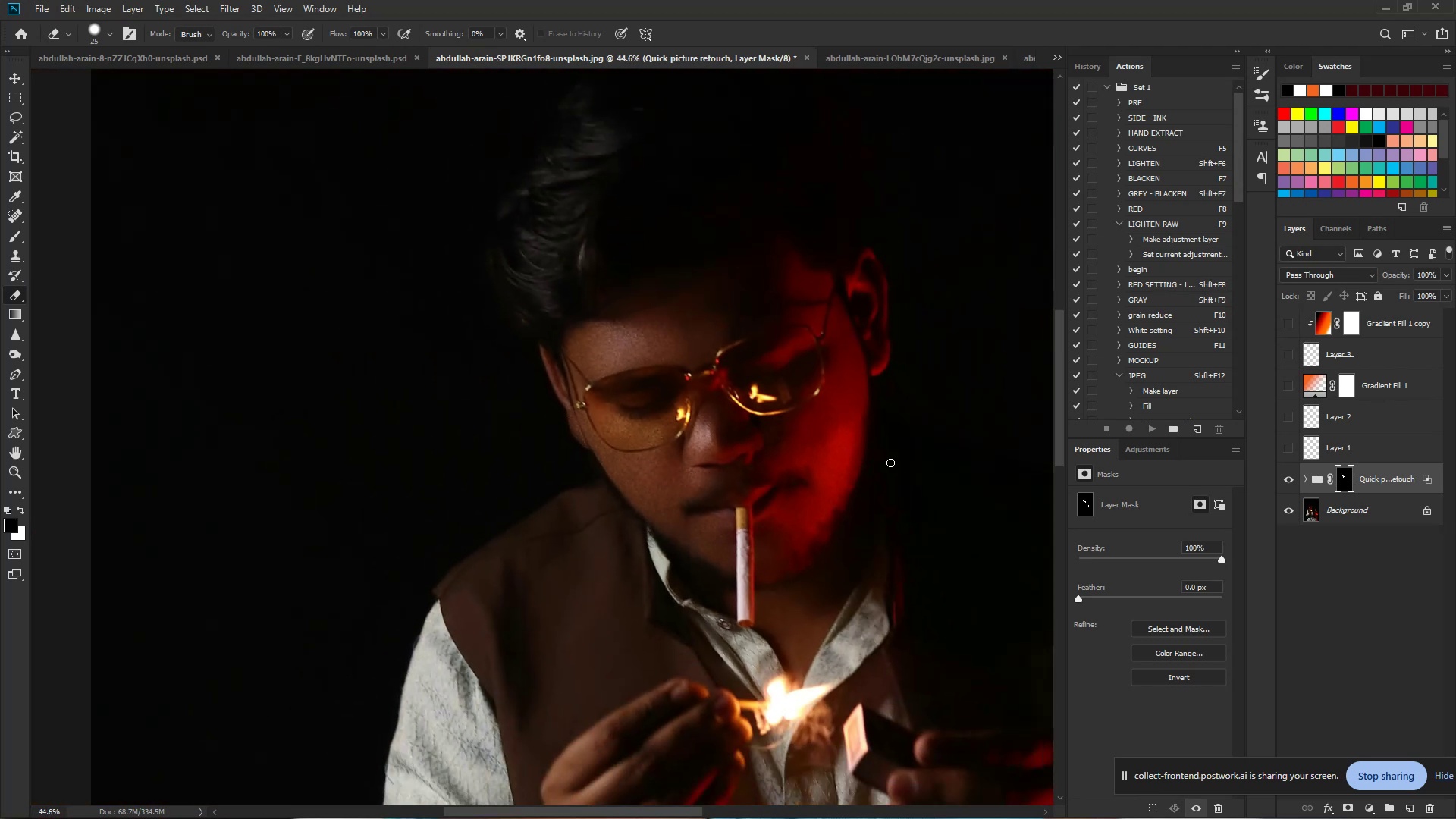 
hold_key(key=Space, duration=0.63)
 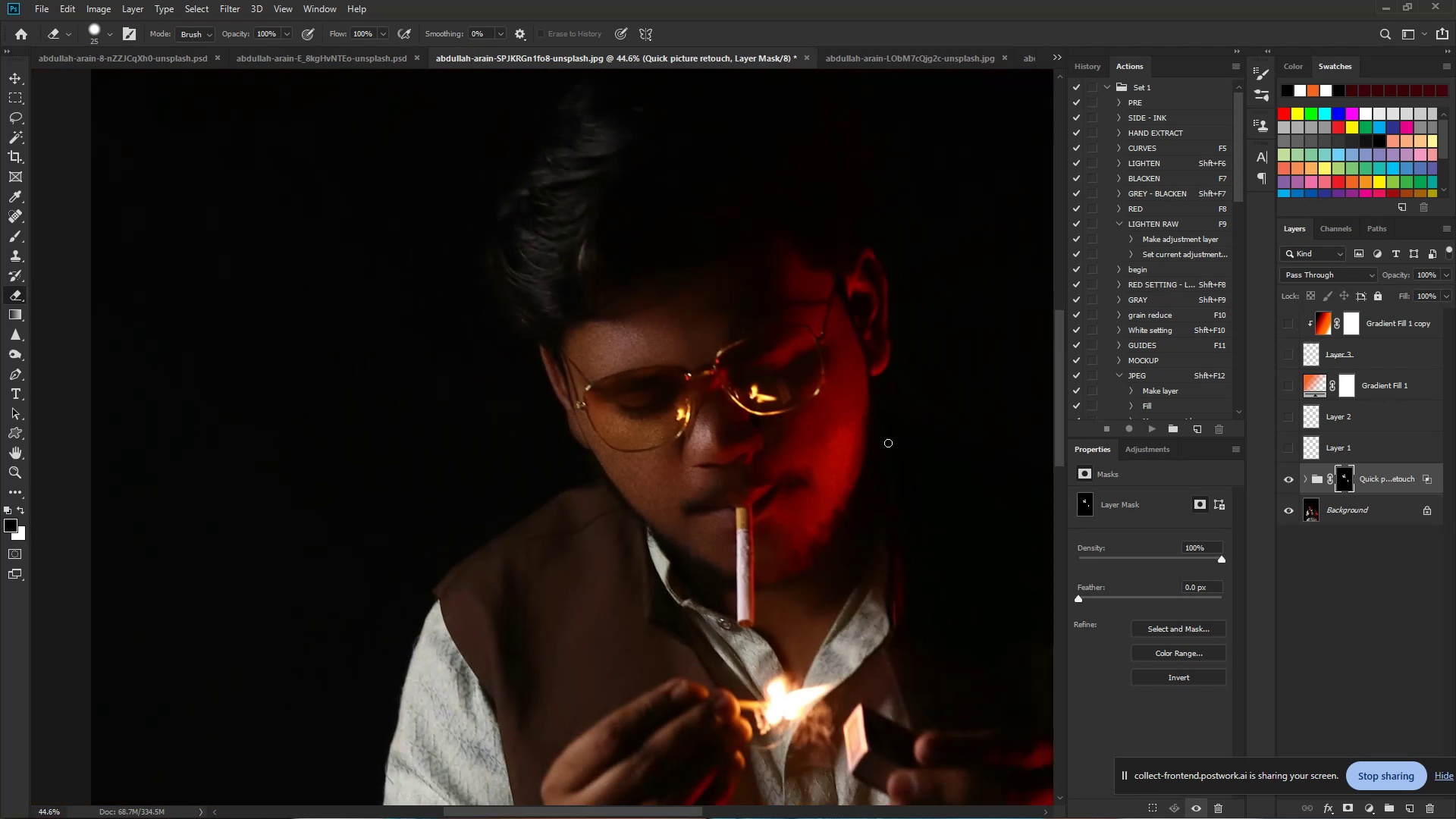 
left_click_drag(start_coordinate=[840, 333], to_coordinate=[723, 329])
 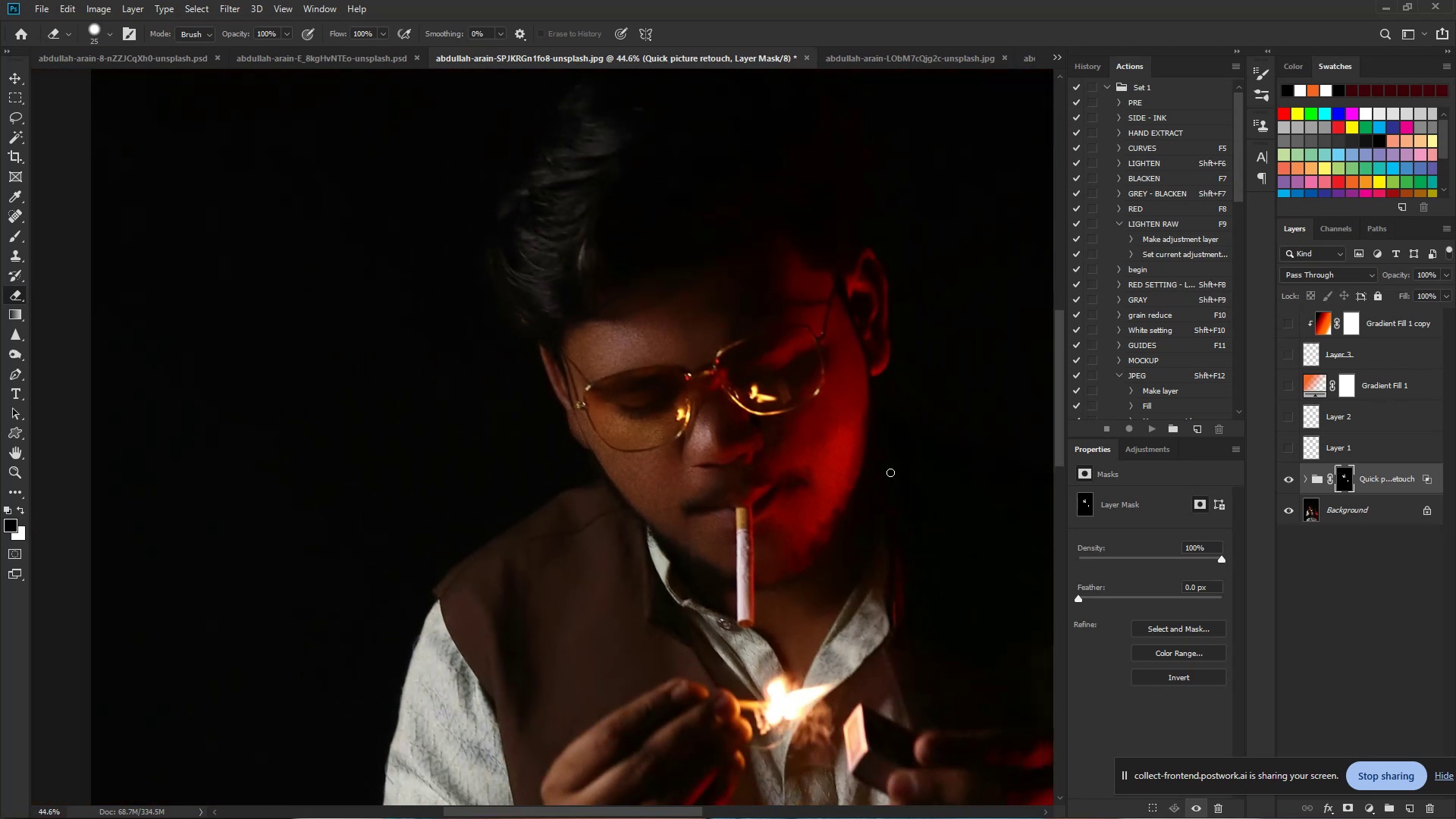 
hold_key(key=Space, duration=0.89)
 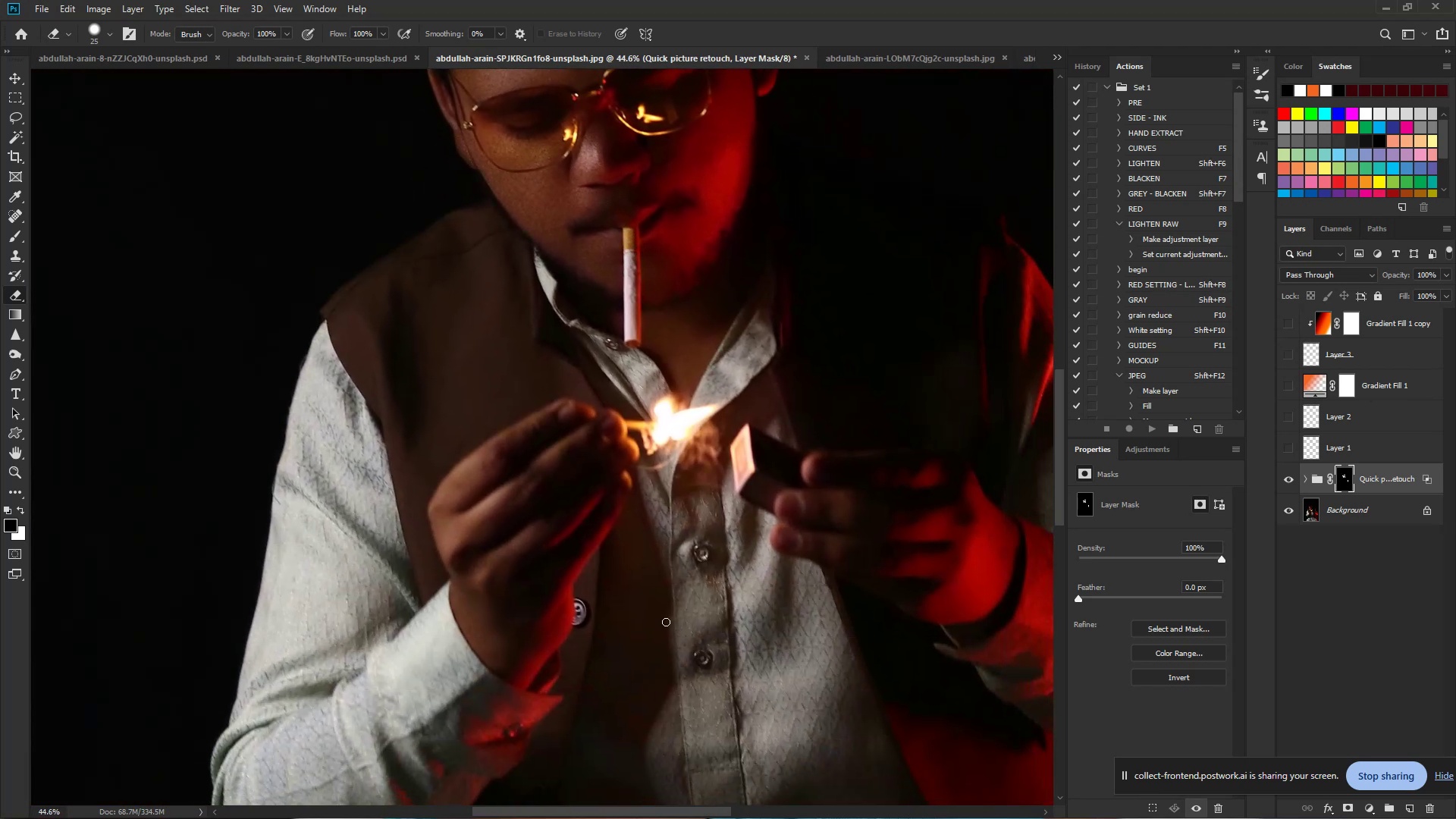 
left_click_drag(start_coordinate=[747, 535], to_coordinate=[634, 256])
 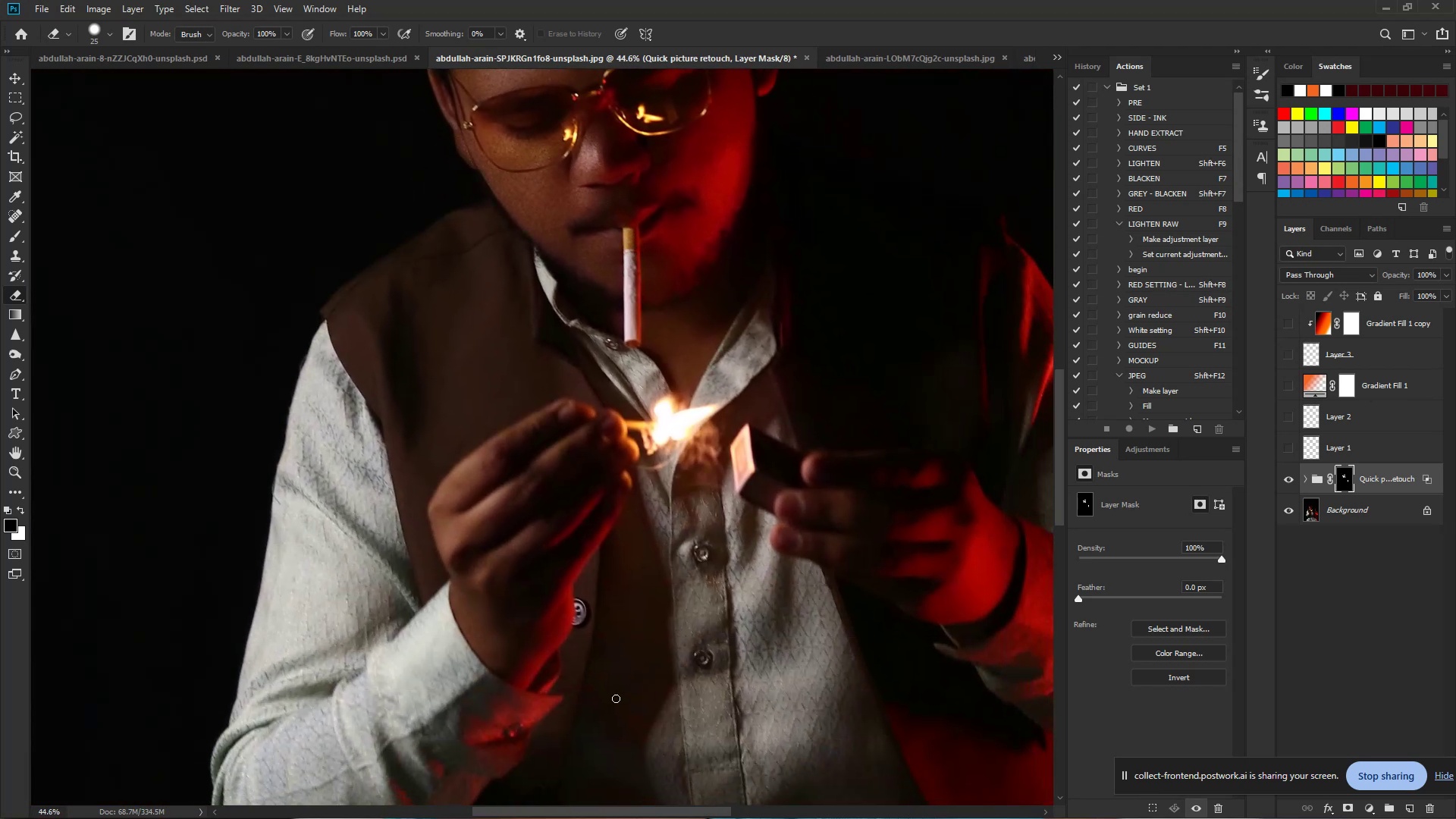 
hold_key(key=ControlLeft, duration=0.69)
 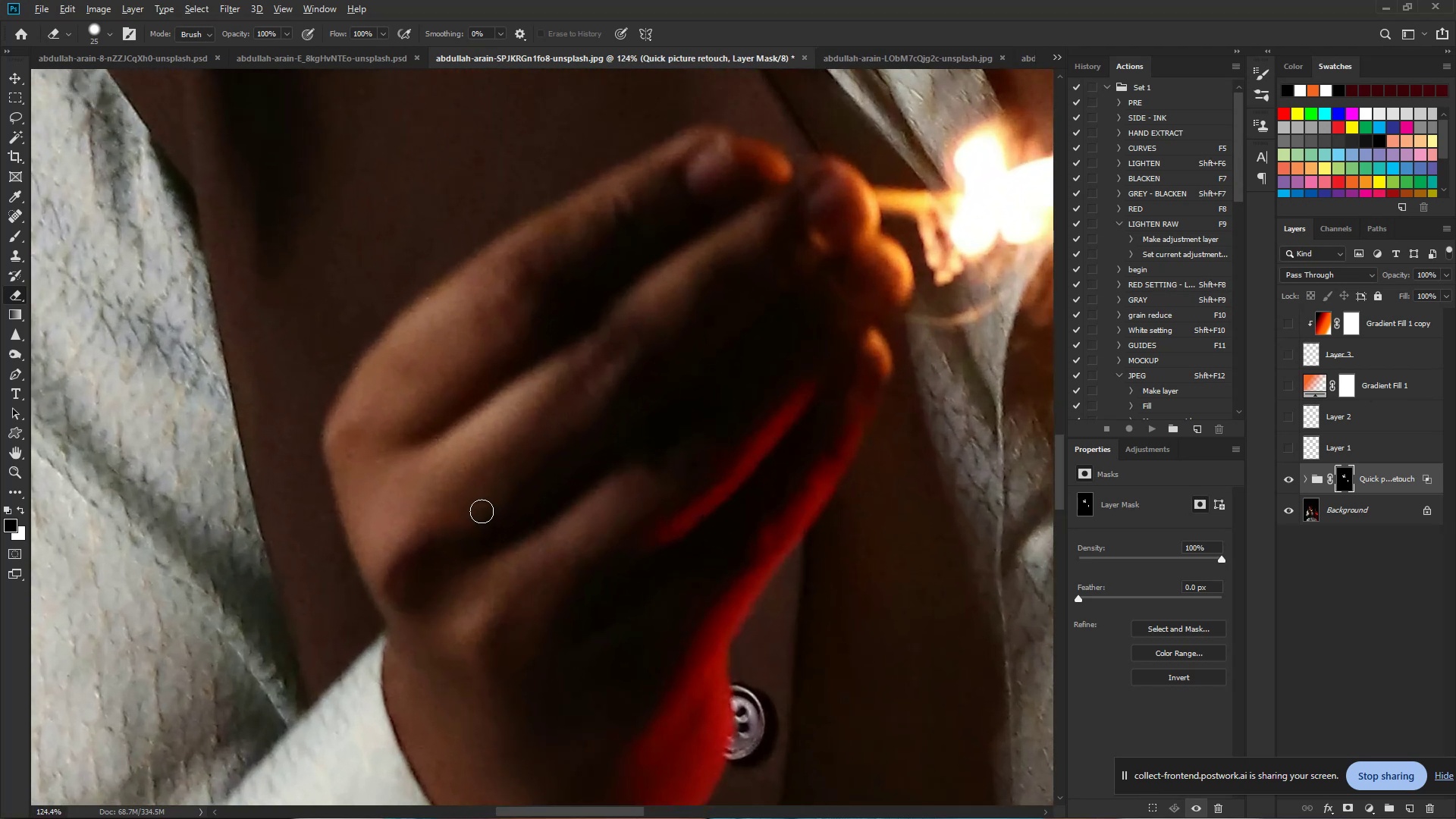 
hold_key(key=Space, duration=0.5)
 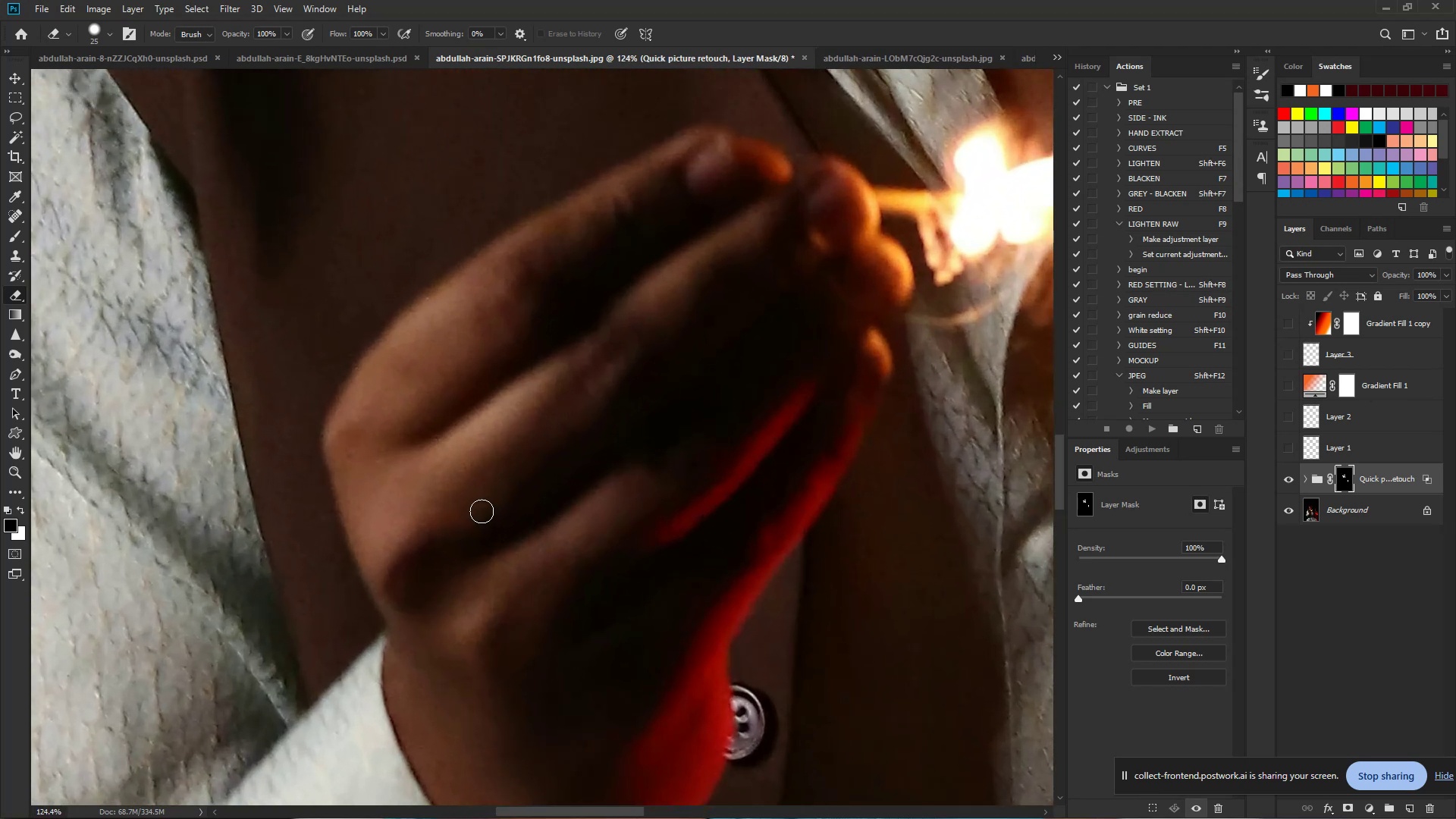 
left_click_drag(start_coordinate=[486, 550], to_coordinate=[552, 569])
 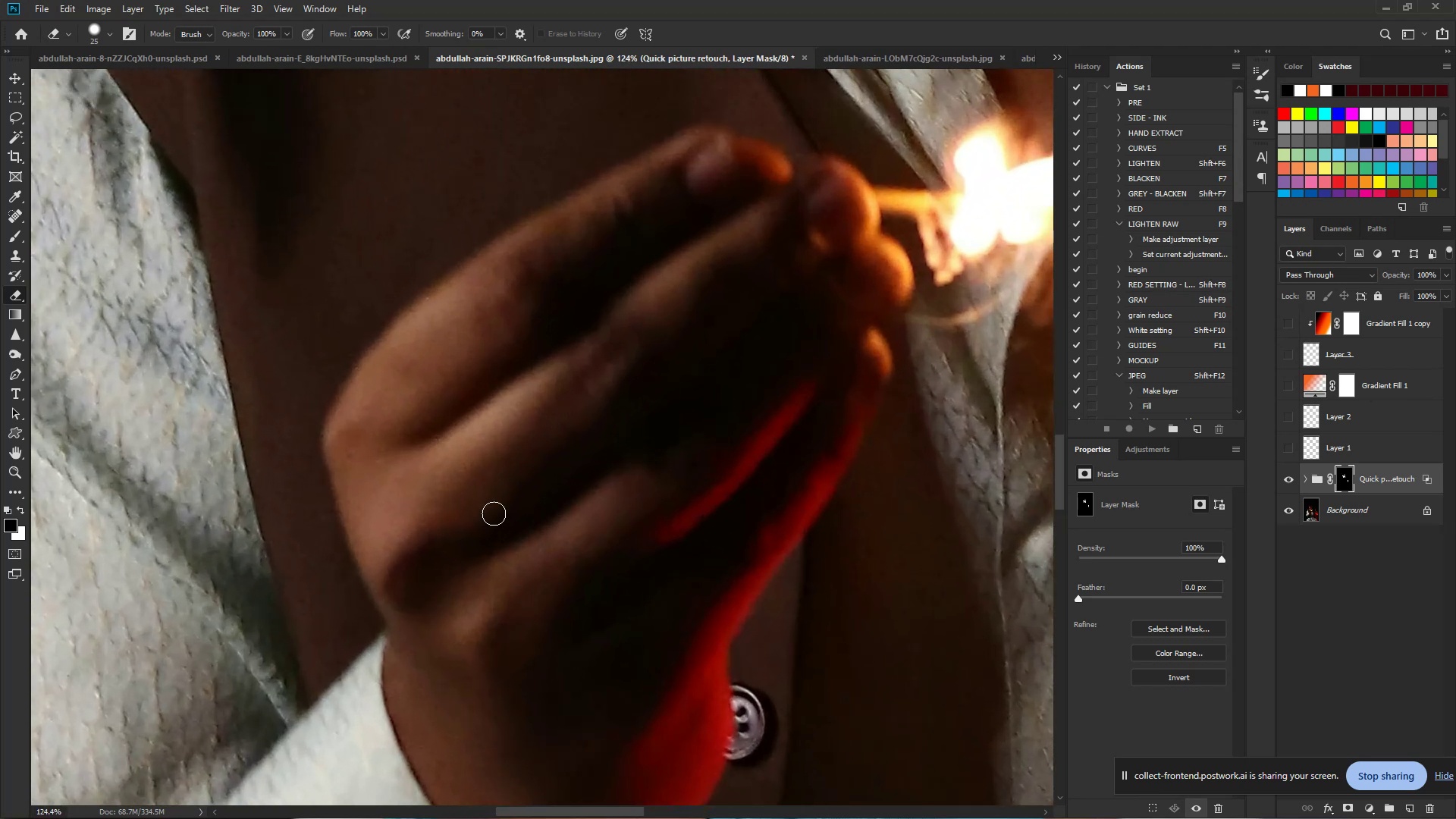 
hold_key(key=AltLeft, duration=0.39)
 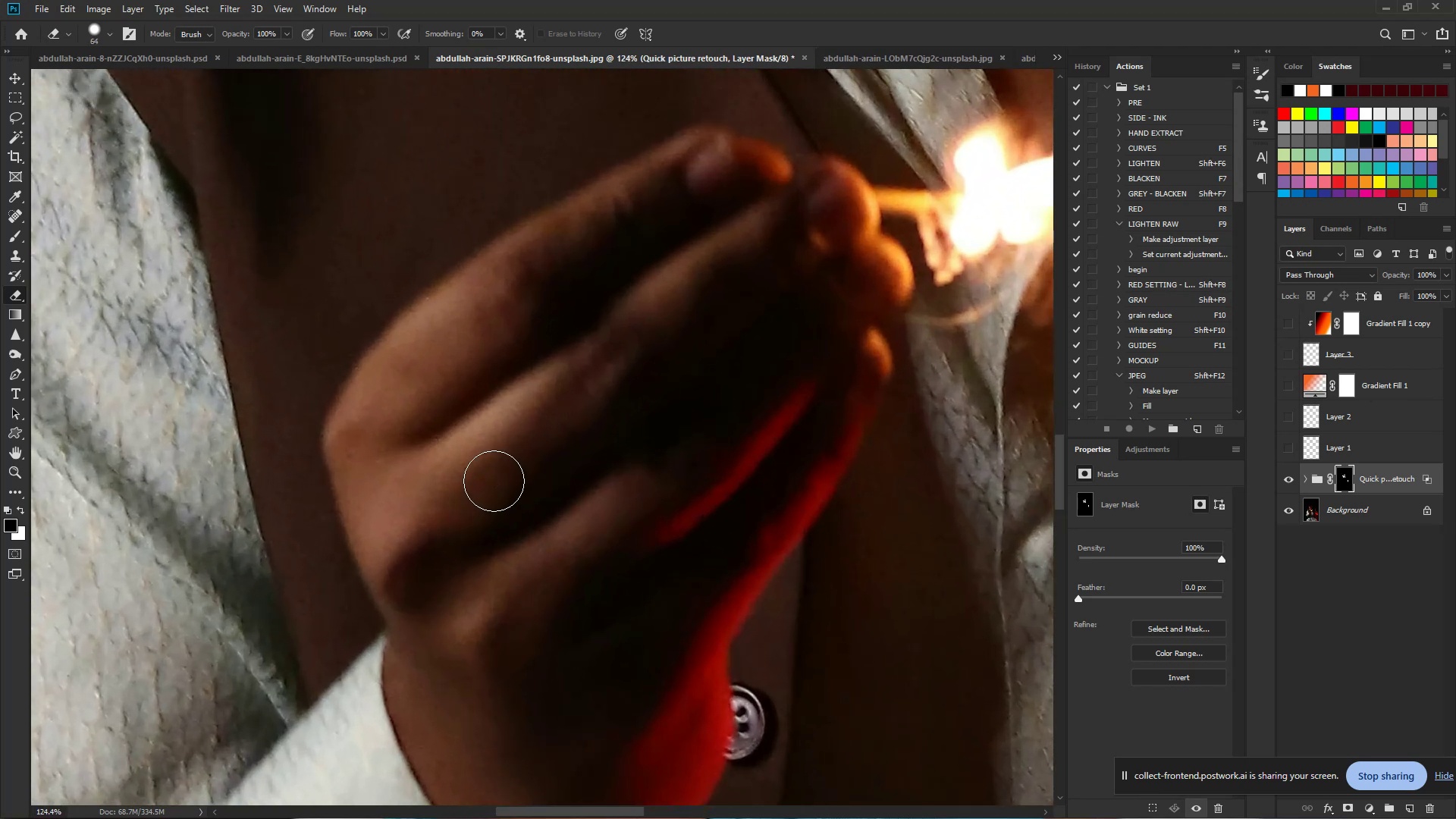 
left_click_drag(start_coordinate=[491, 470], to_coordinate=[454, 607])
 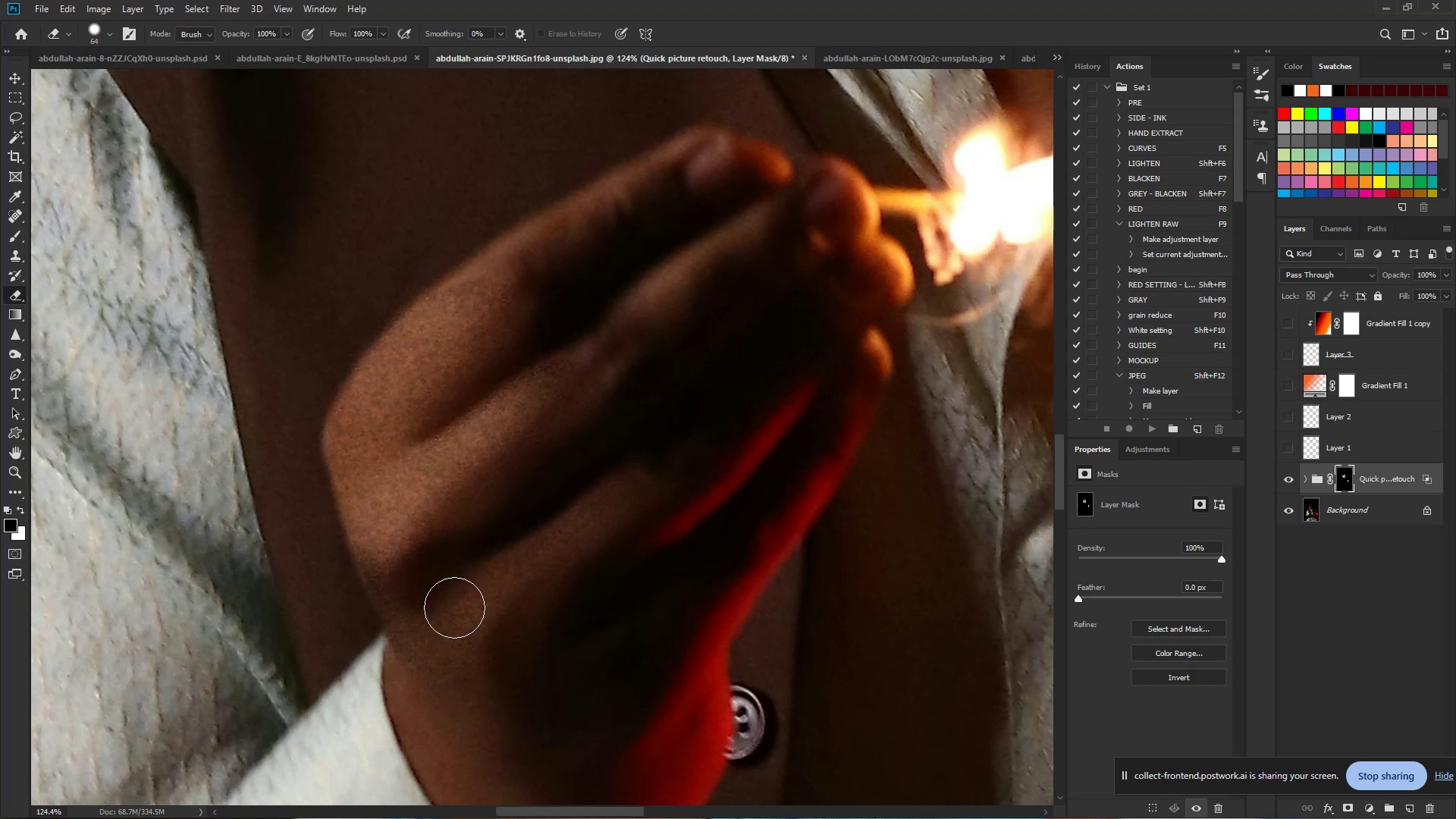 
hold_key(key=Space, duration=0.72)
 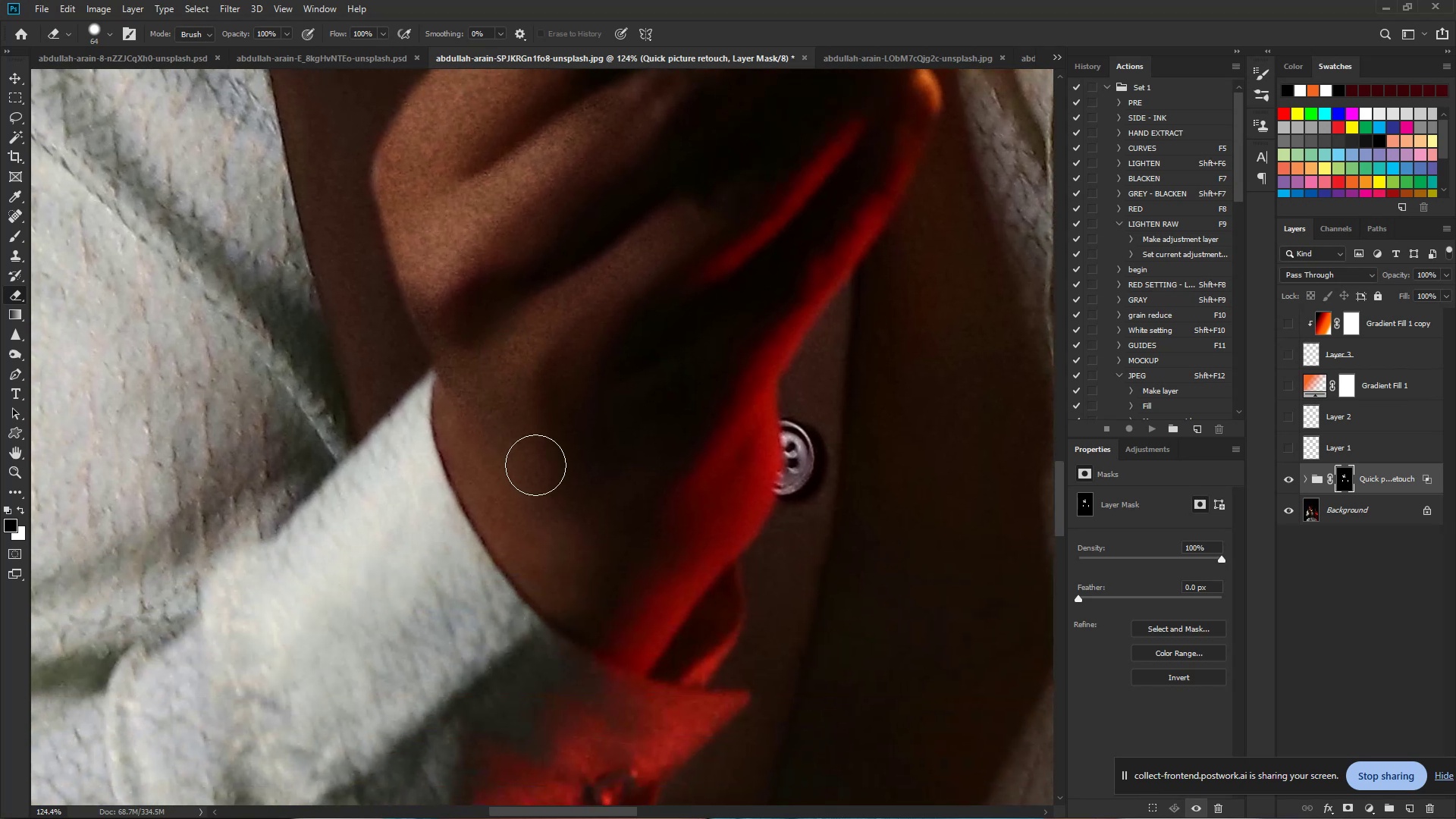 
left_click_drag(start_coordinate=[454, 607], to_coordinate=[504, 343])
 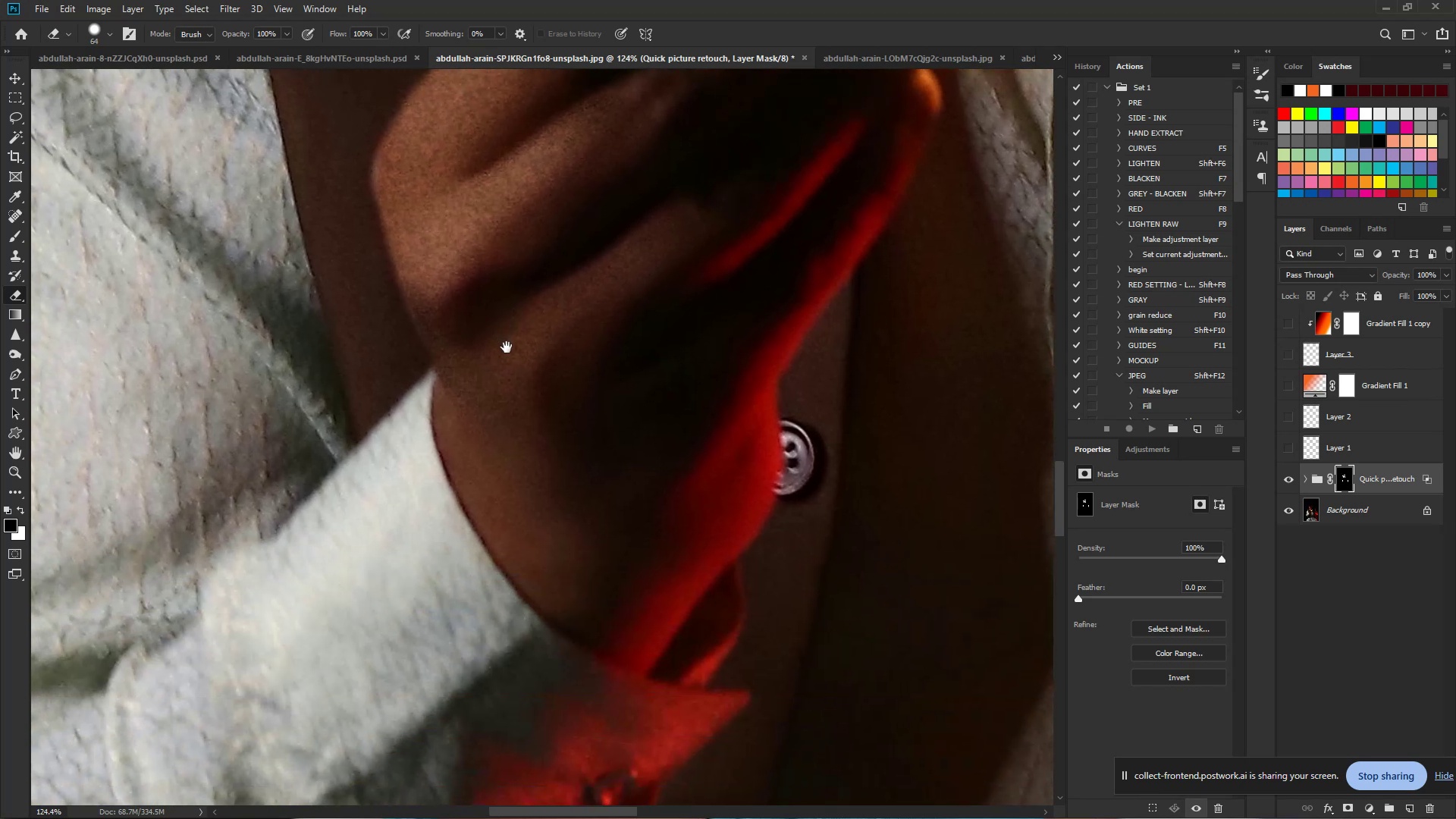 
left_click_drag(start_coordinate=[510, 360], to_coordinate=[635, 491])
 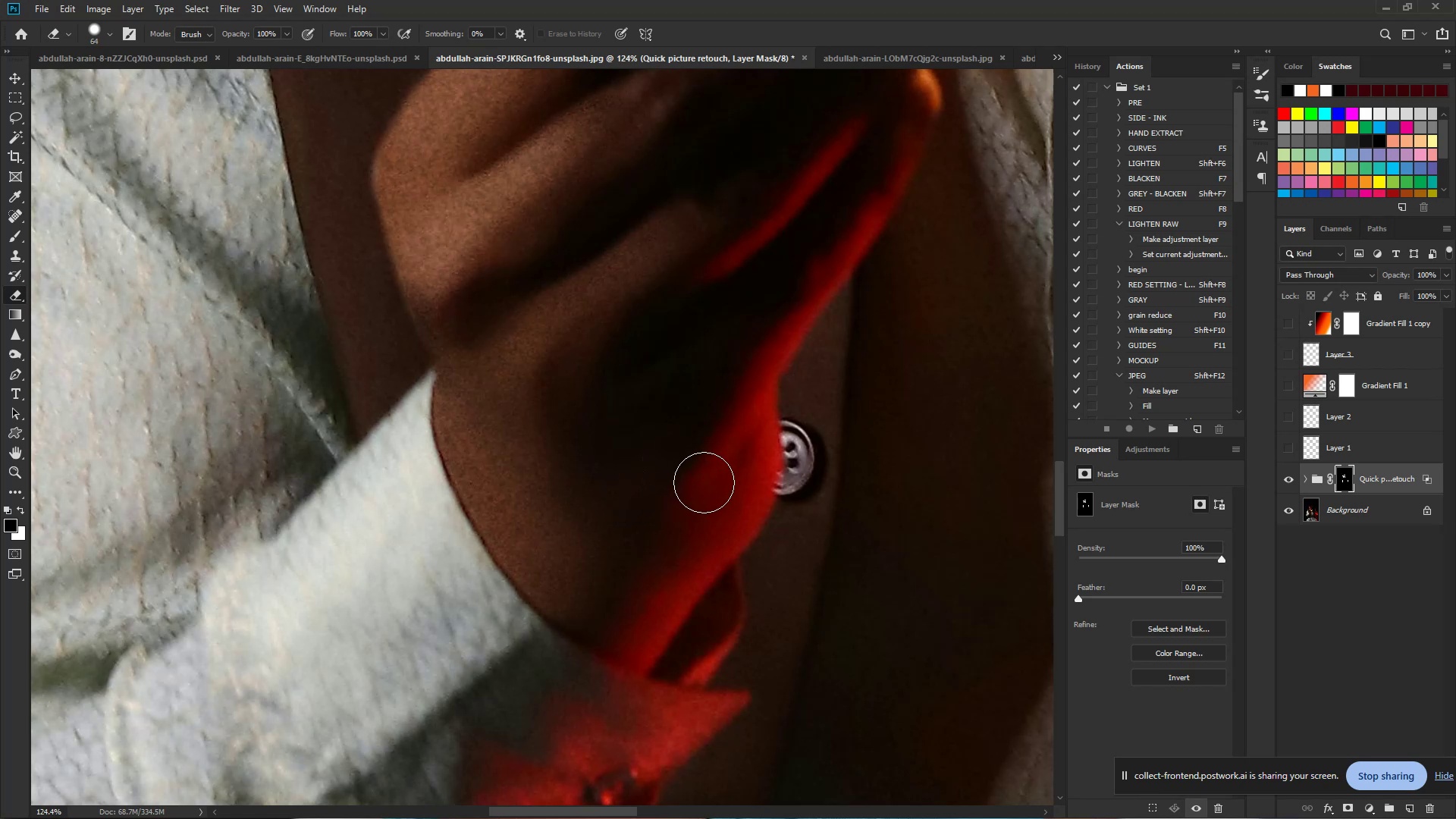 
left_click_drag(start_coordinate=[733, 416], to_coordinate=[739, 385])
 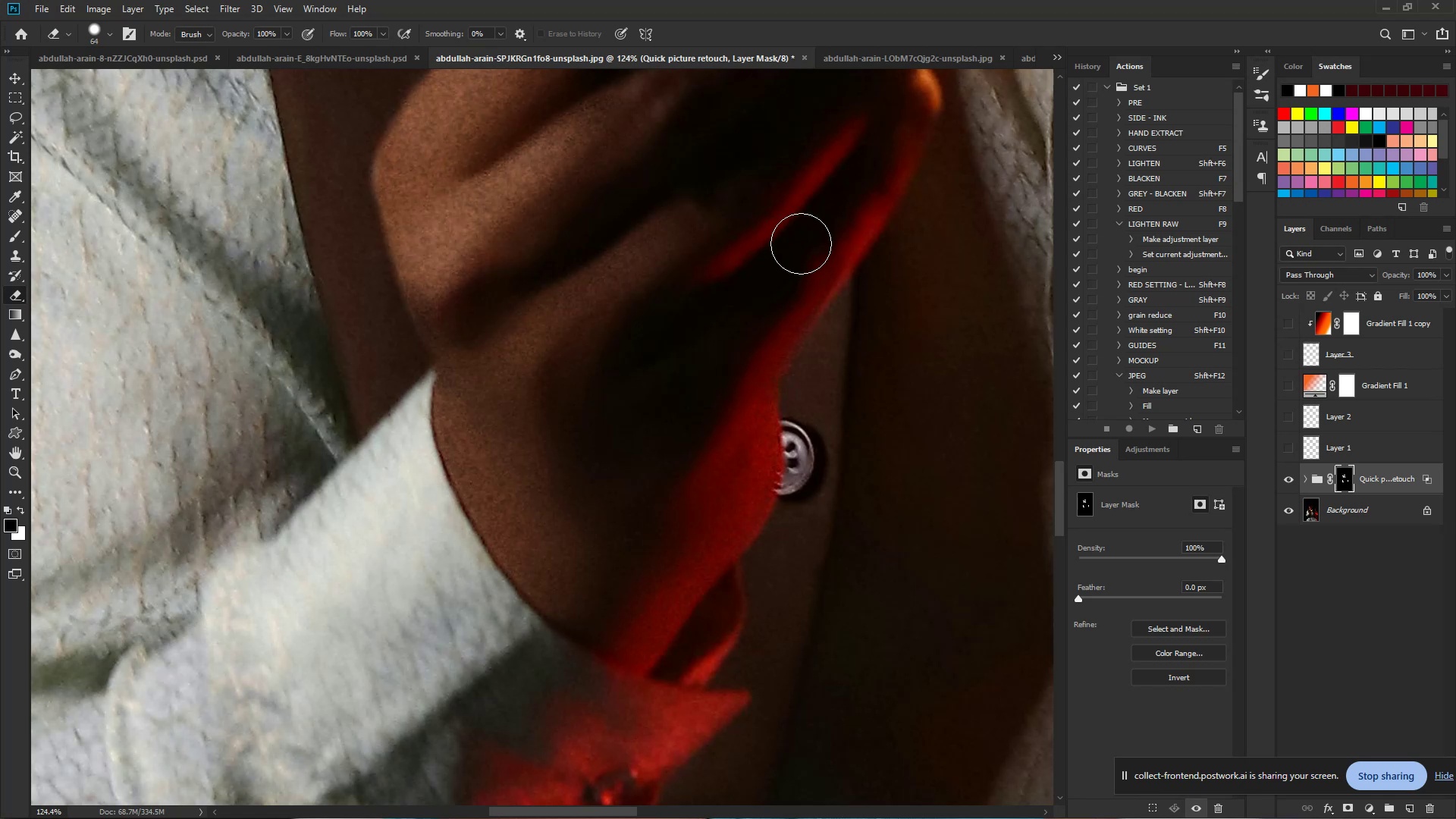 
left_click_drag(start_coordinate=[814, 261], to_coordinate=[678, 326])
 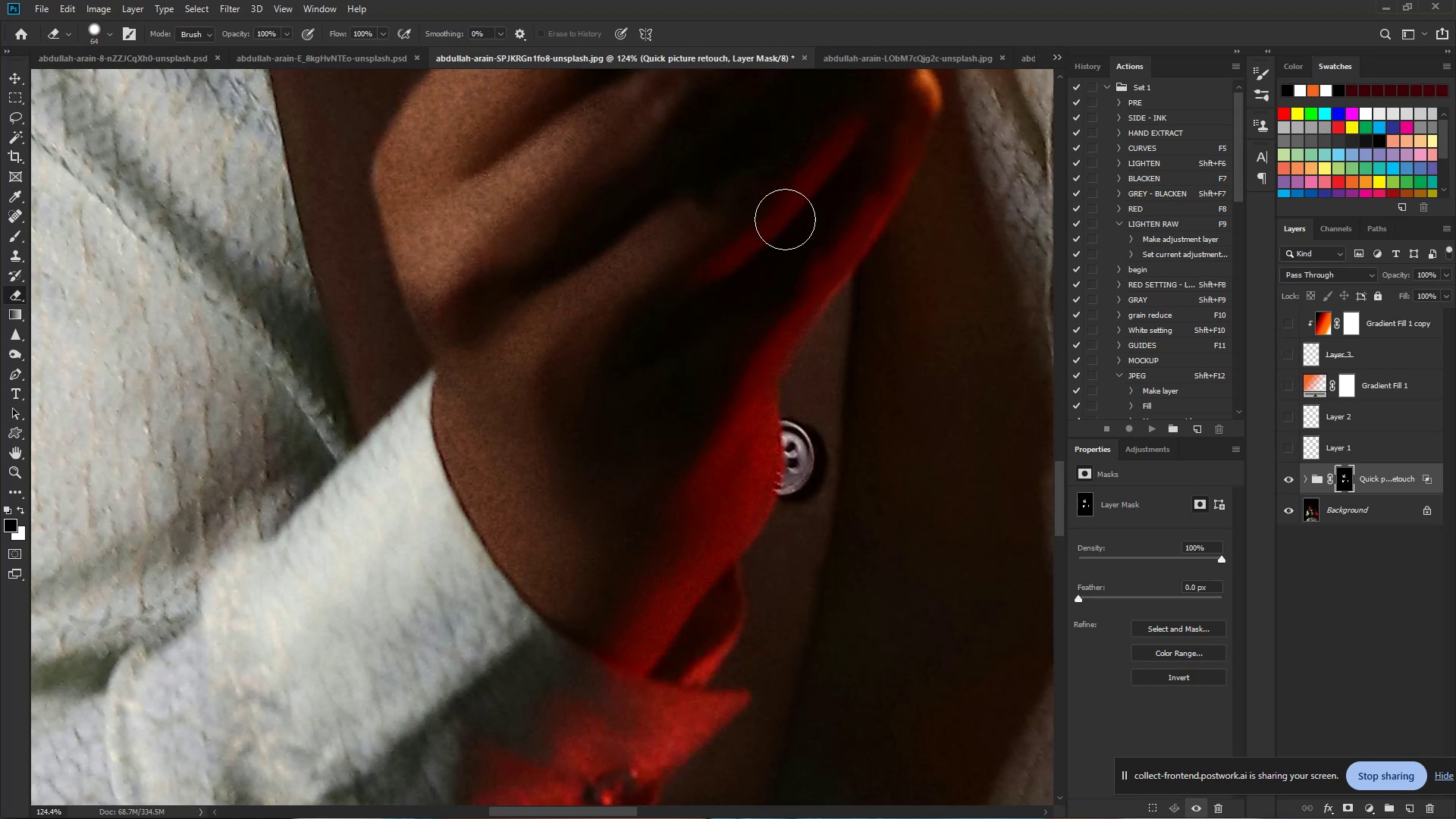 
left_click_drag(start_coordinate=[821, 175], to_coordinate=[852, 136])
 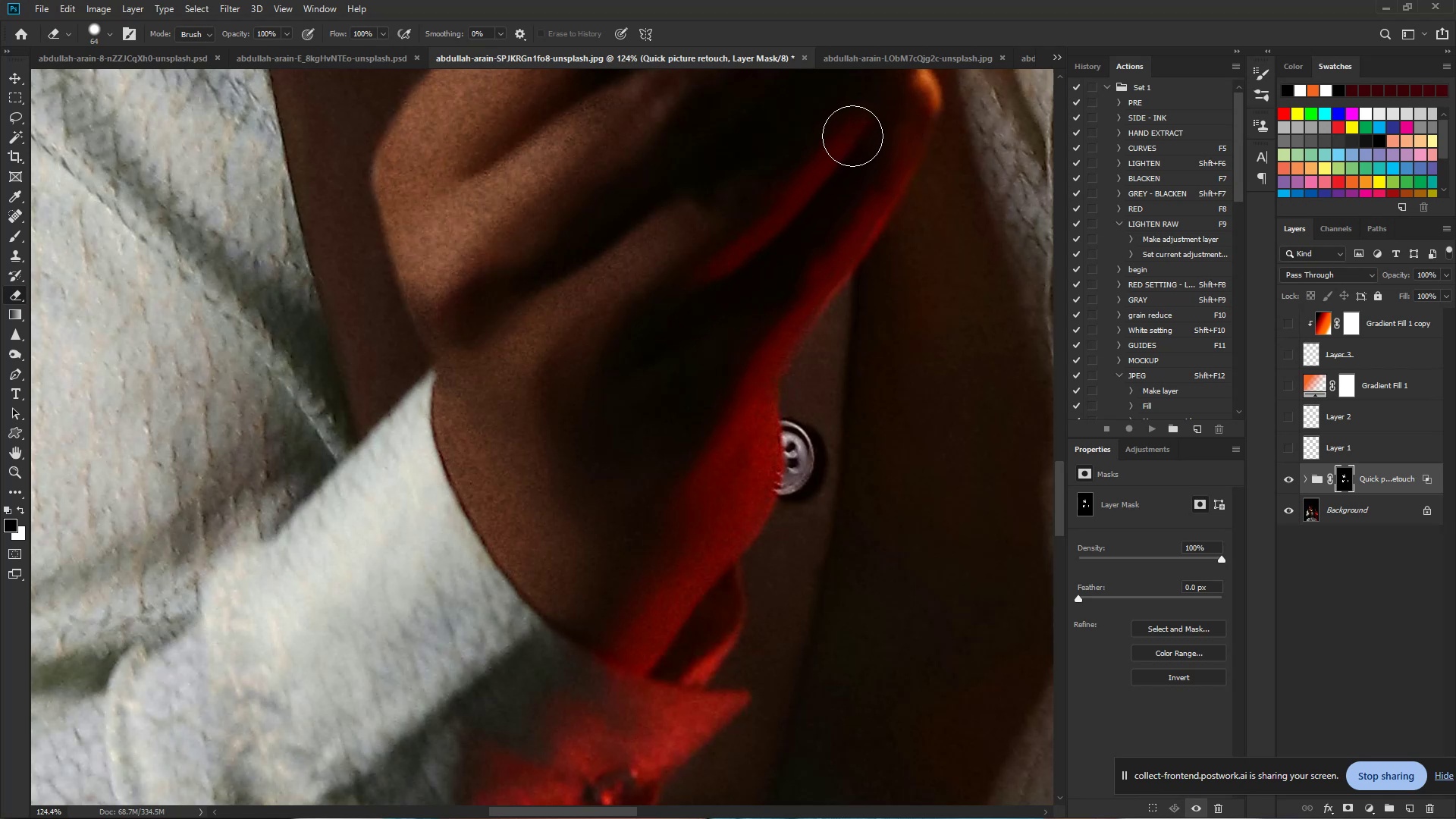 
hold_key(key=ControlLeft, duration=0.7)
 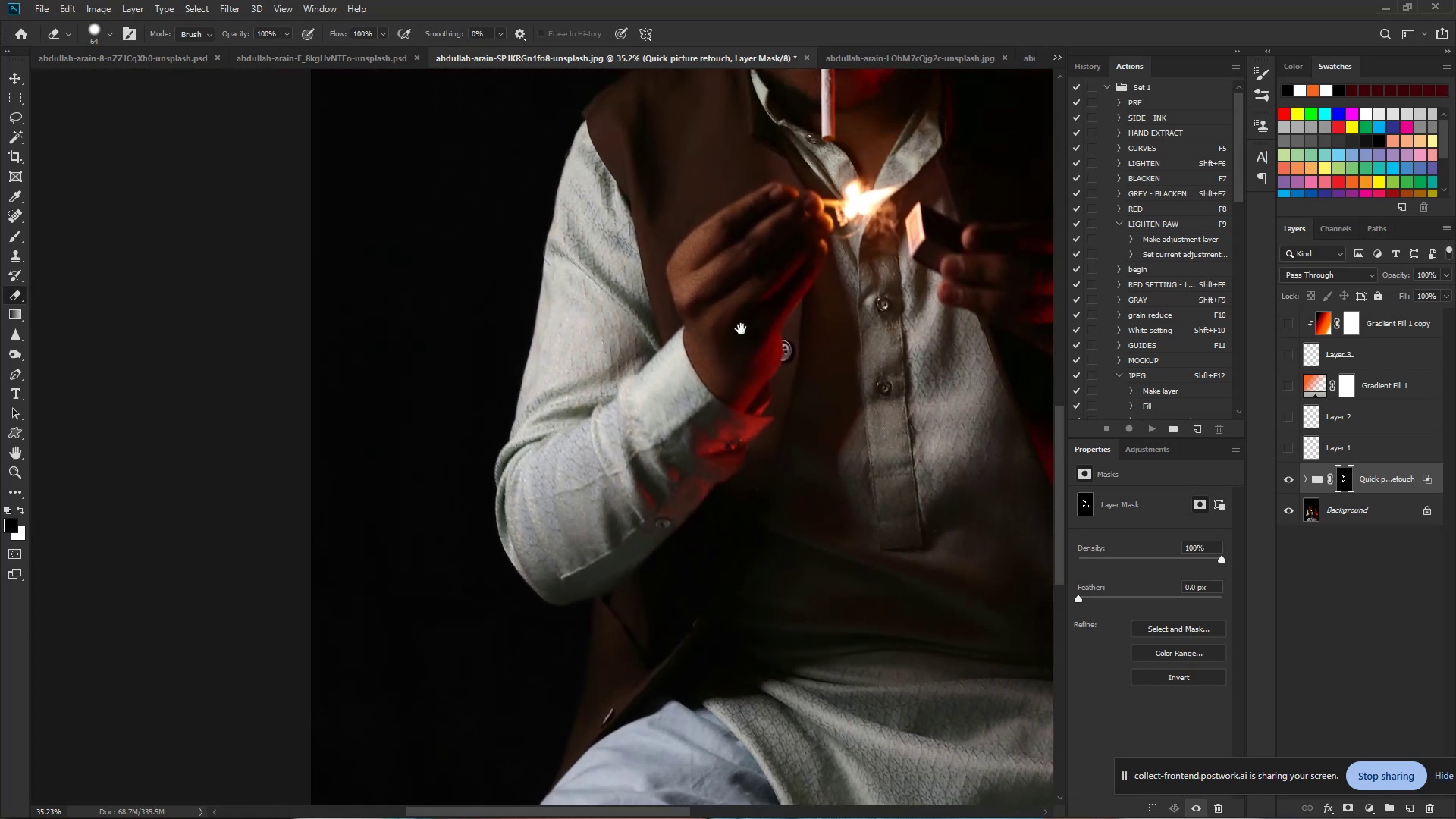 
hold_key(key=Space, duration=0.5)
 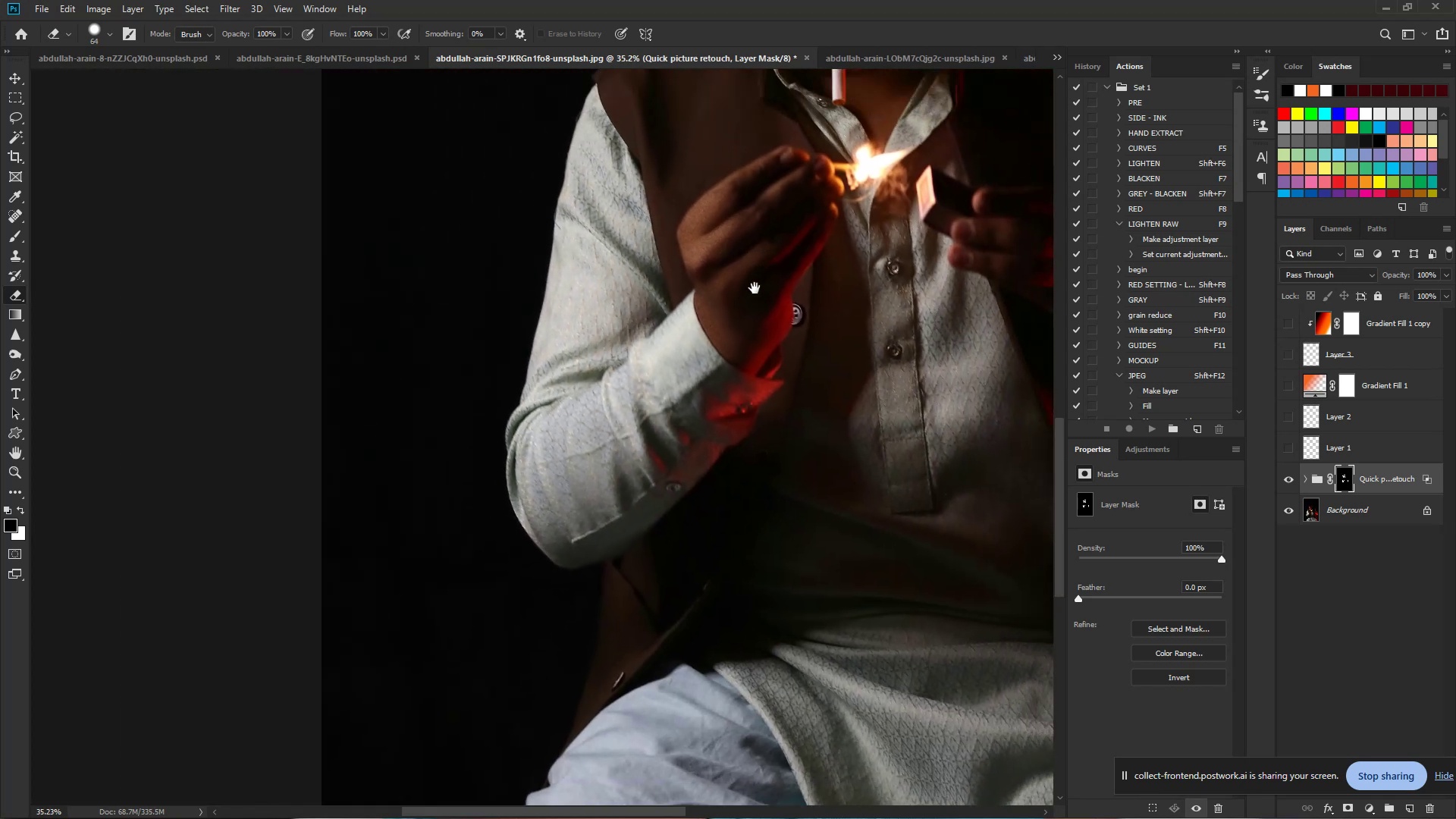 
left_click_drag(start_coordinate=[827, 187], to_coordinate=[748, 196])
 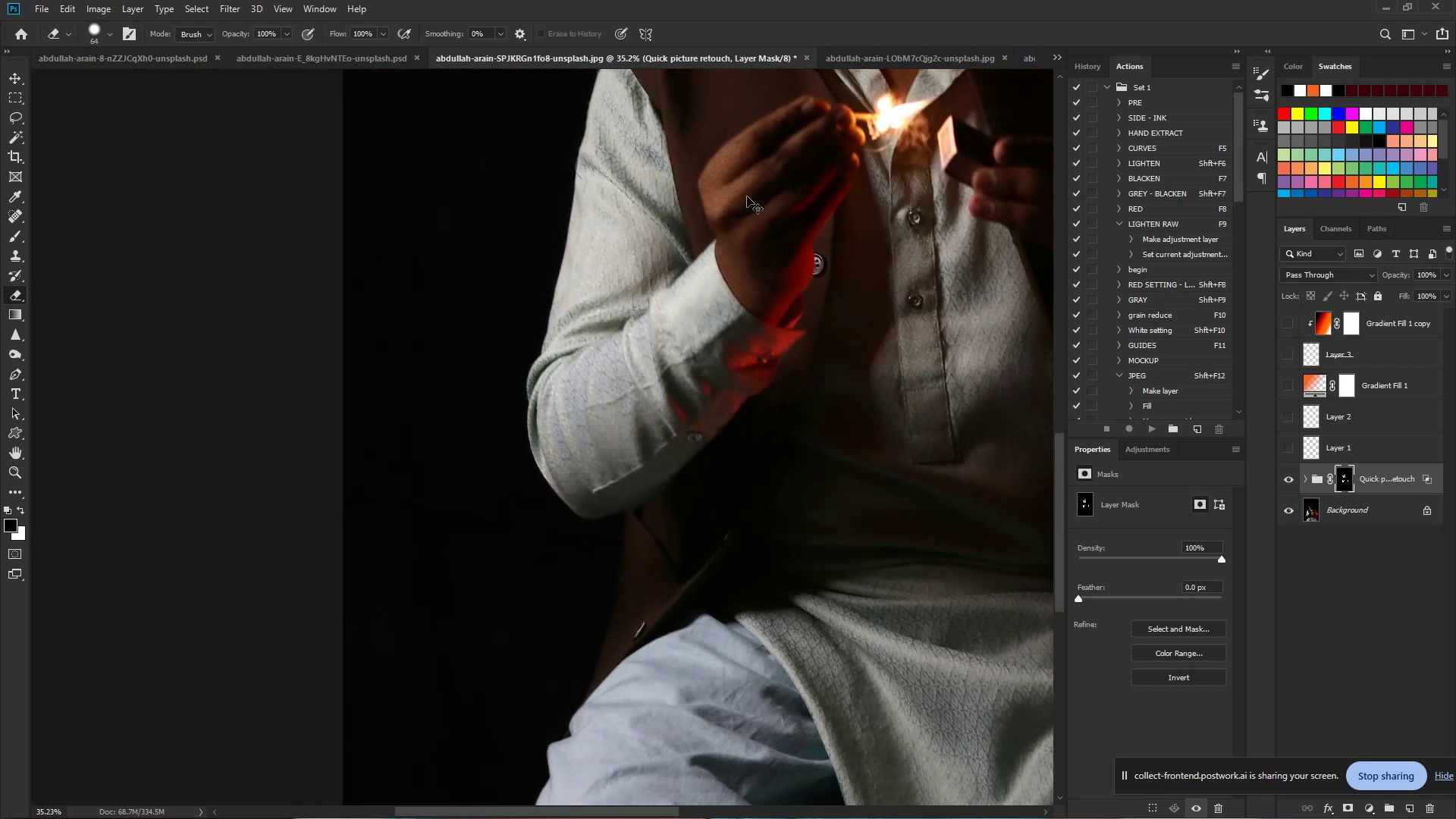 
hold_key(key=Space, duration=0.98)
 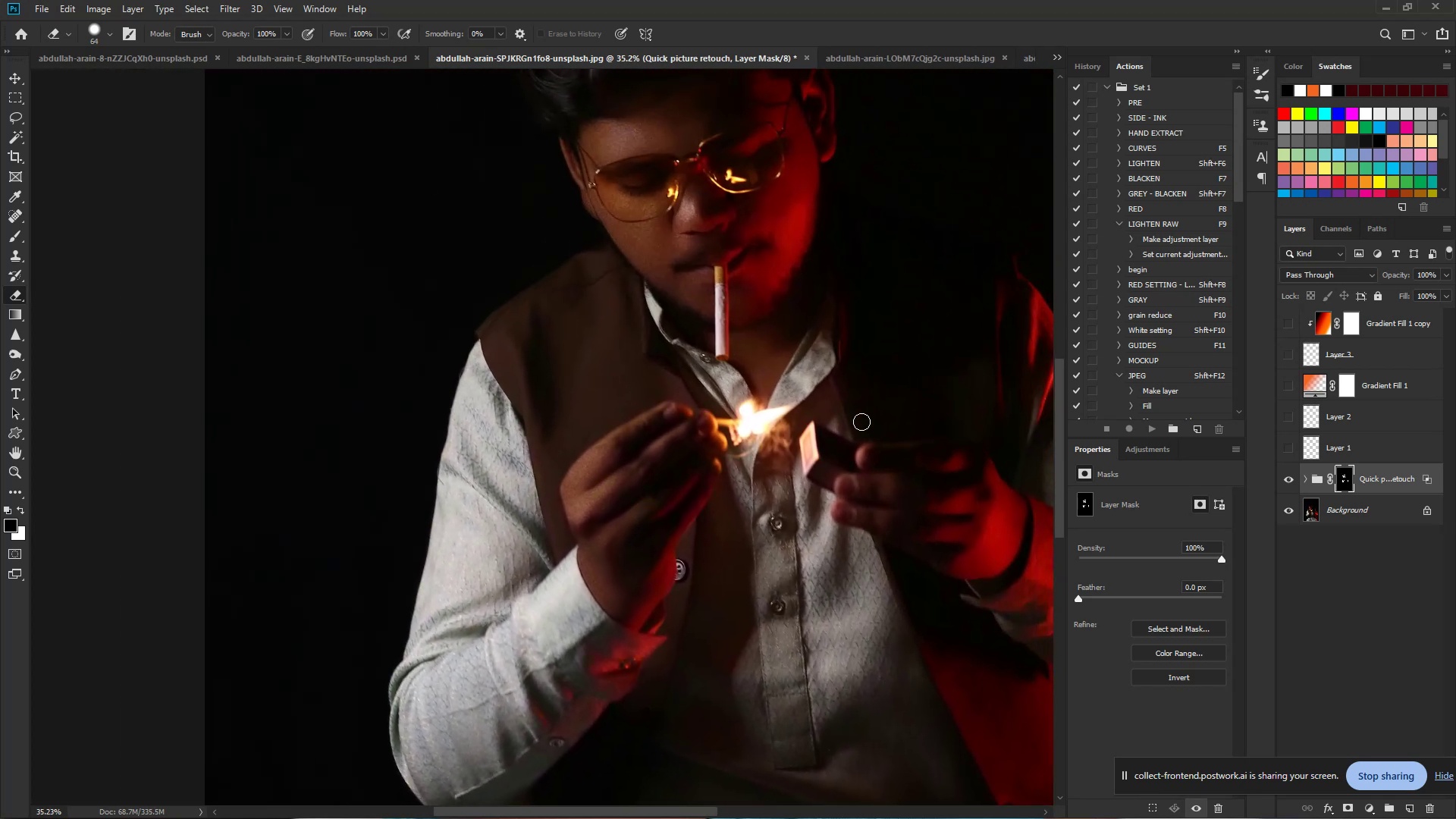 
left_click_drag(start_coordinate=[786, 202], to_coordinate=[648, 507])
 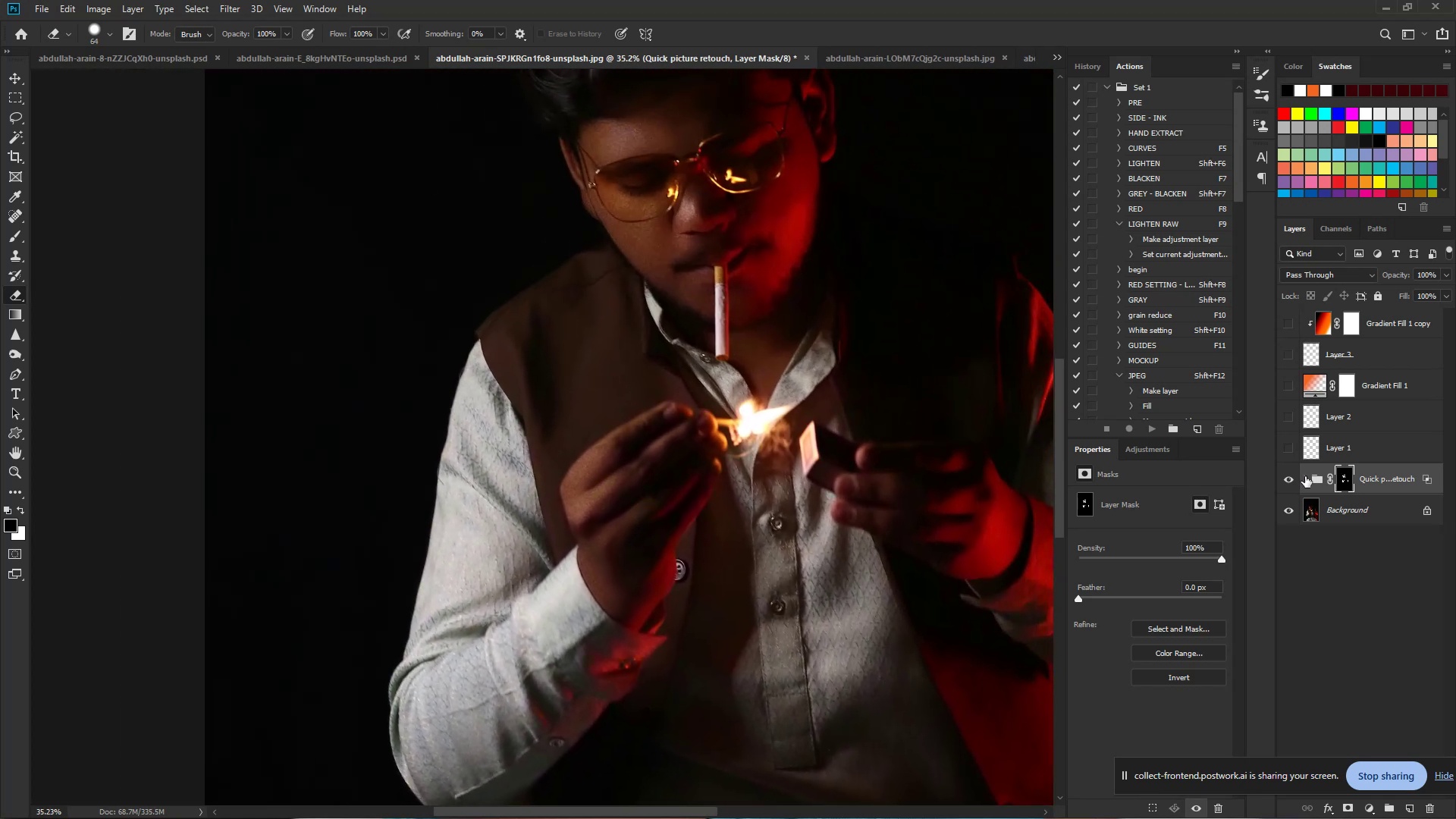 
left_click([1305, 476])
 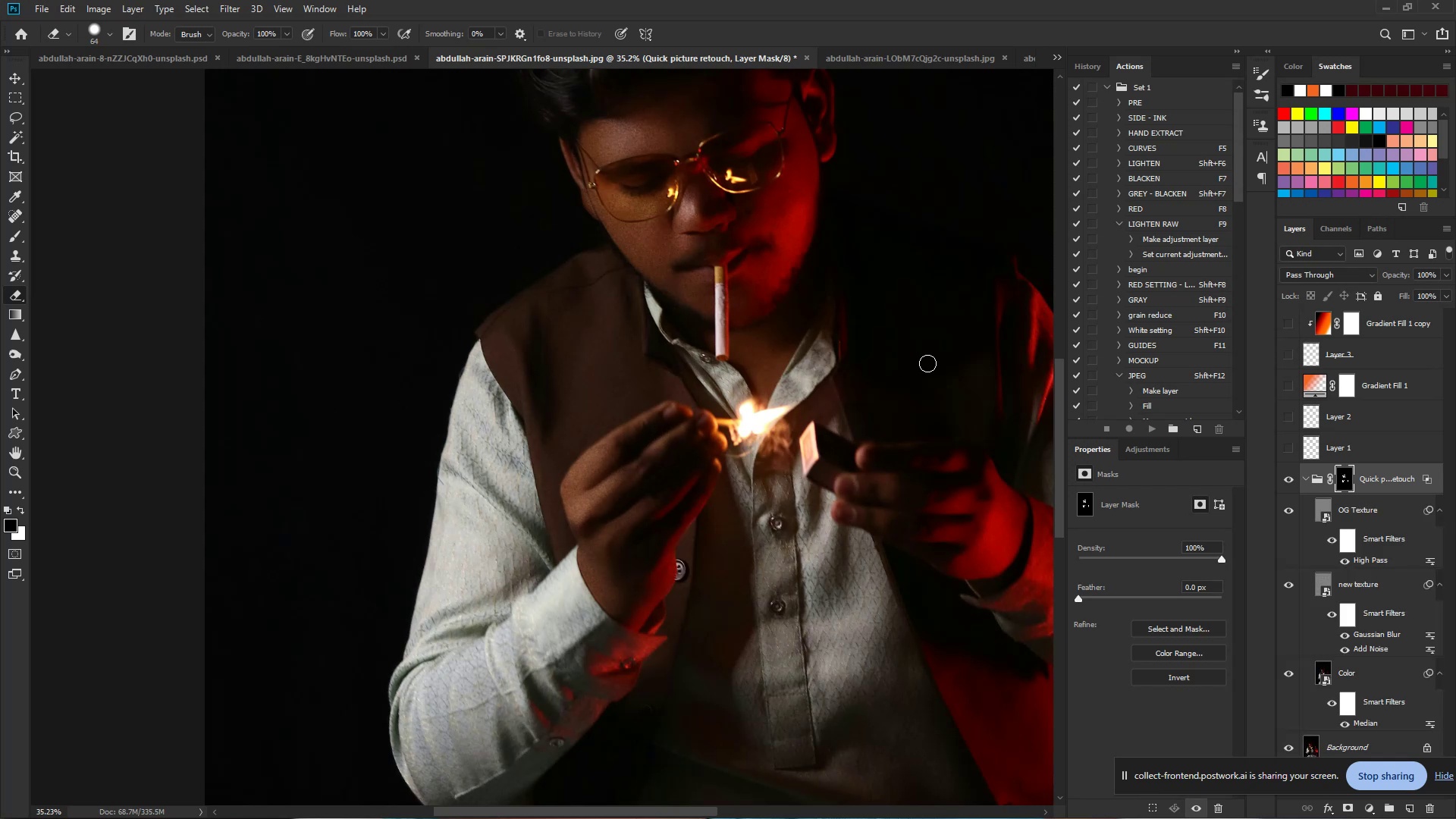 
hold_key(key=Space, duration=1.53)
 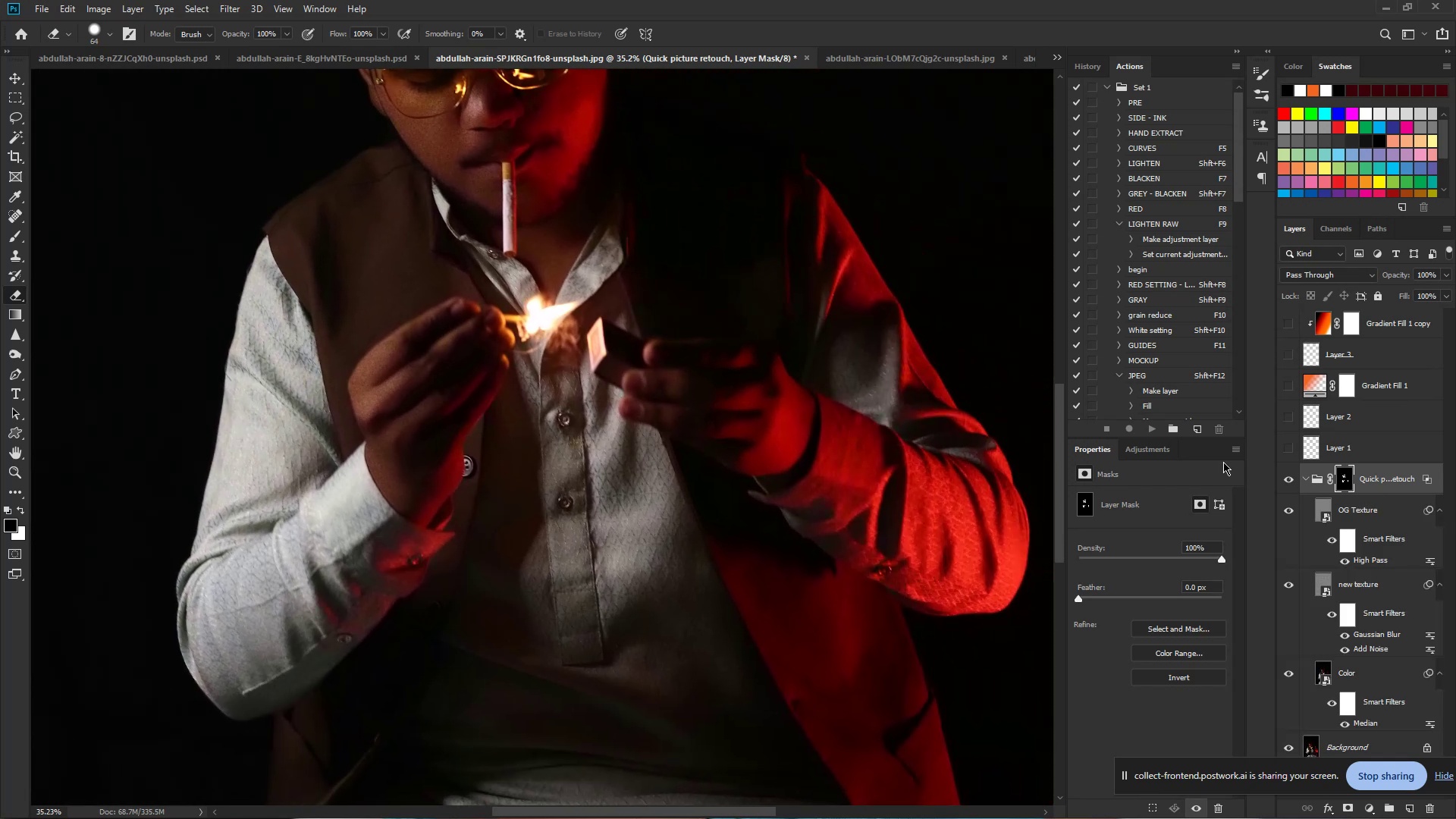 
left_click_drag(start_coordinate=[682, 543], to_coordinate=[469, 439])
 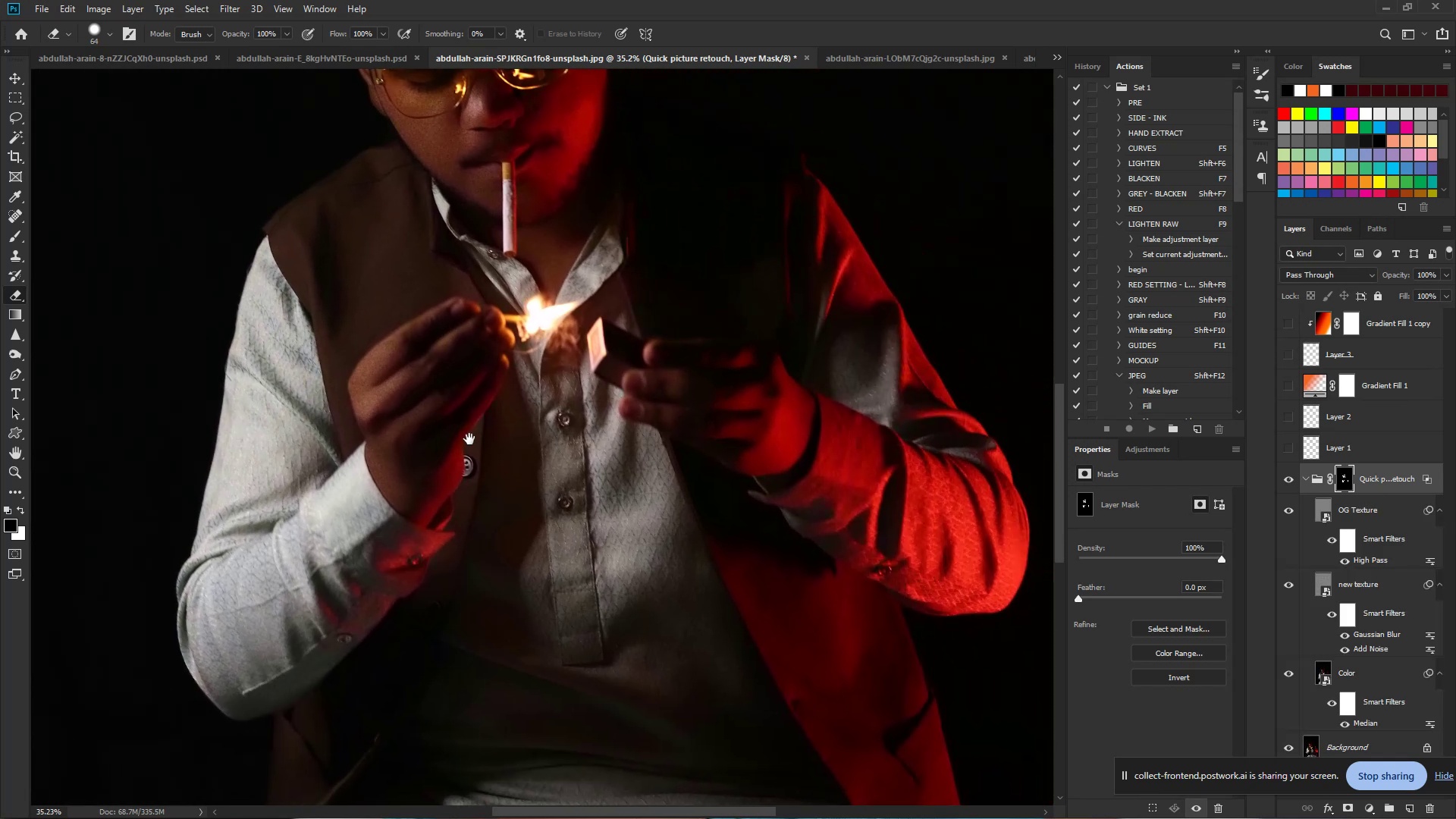 
key(Space)
 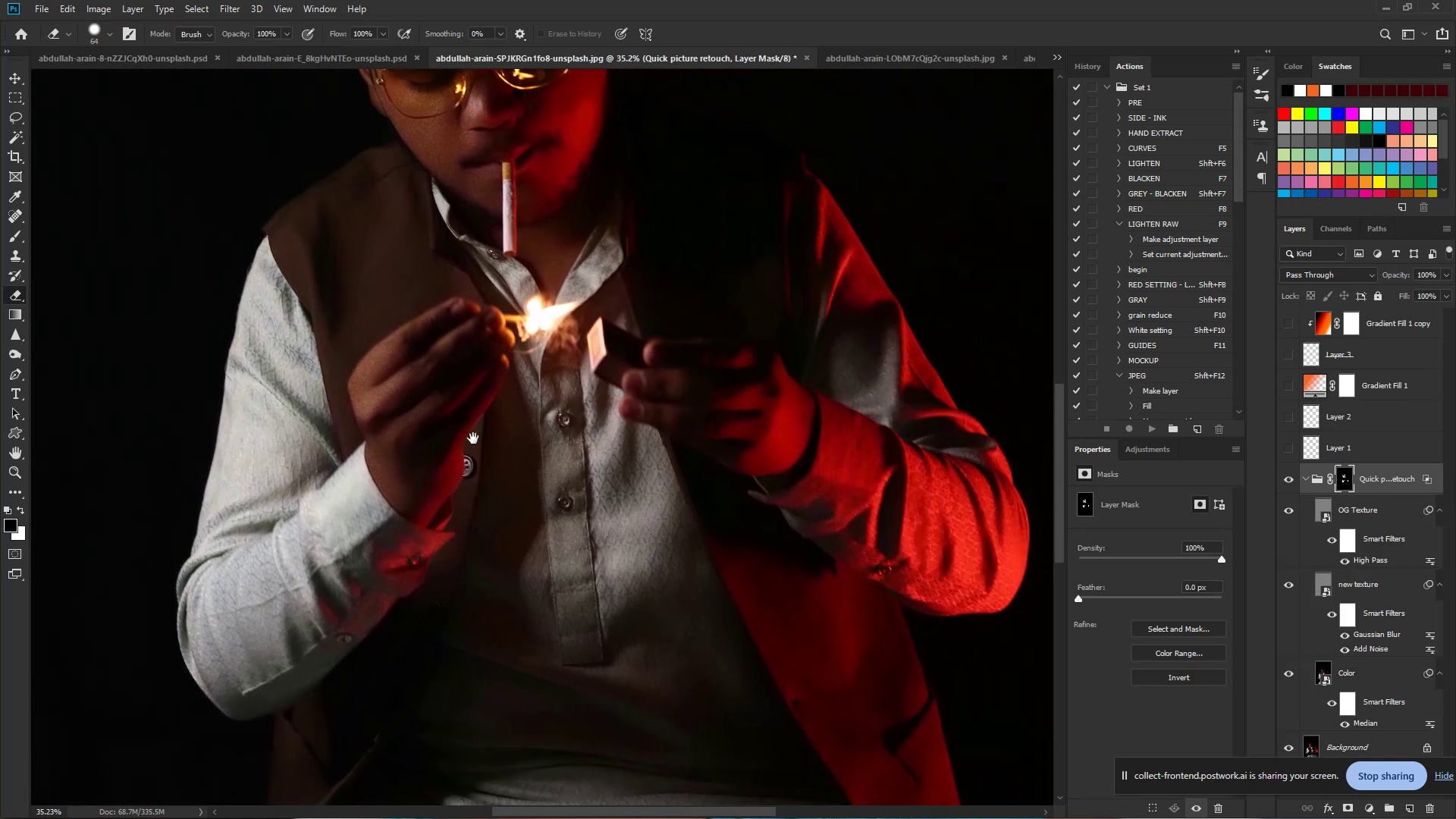 
key(Space)
 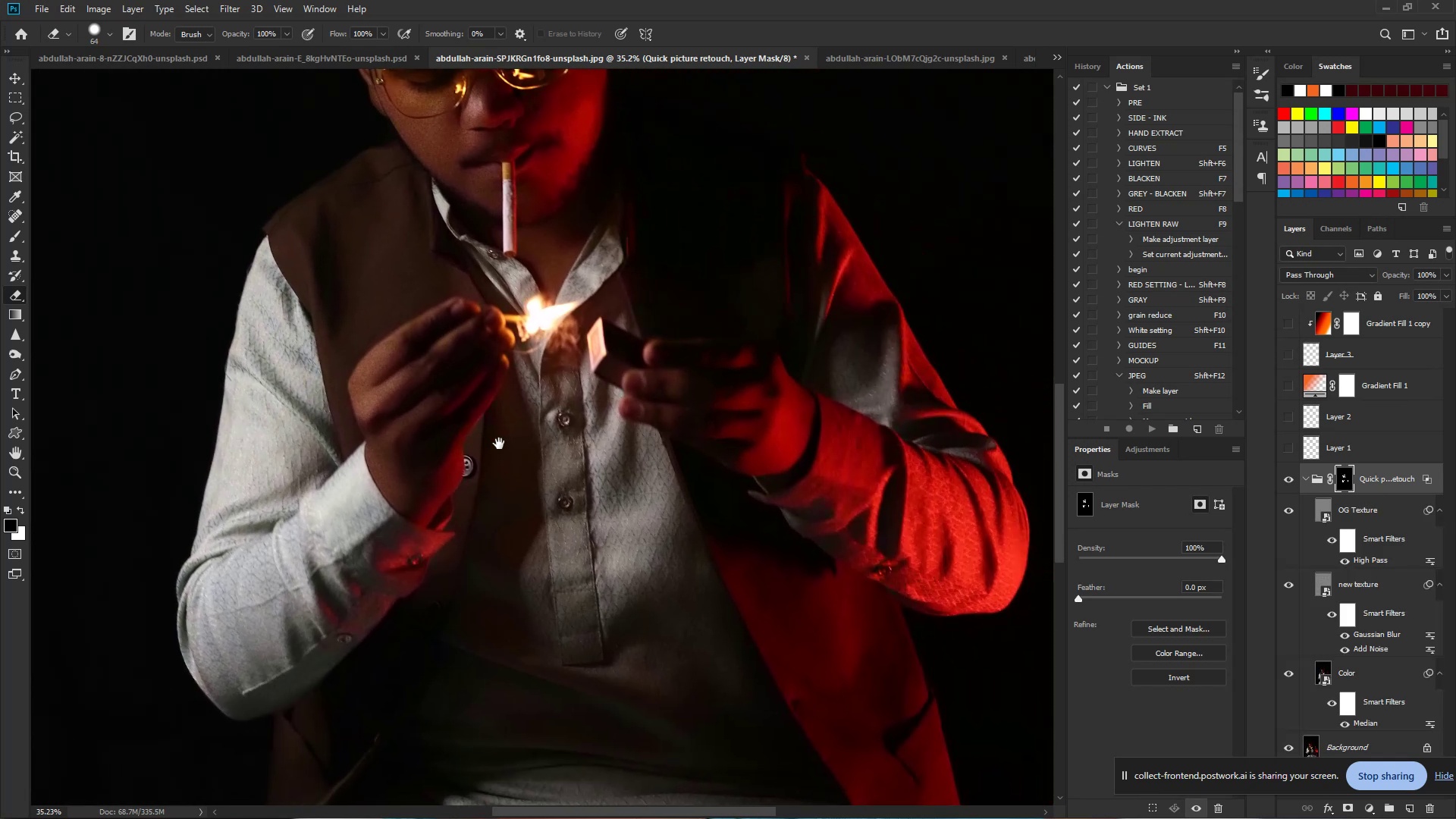 
key(Space)
 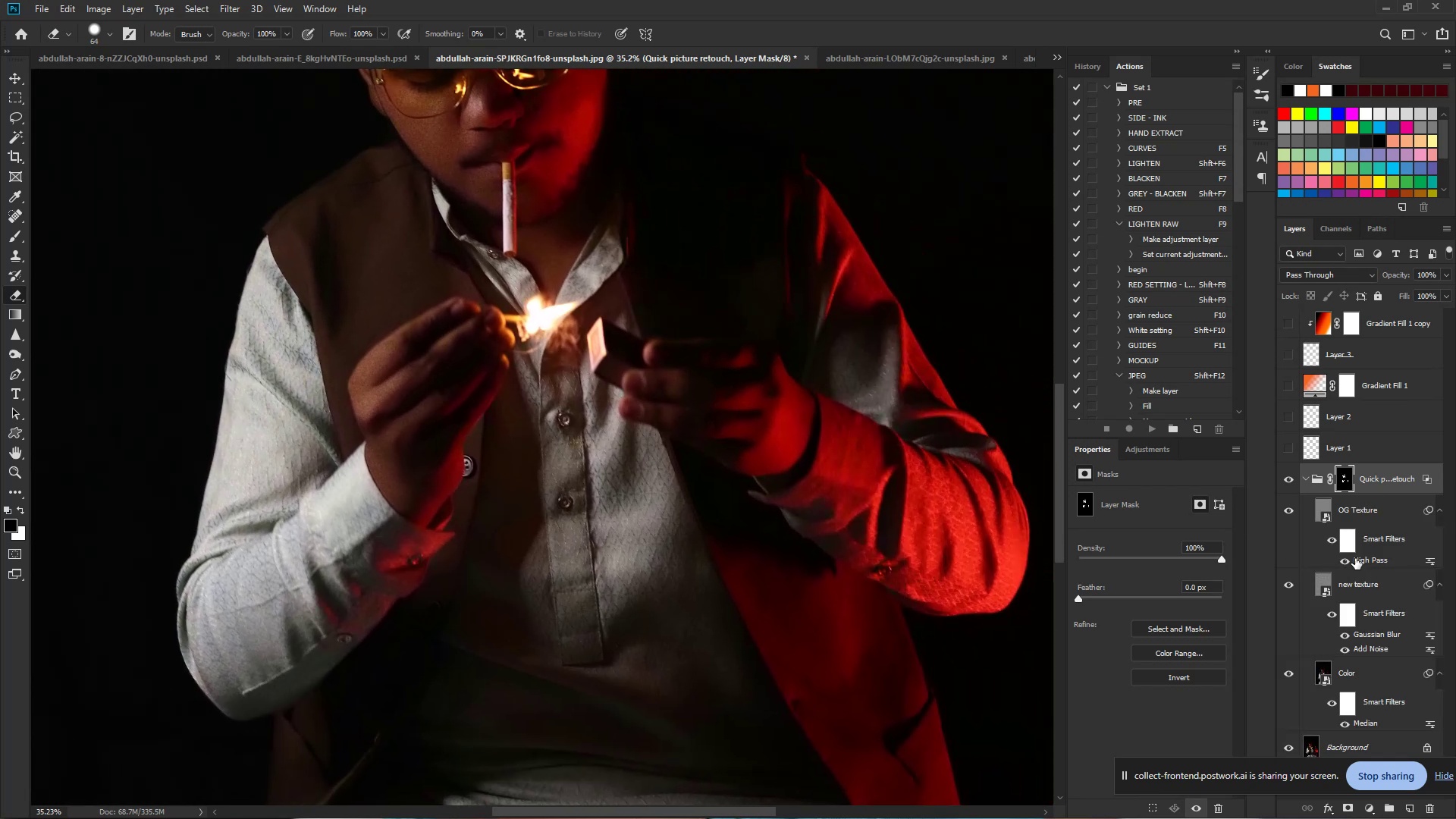 
scroll: coordinate [1372, 536], scroll_direction: down, amount: 2.0
 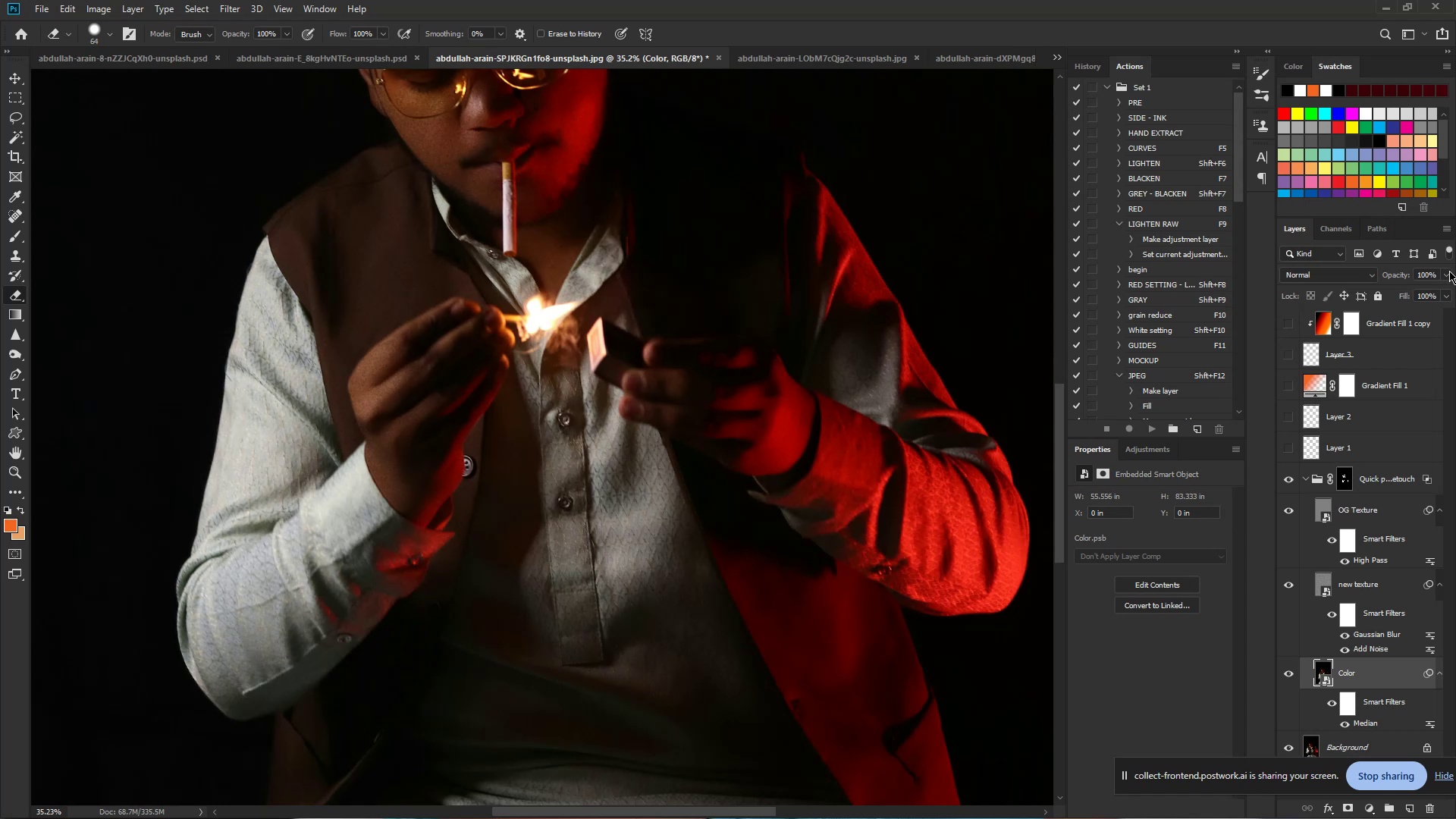 
left_click([1449, 275])
 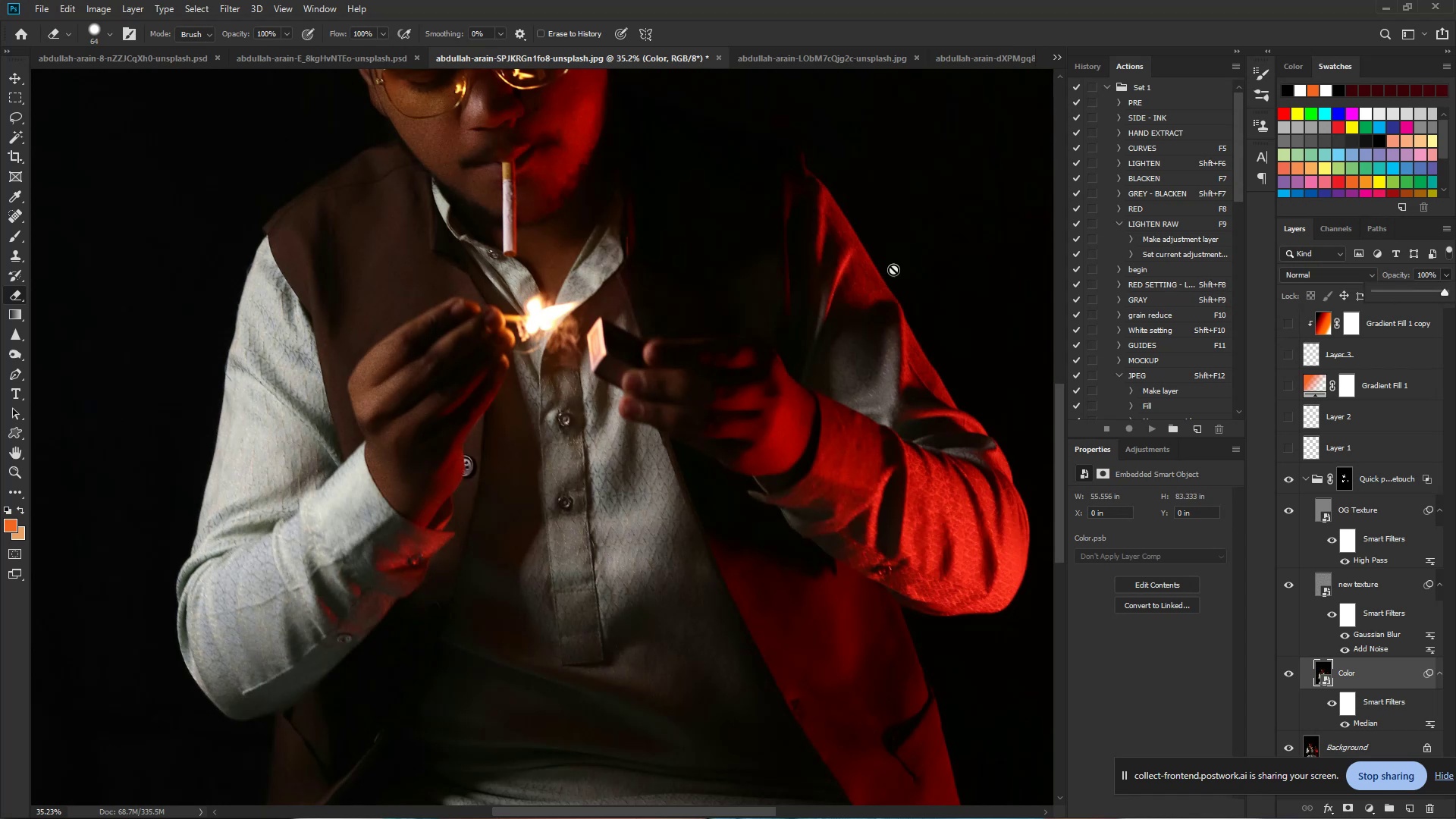 
hold_key(key=ControlLeft, duration=0.96)
 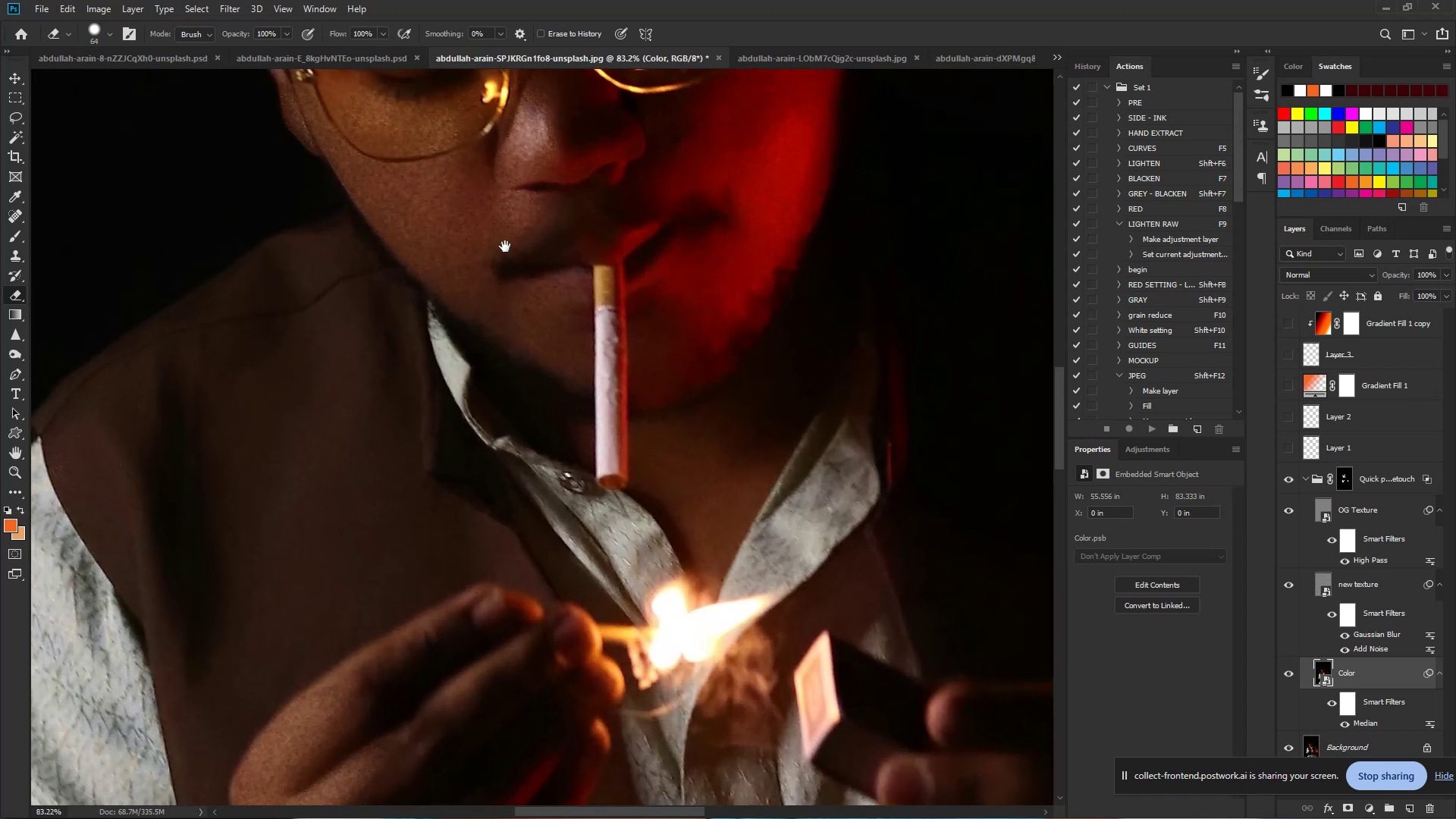 
hold_key(key=Space, duration=0.79)
 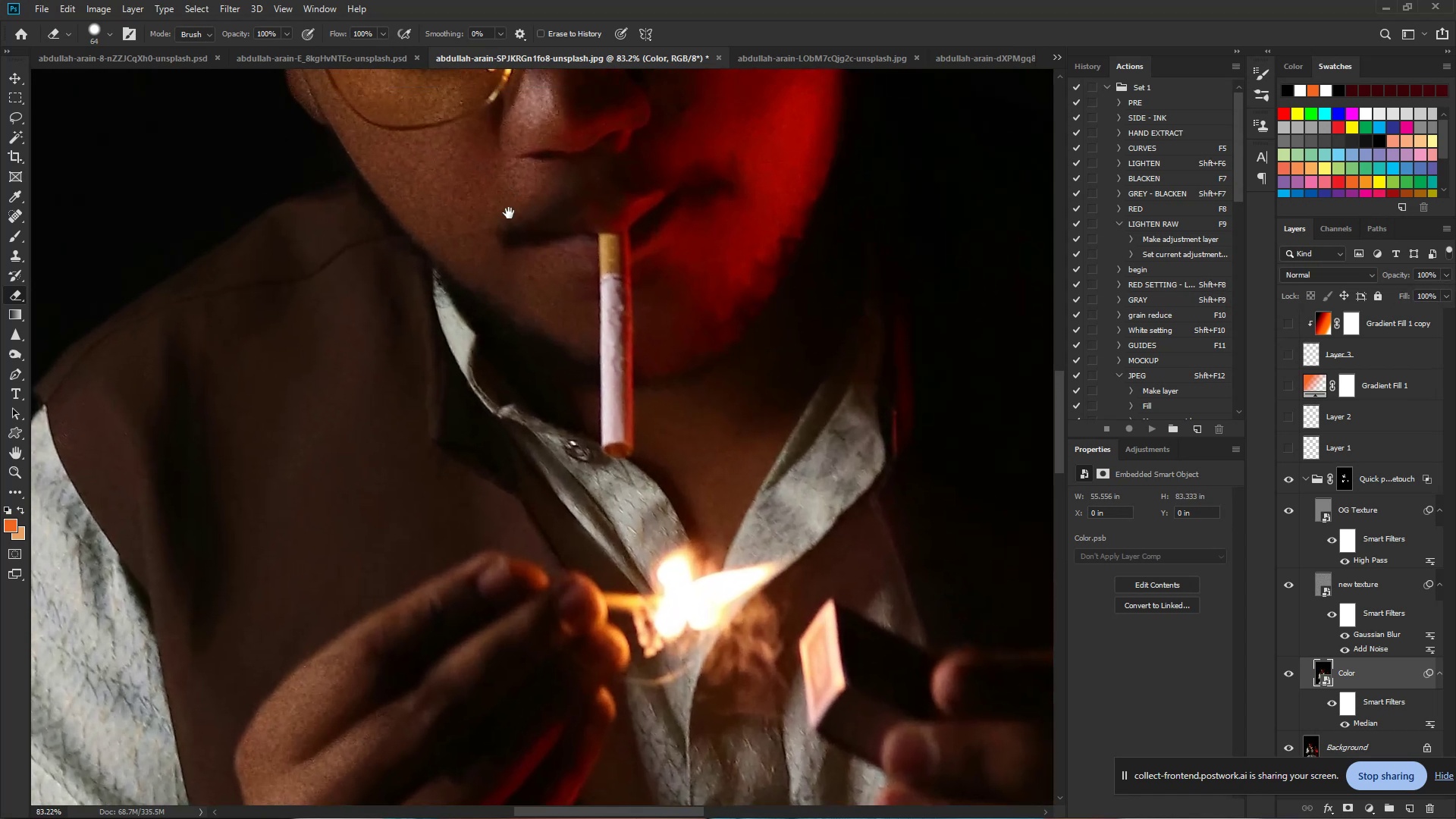 
left_click_drag(start_coordinate=[428, 124], to_coordinate=[485, 146])
 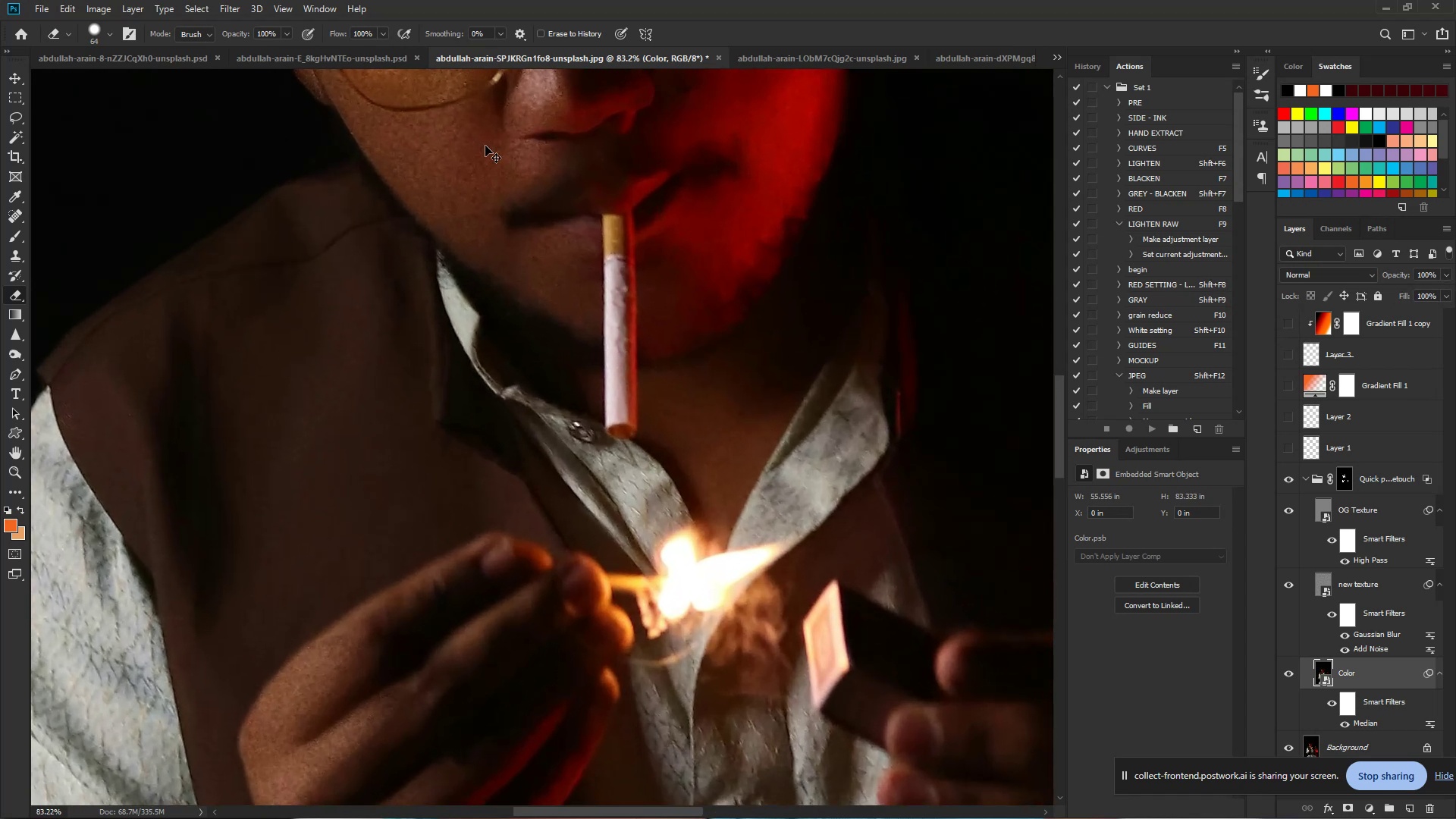 
hold_key(key=Space, duration=0.76)
 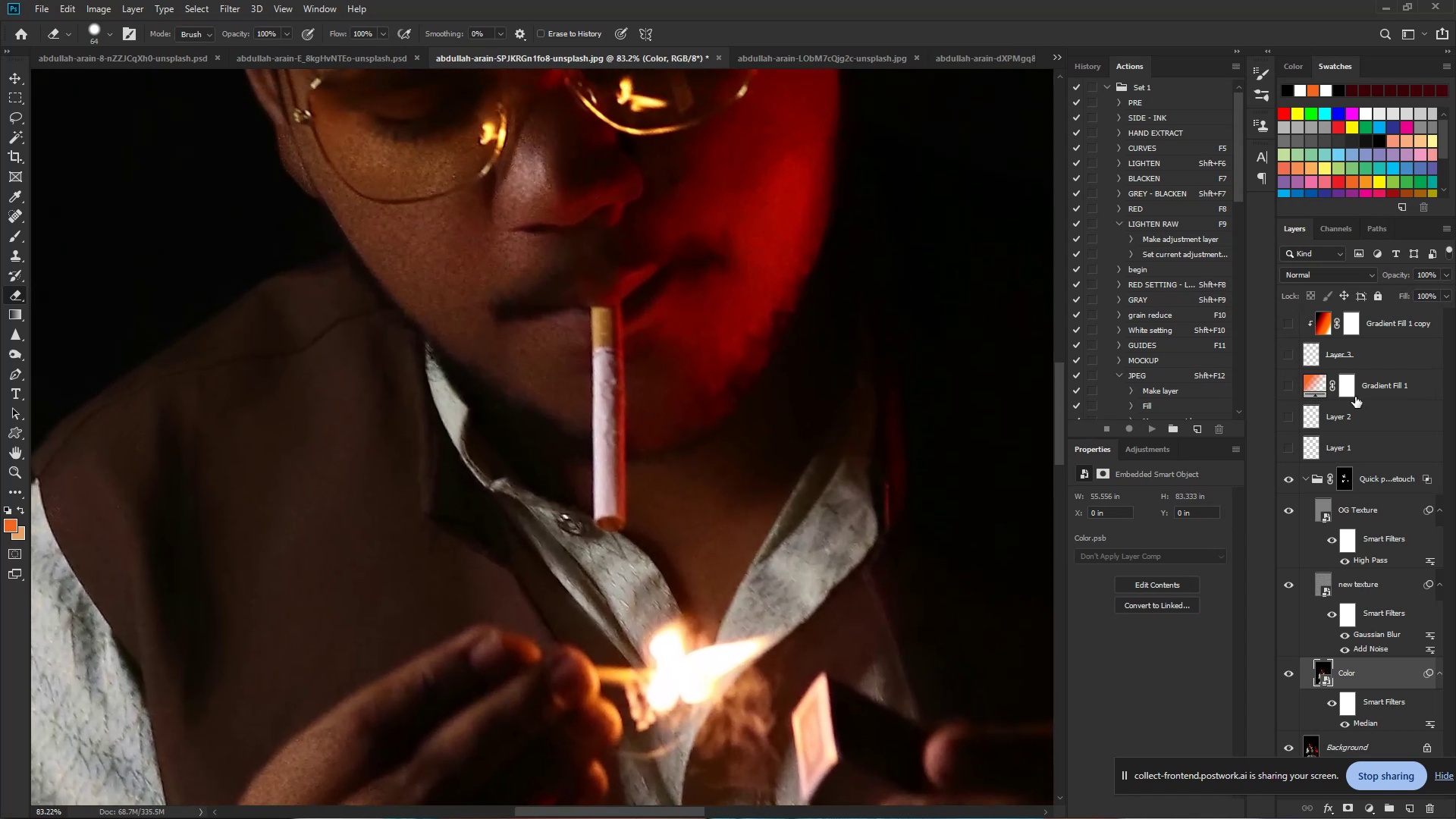 
left_click_drag(start_coordinate=[516, 171], to_coordinate=[505, 264])
 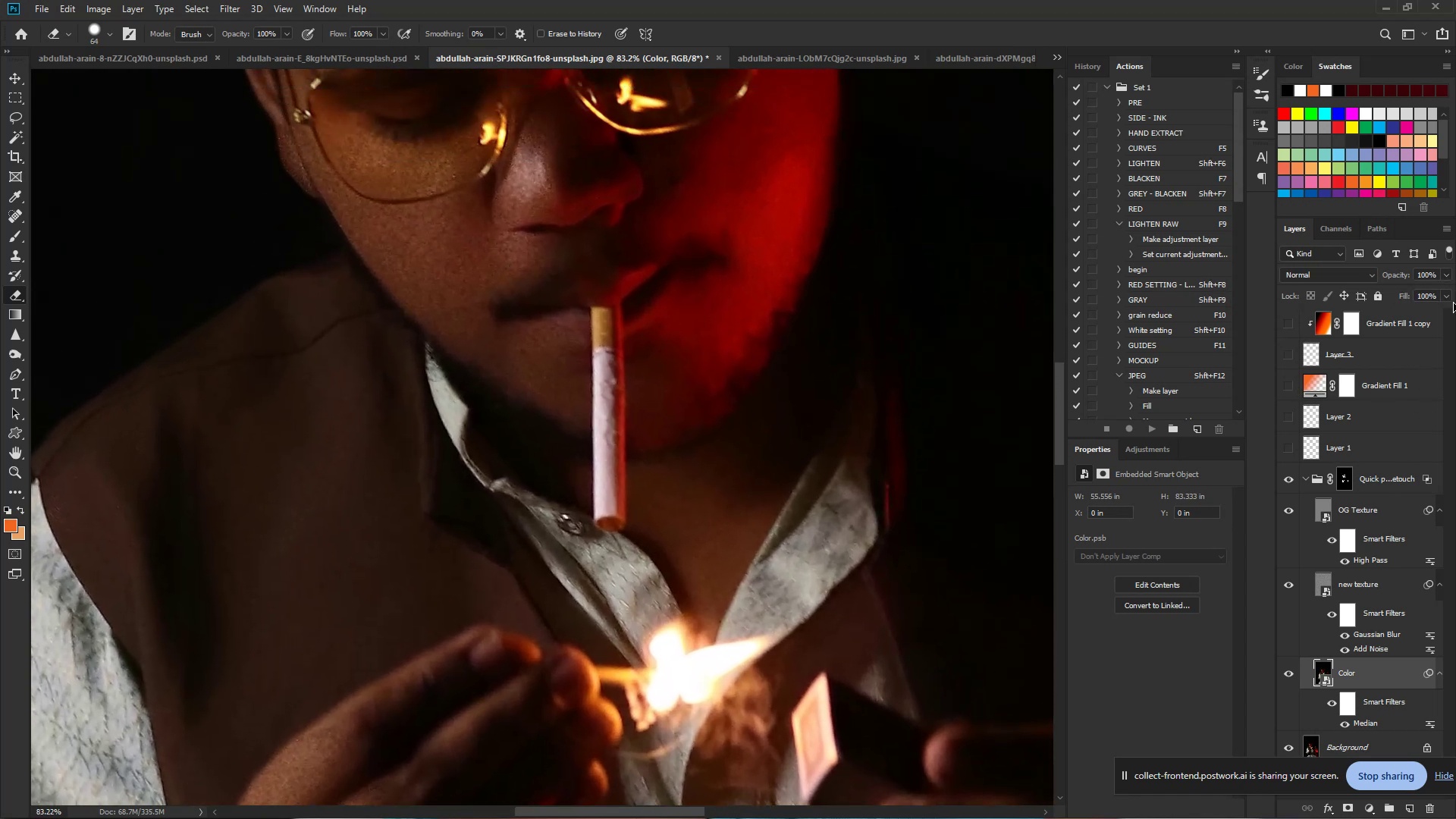 
left_click([1445, 275])
 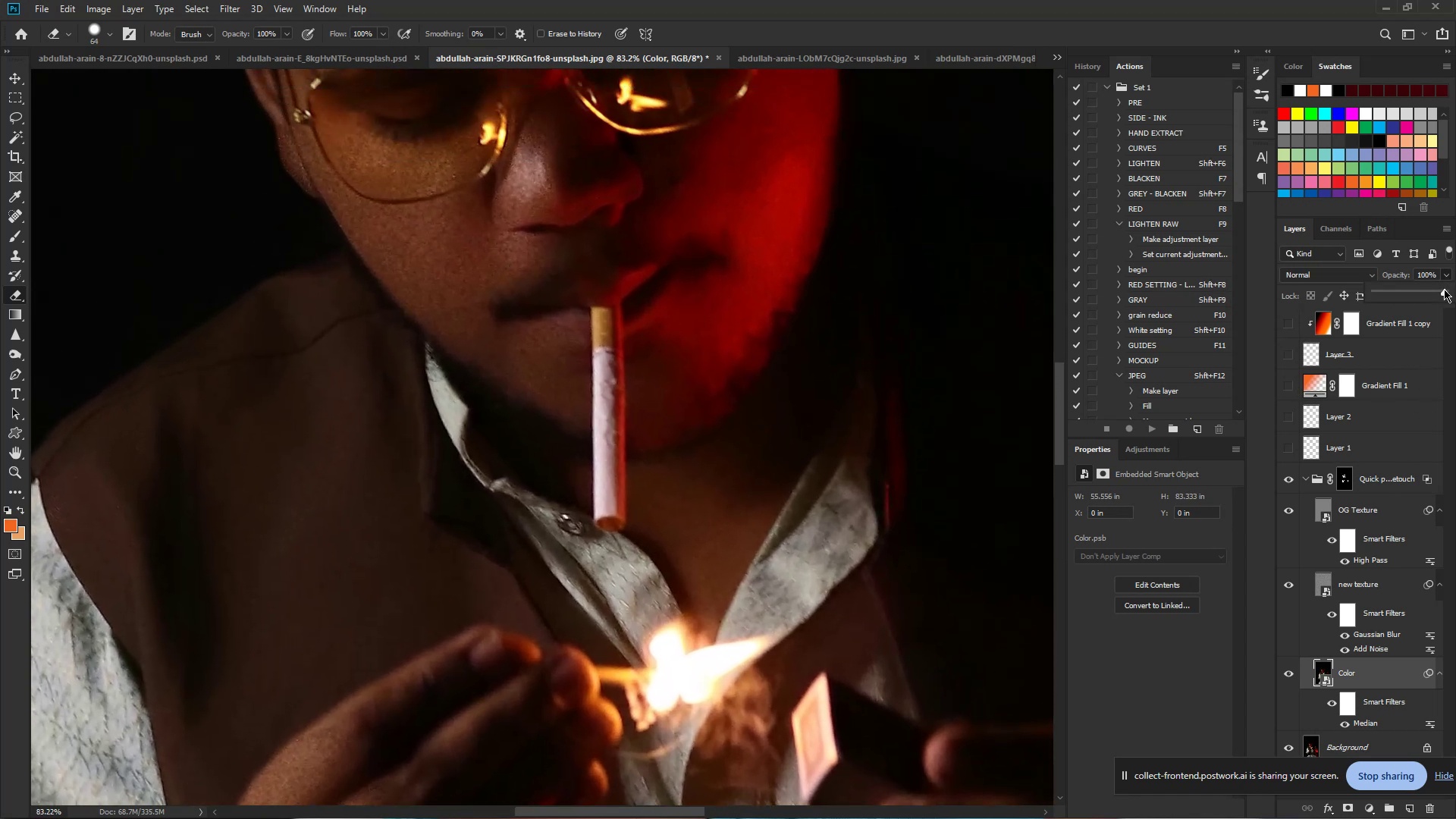 
left_click_drag(start_coordinate=[1445, 290], to_coordinate=[1438, 290])
 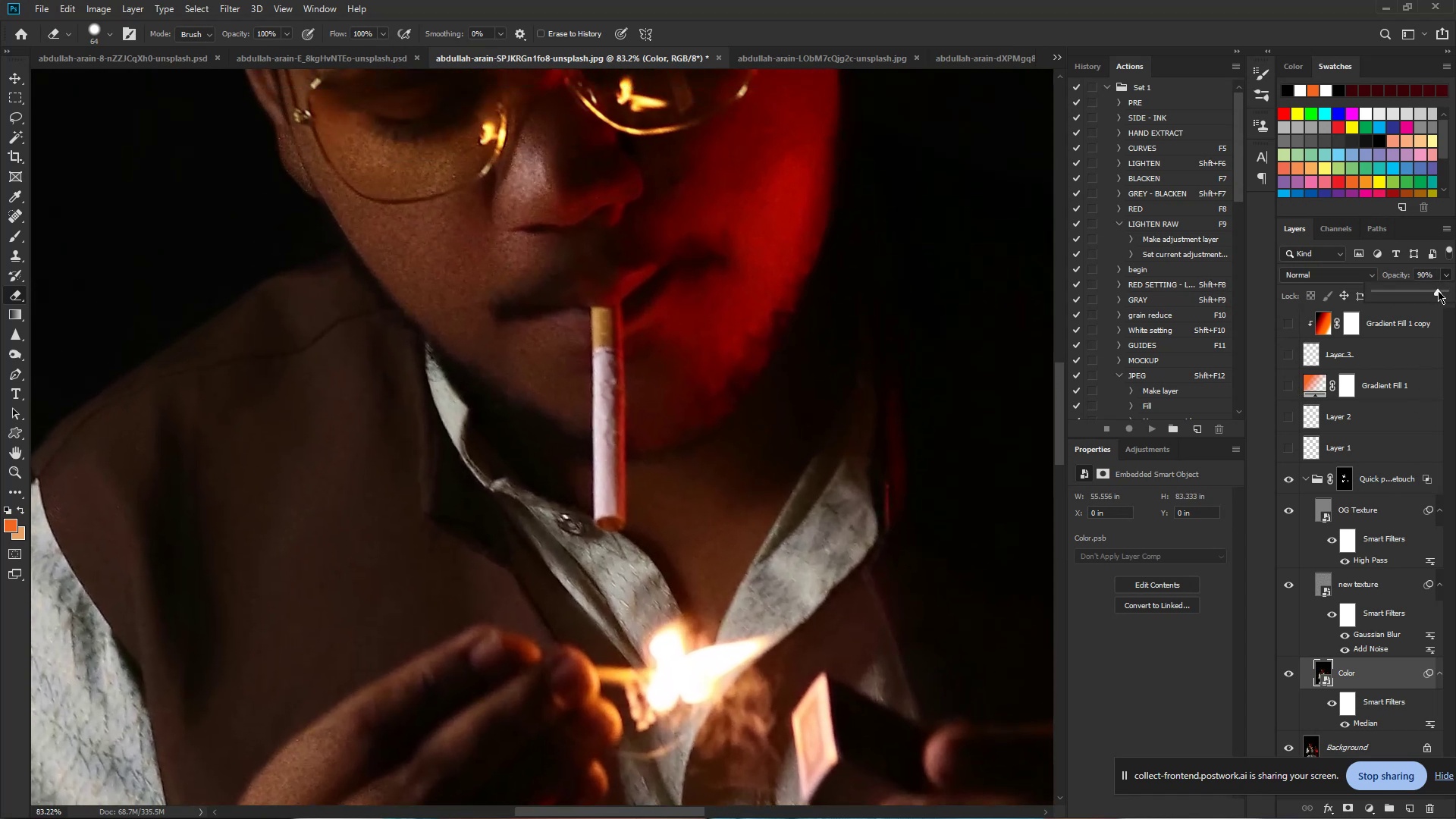 
left_click_drag(start_coordinate=[1438, 290], to_coordinate=[1419, 294])
 